 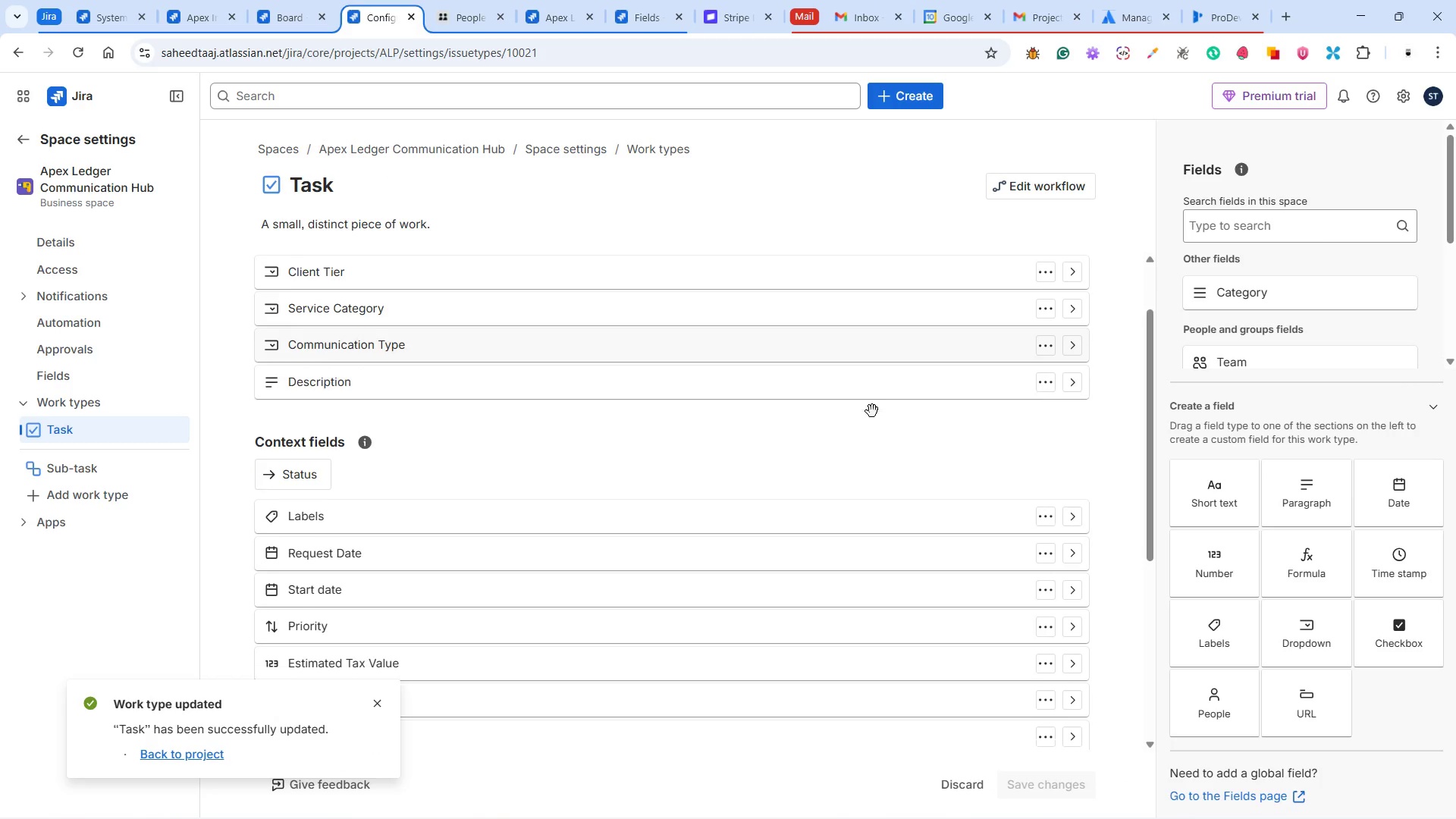 
scroll: coordinate [874, 406], scroll_direction: down, amount: 3.0
 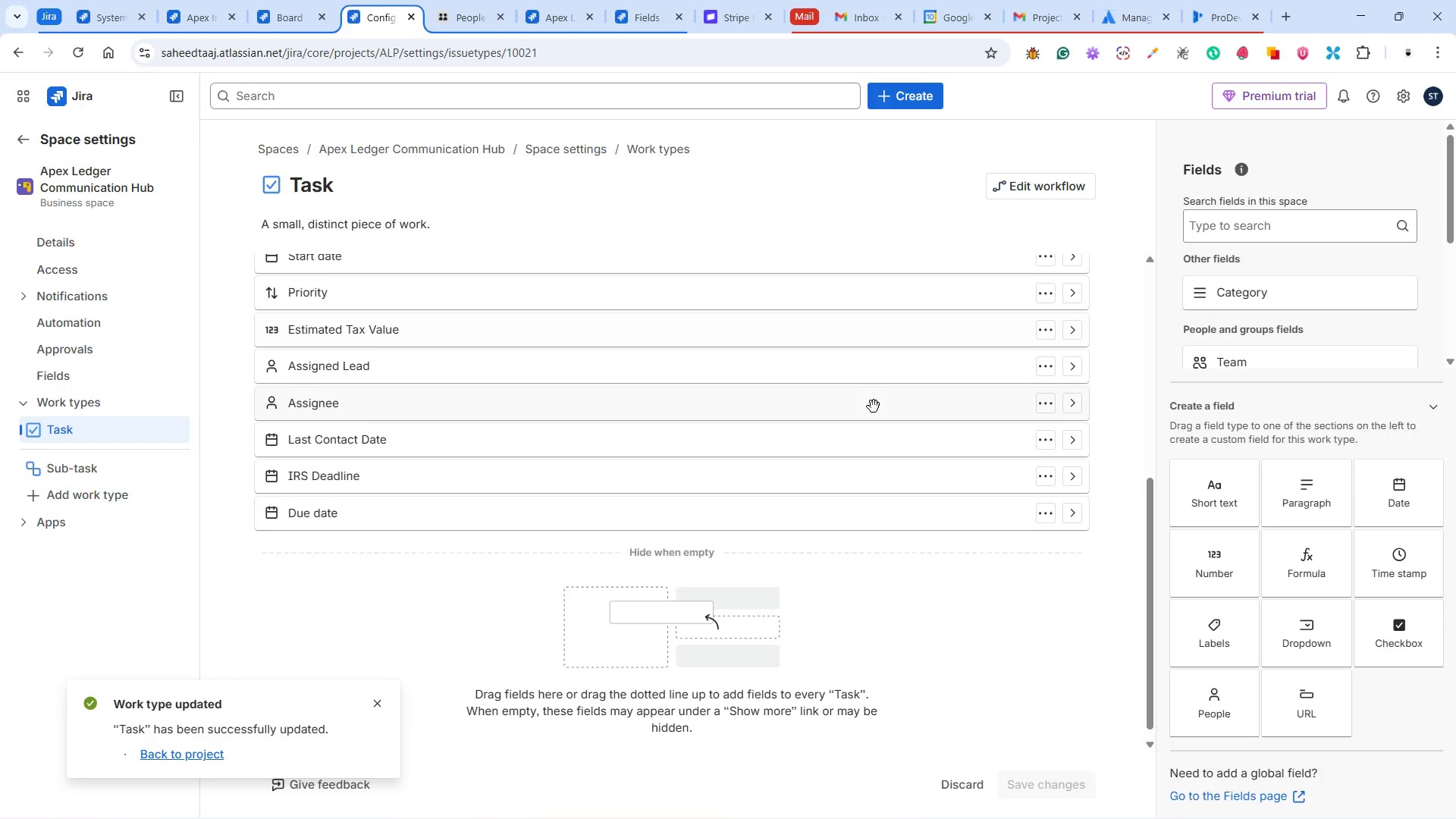 
scroll: coordinate [874, 406], scroll_direction: up, amount: 2.0
 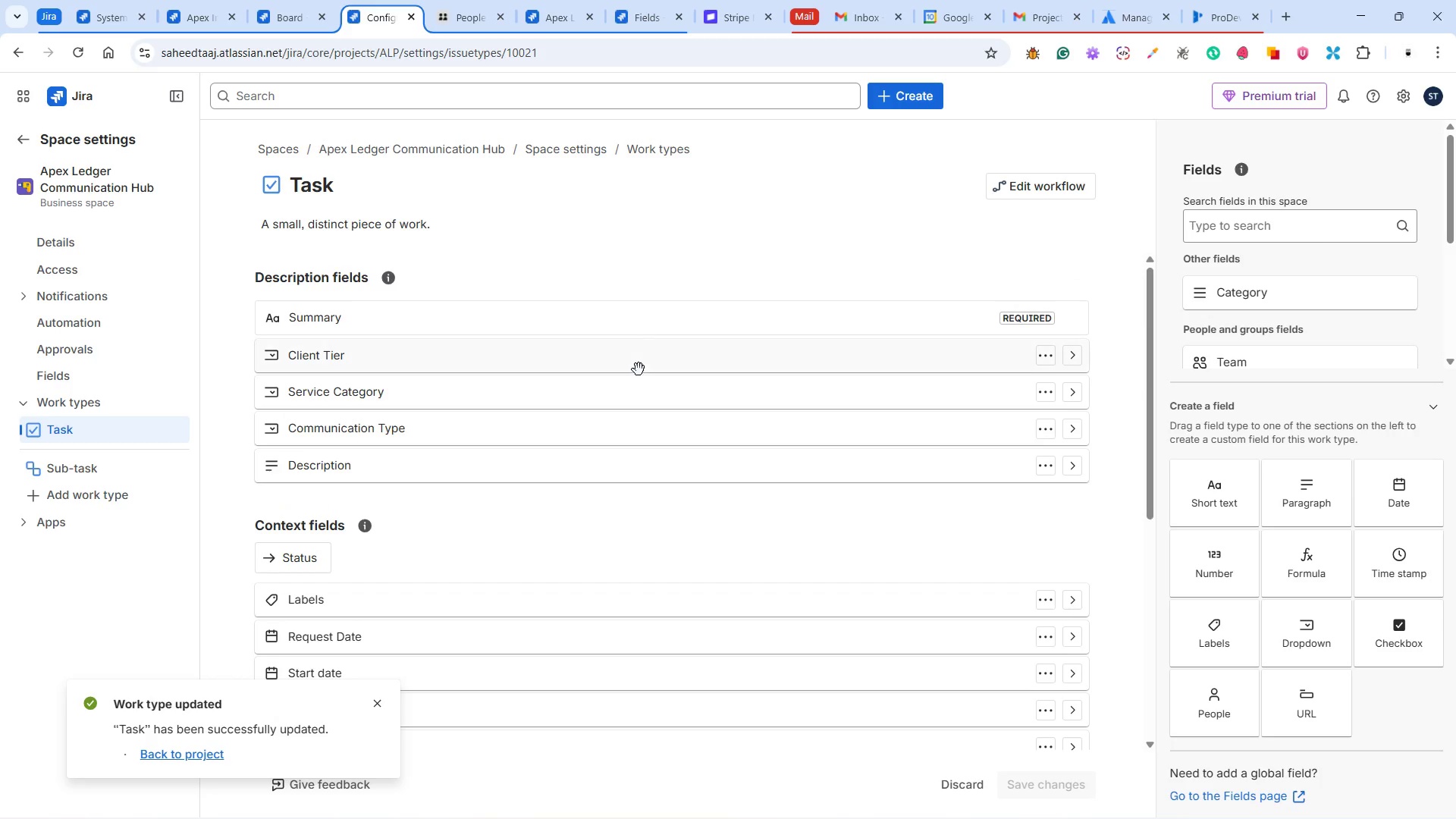 
wait(5.52)
 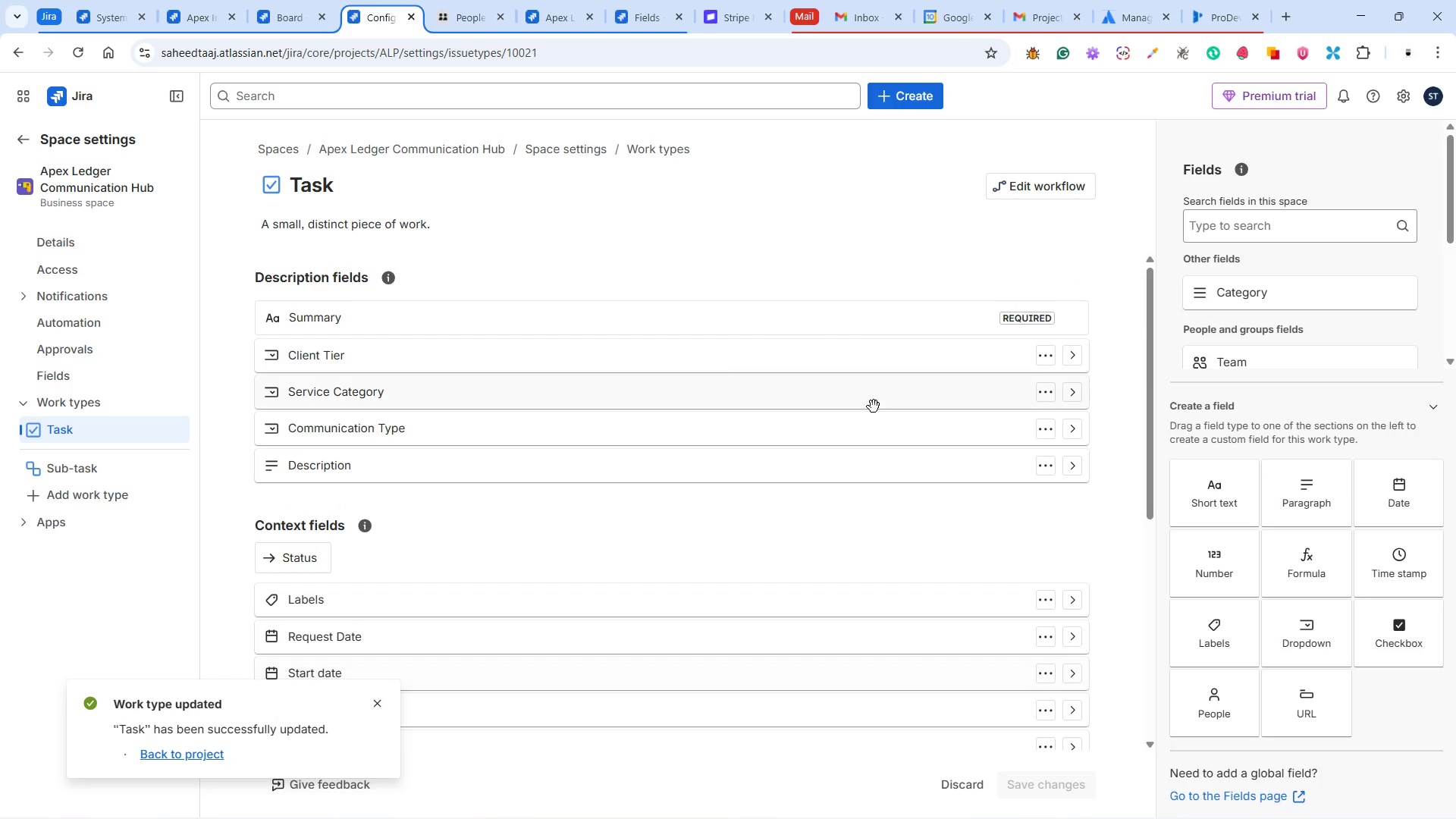 
left_click([276, 24])
 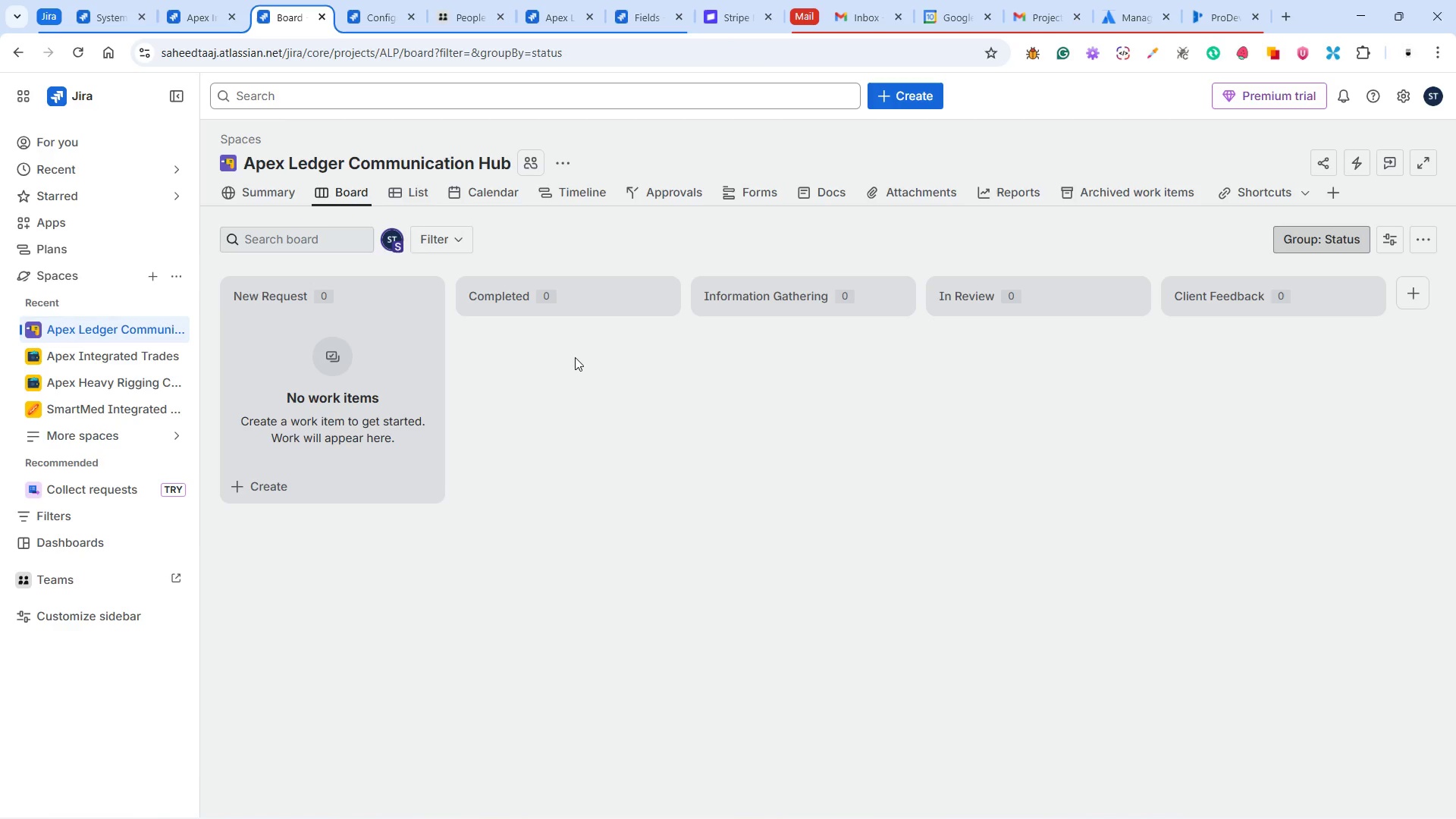 
wait(12.2)
 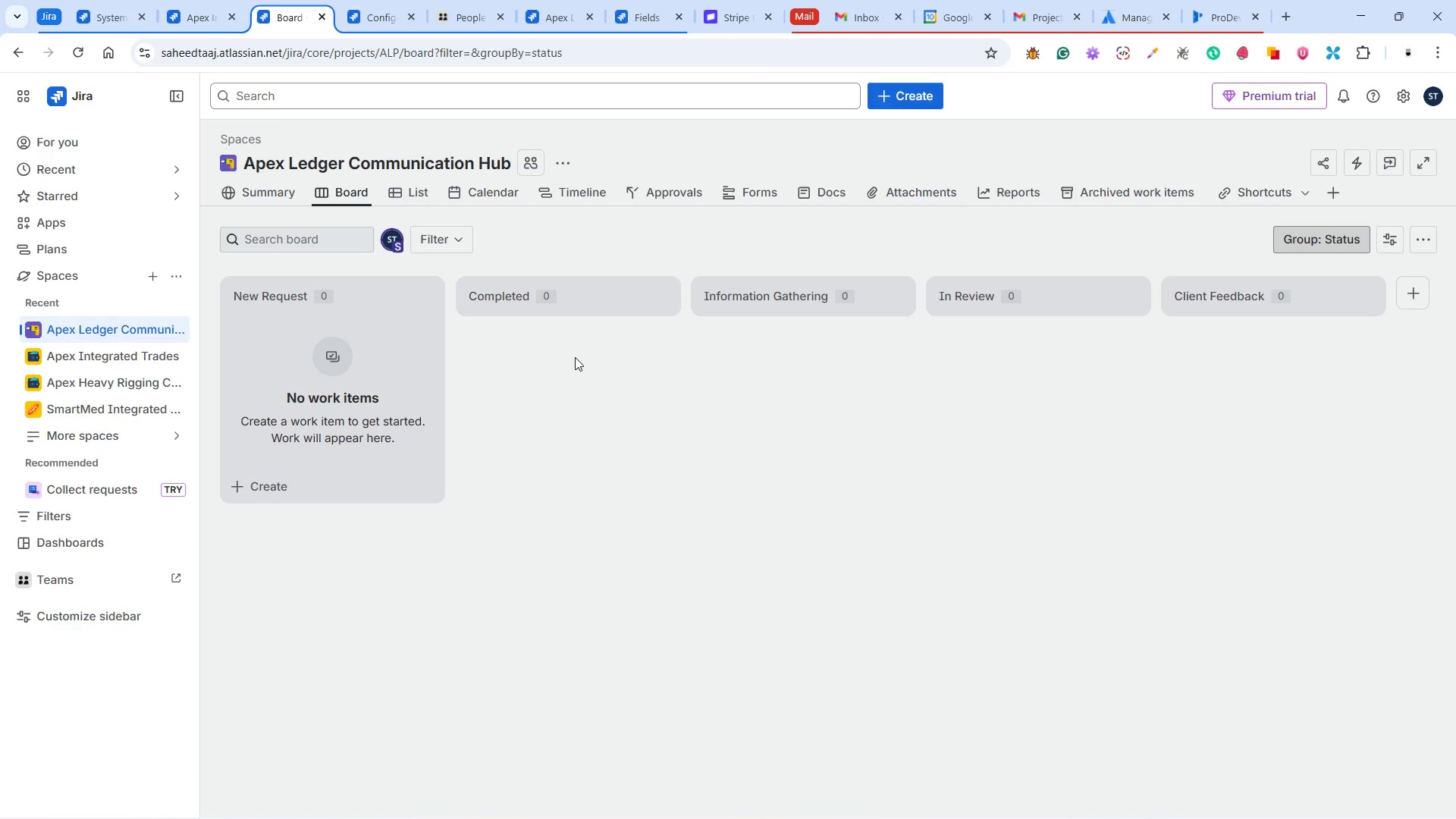 
left_click_drag(start_coordinate=[617, 287], to_coordinate=[613, 274])
 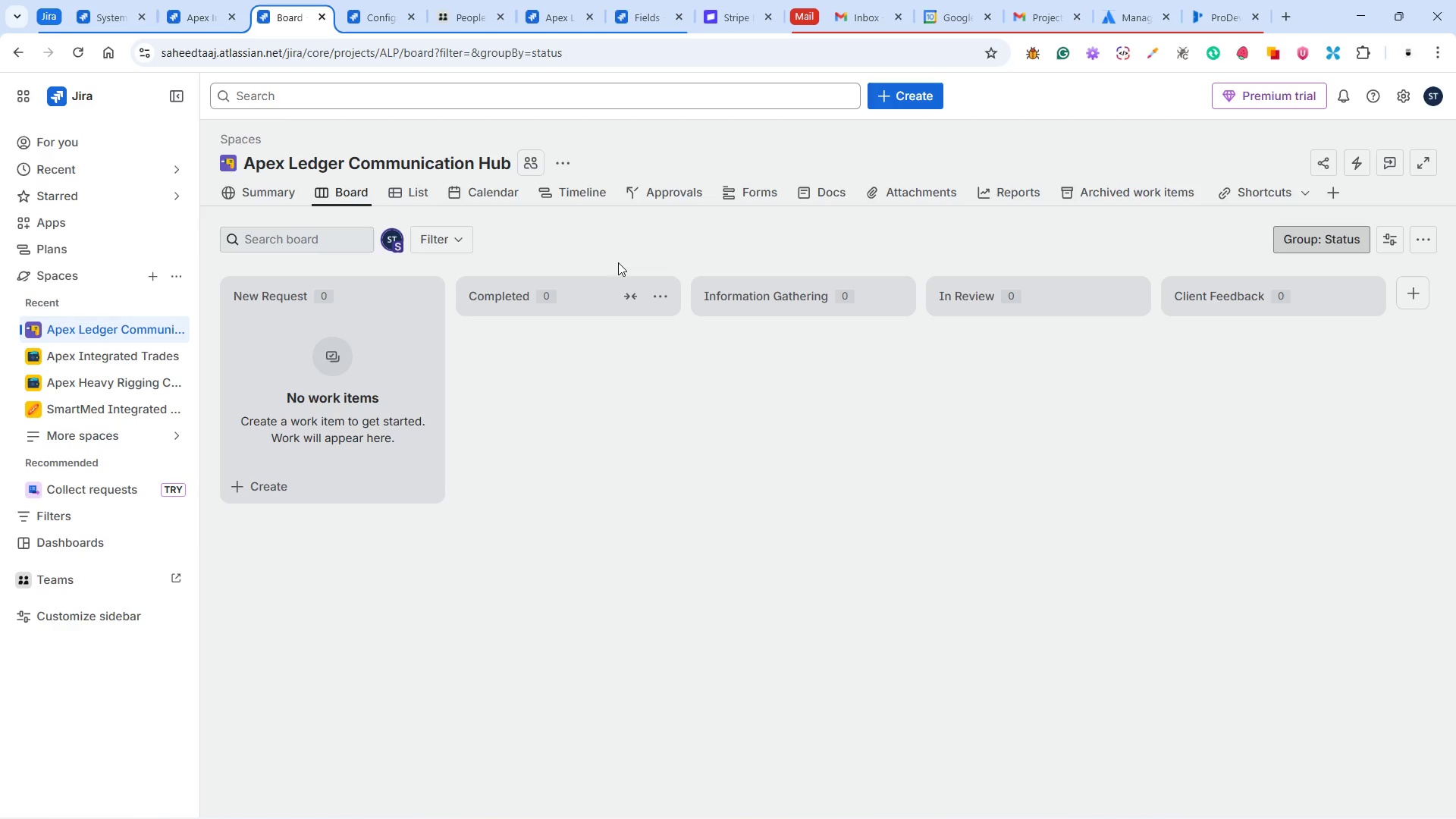 
wait(96.33)
 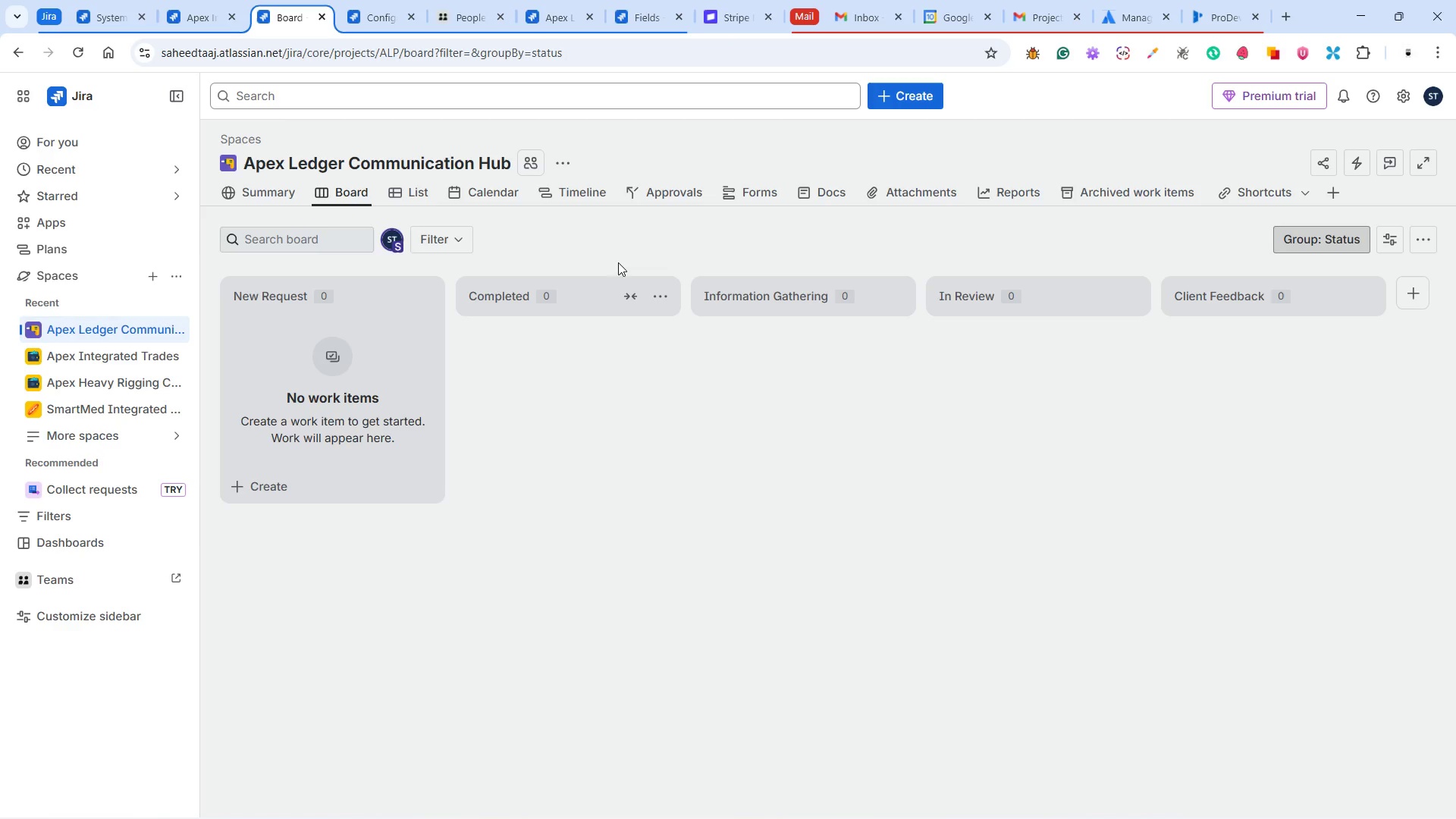 
left_click_drag(start_coordinate=[622, 277], to_coordinate=[1351, 305])
 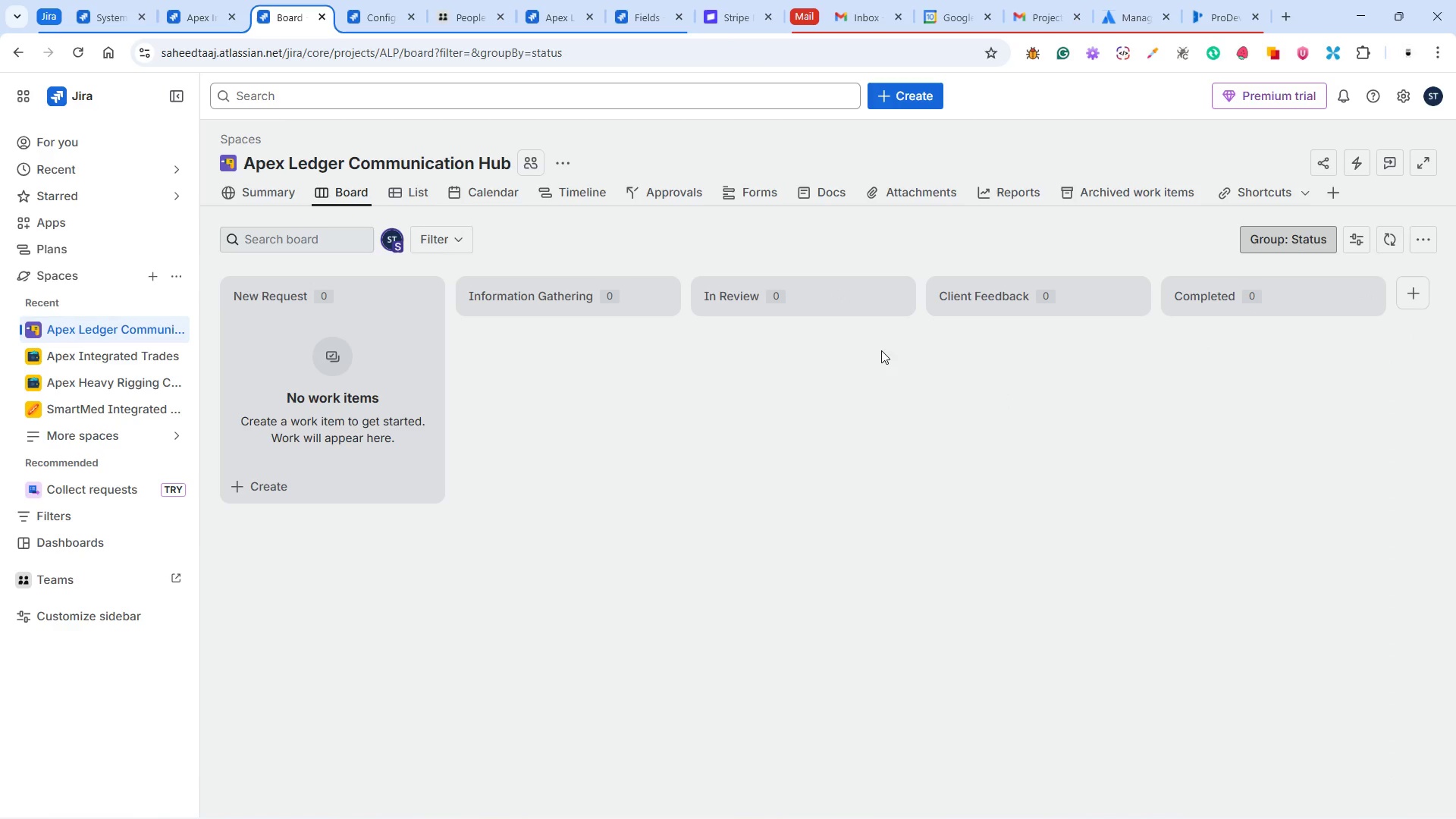 
wait(5.55)
 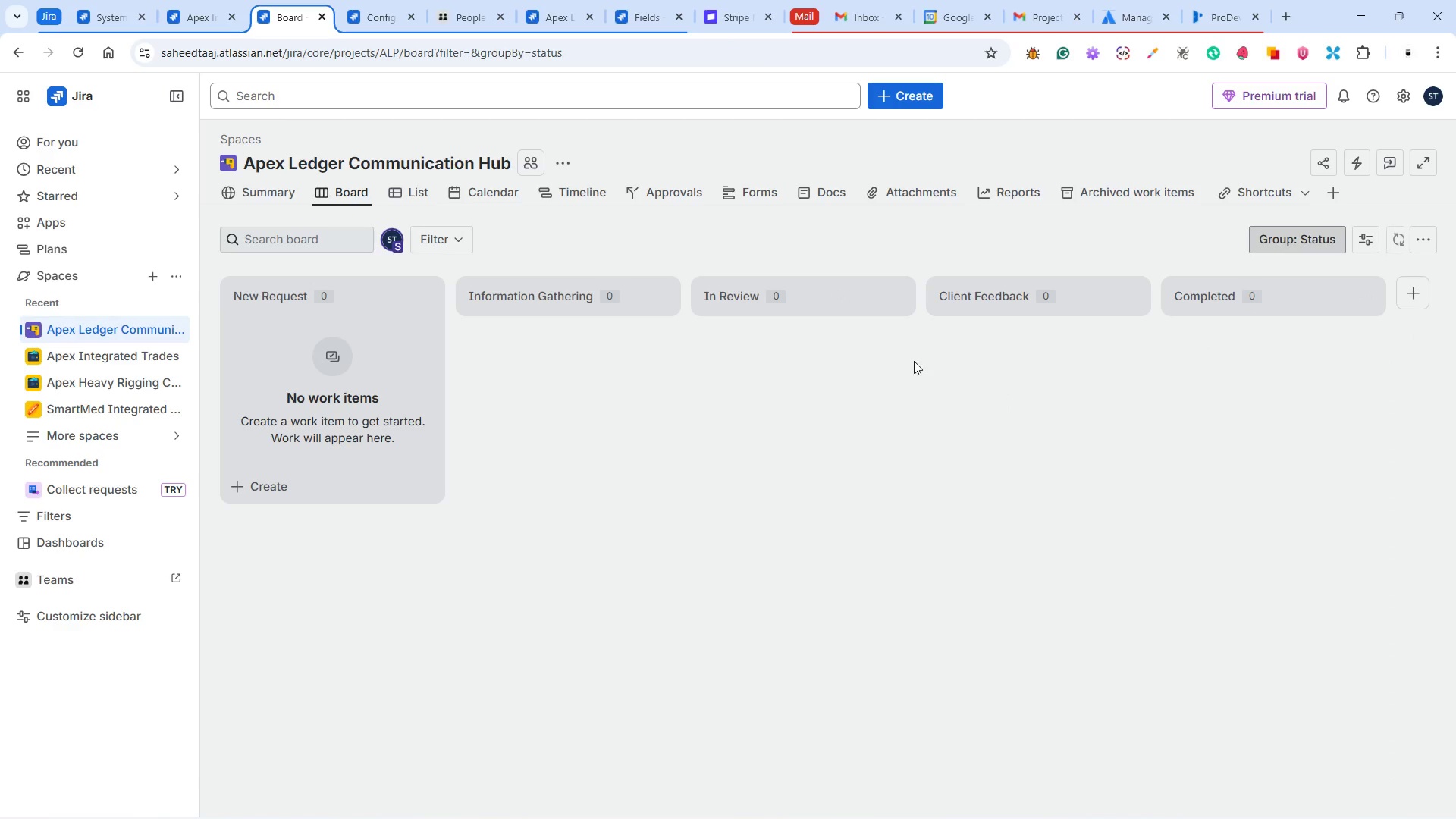 
left_click([1426, 285])
 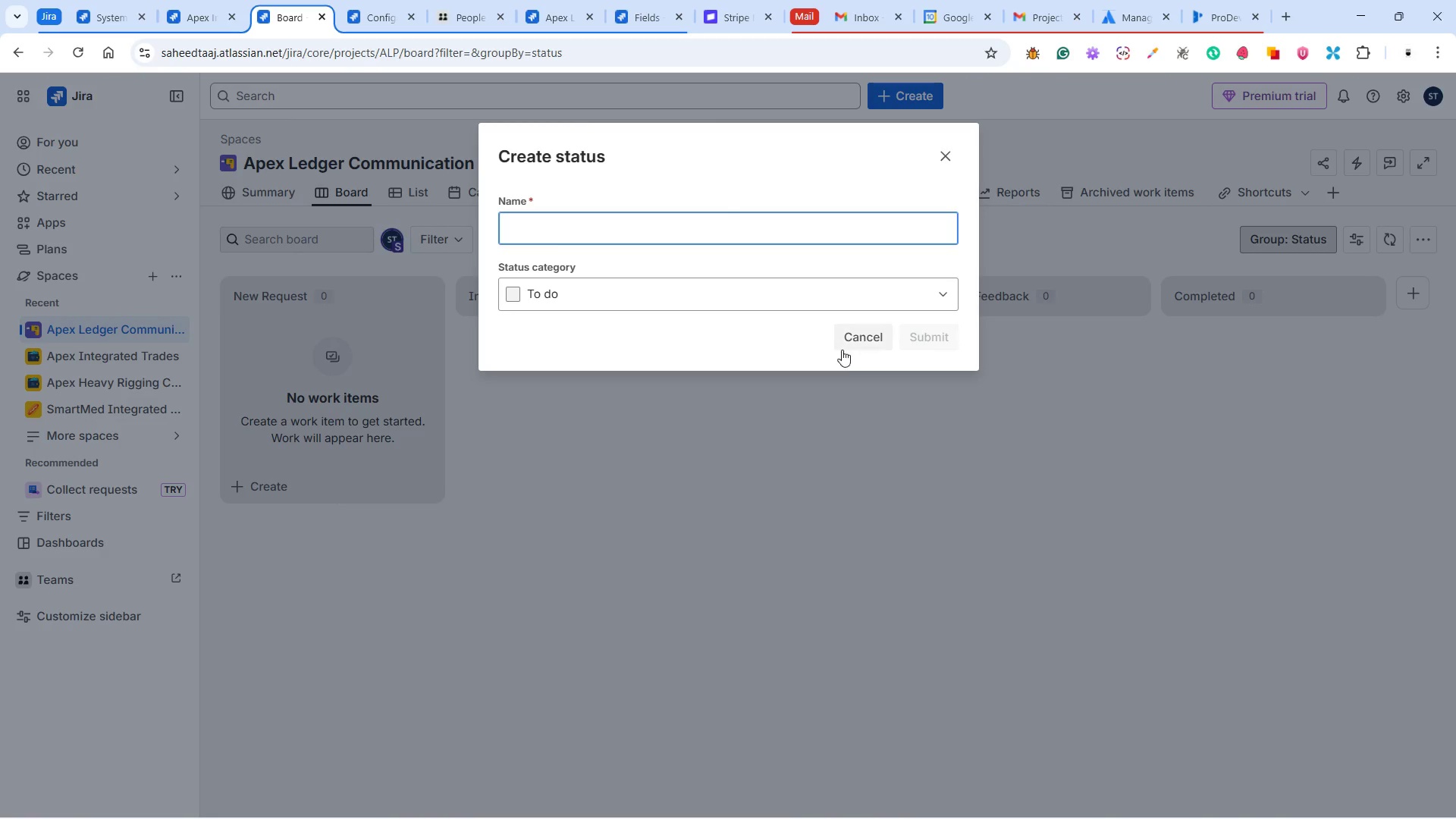 
left_click([846, 334])
 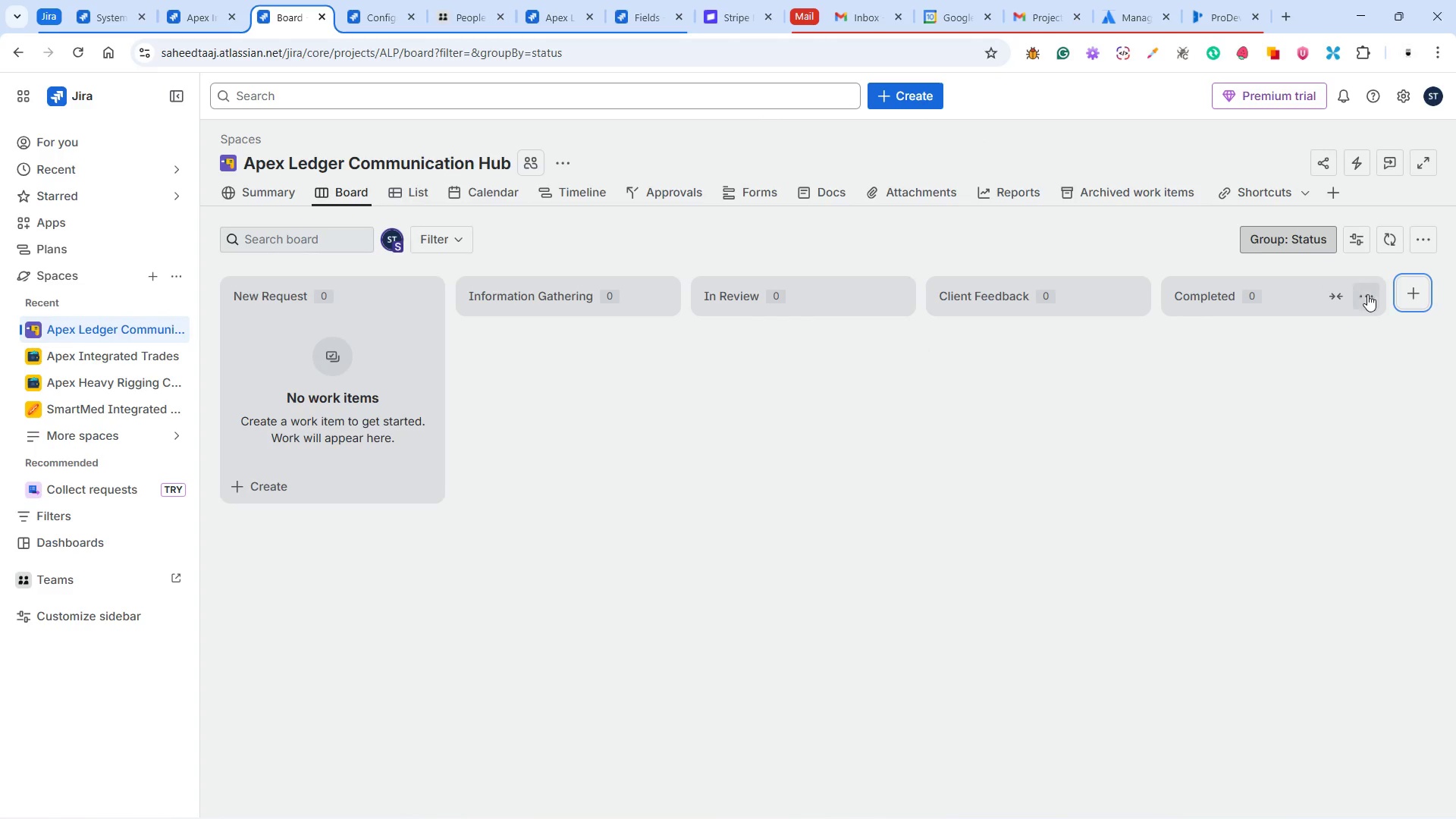 
left_click([1378, 297])
 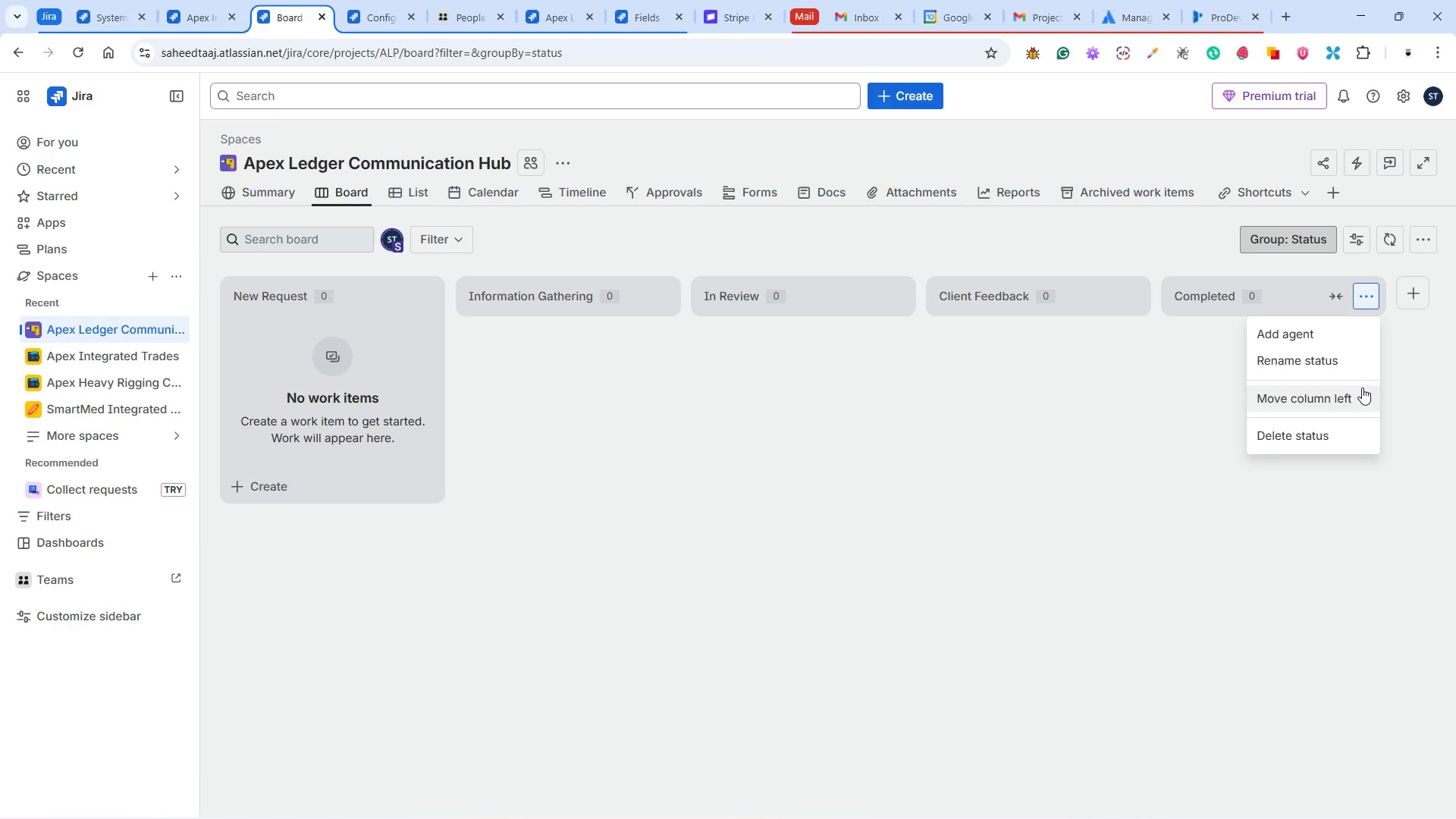 
left_click([1412, 372])
 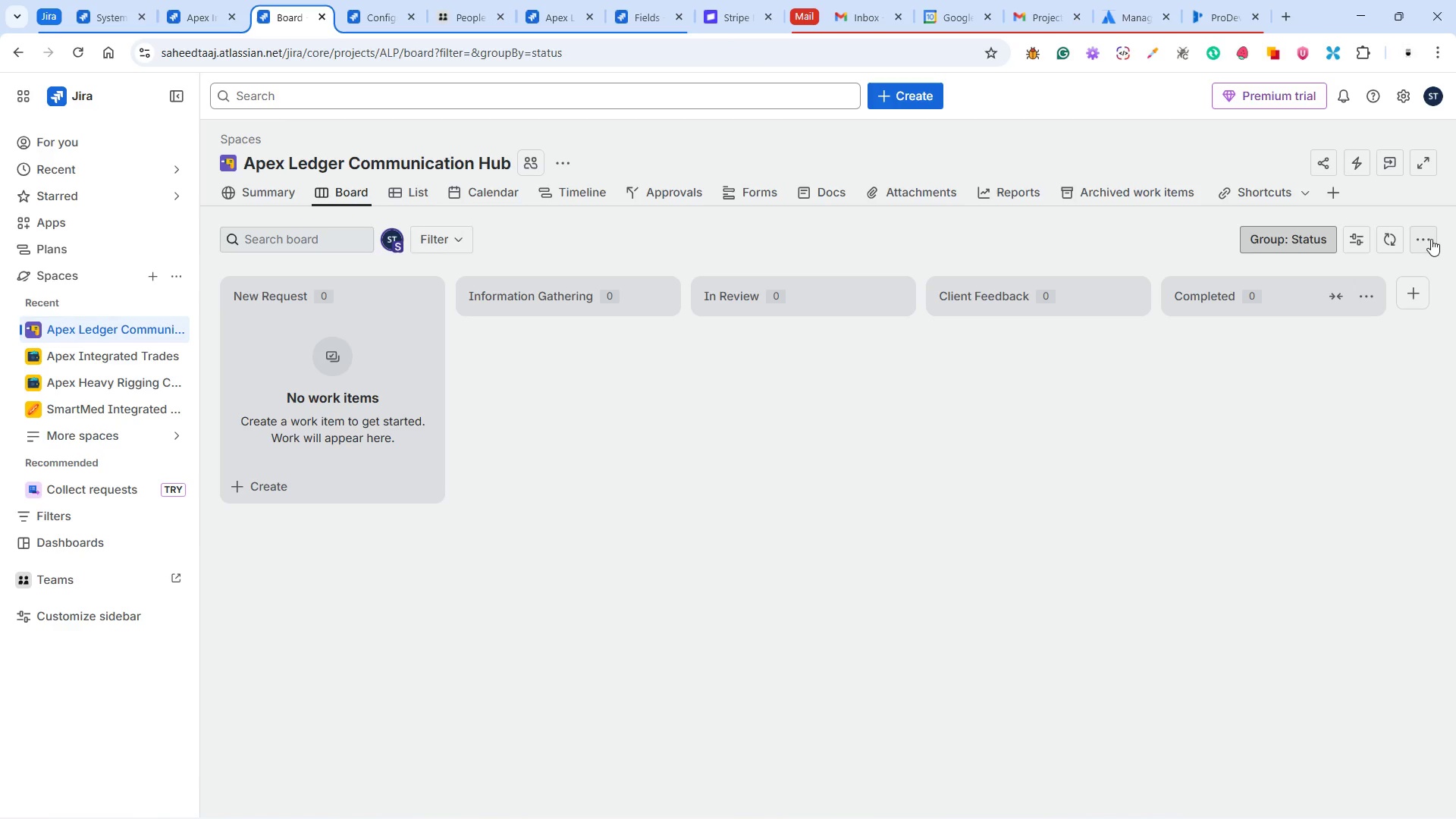 
left_click([1431, 231])
 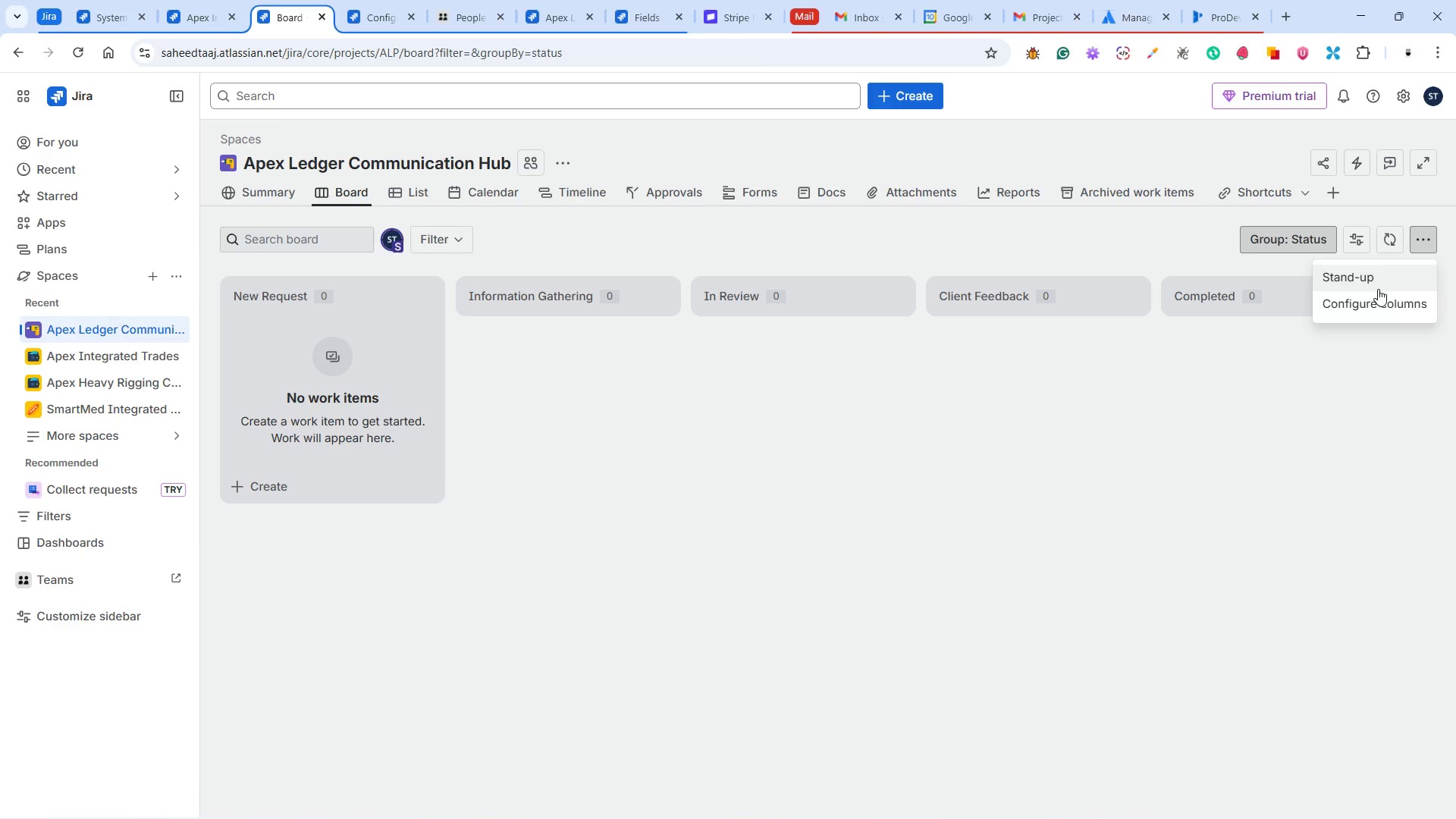 
left_click([1373, 297])
 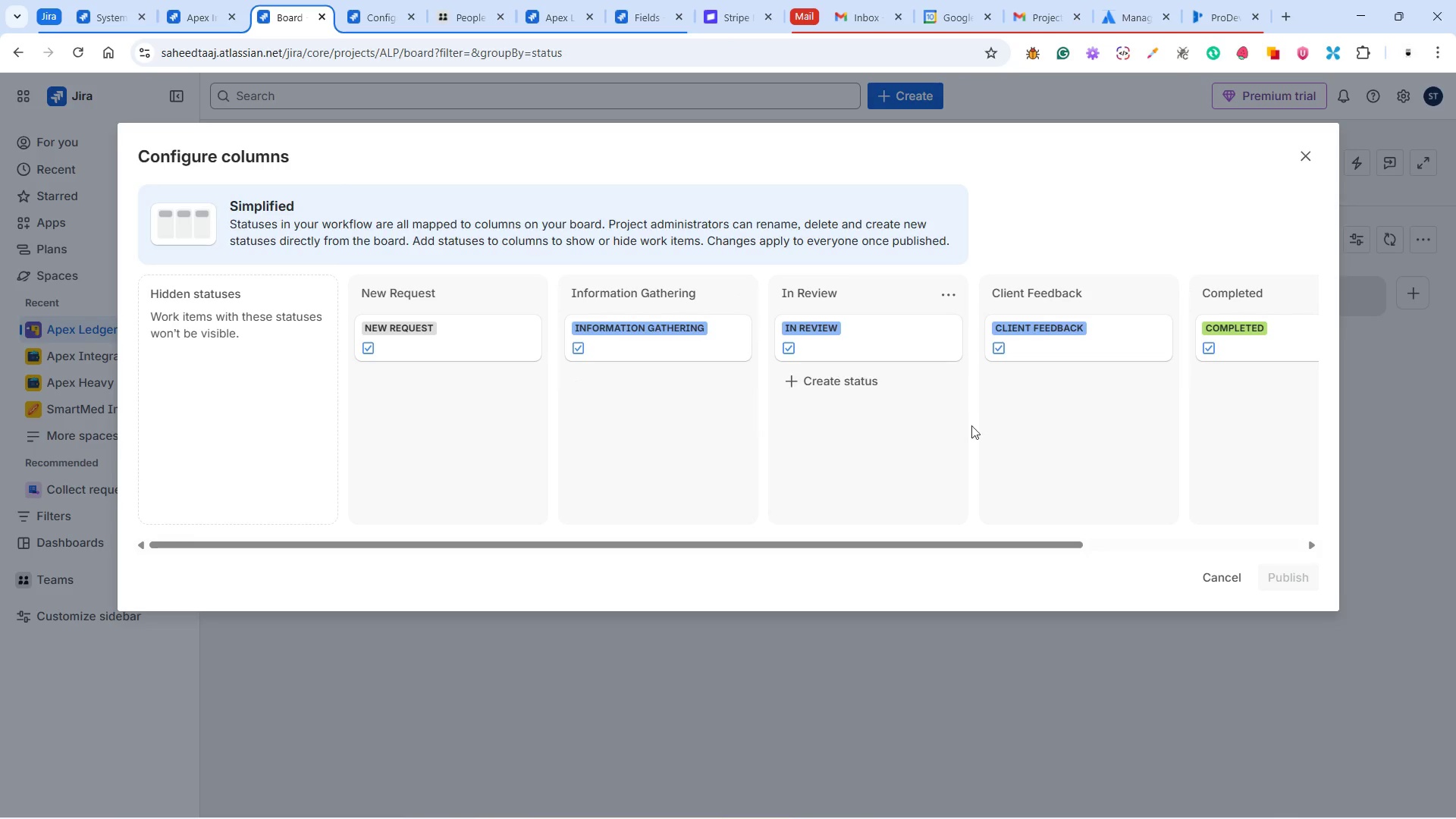 
left_click_drag(start_coordinate=[963, 543], to_coordinate=[871, 545])
 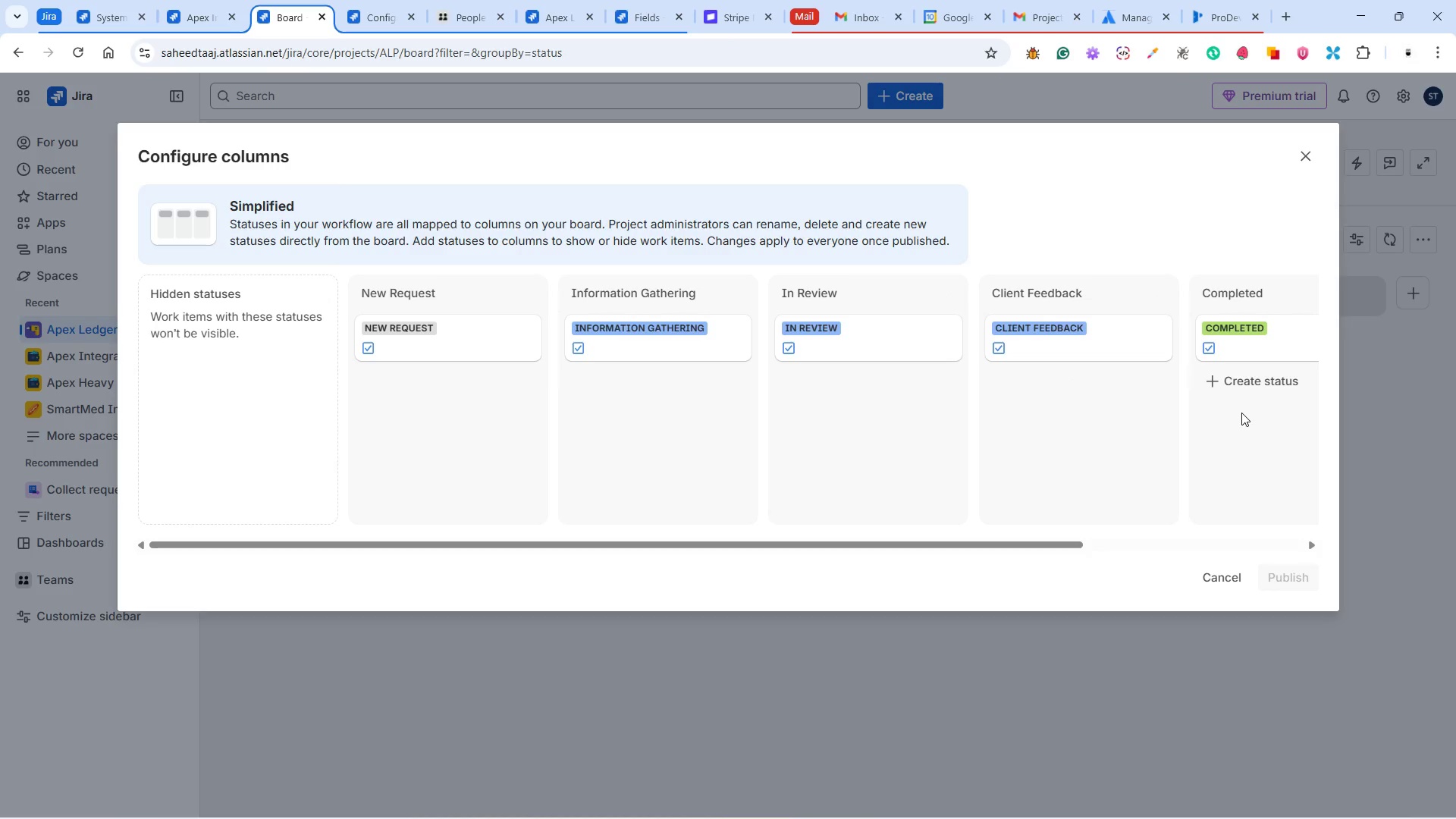 
left_click([1241, 413])
 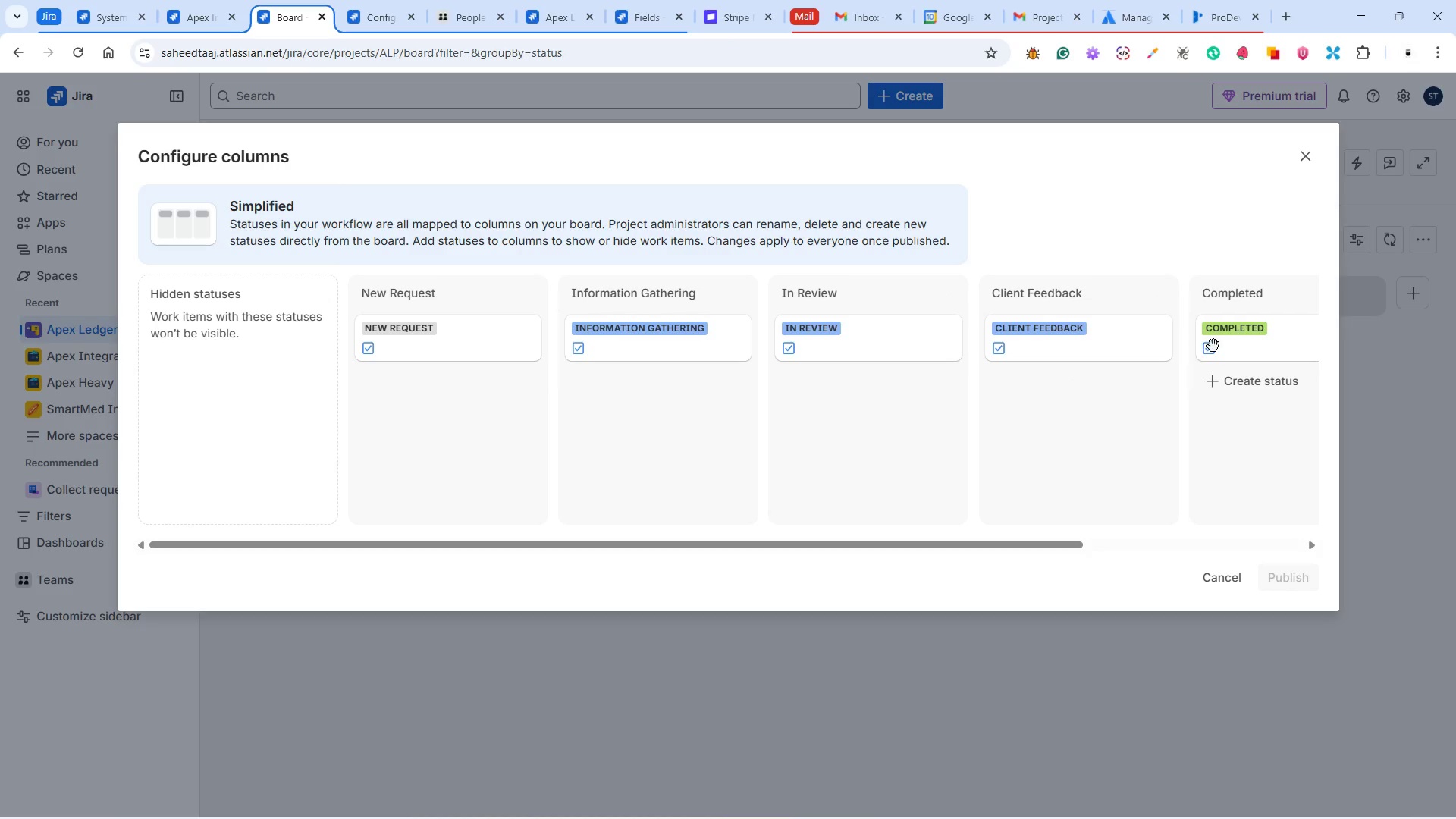 
left_click([1210, 351])
 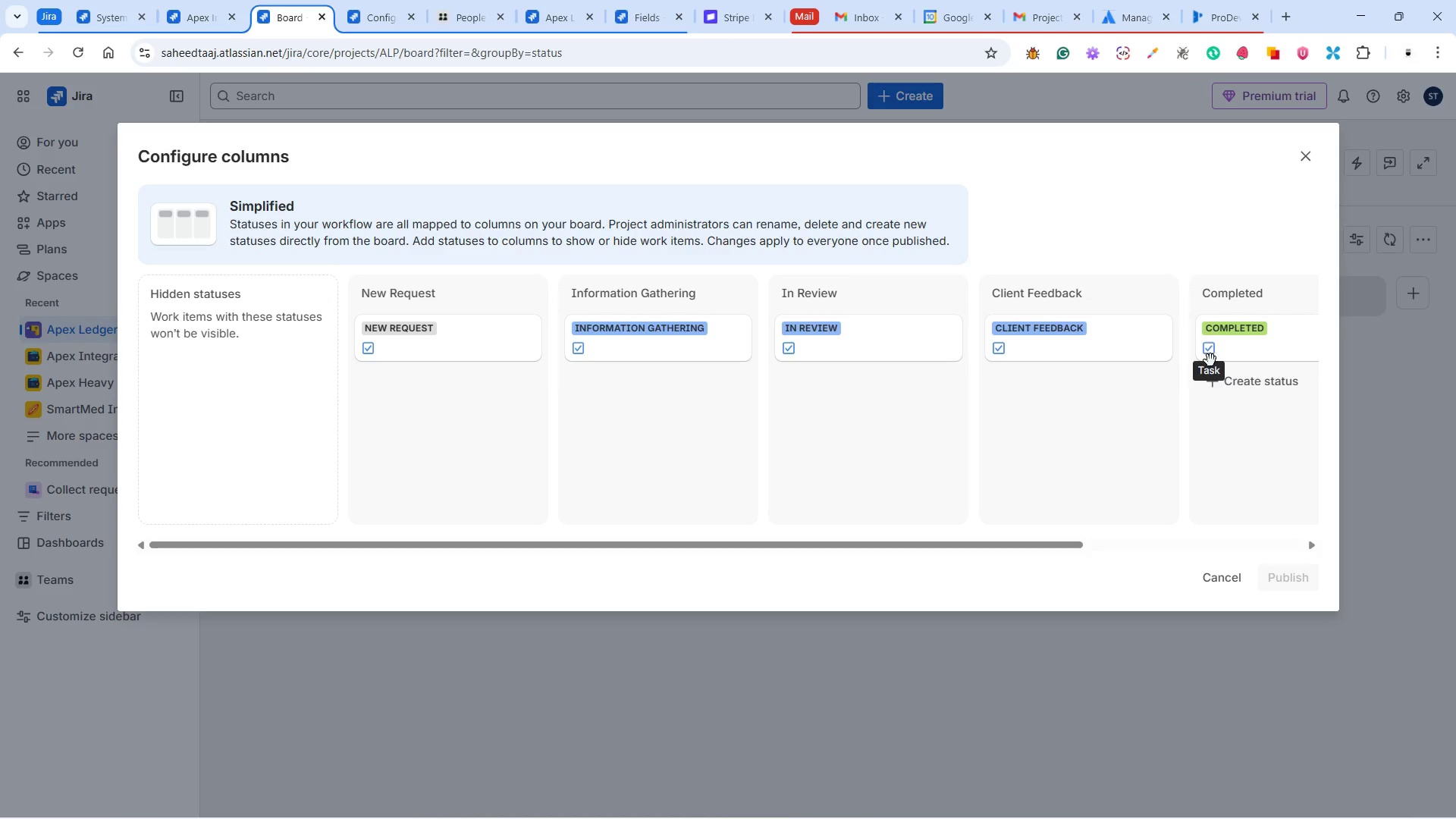 
left_click([1213, 431])
 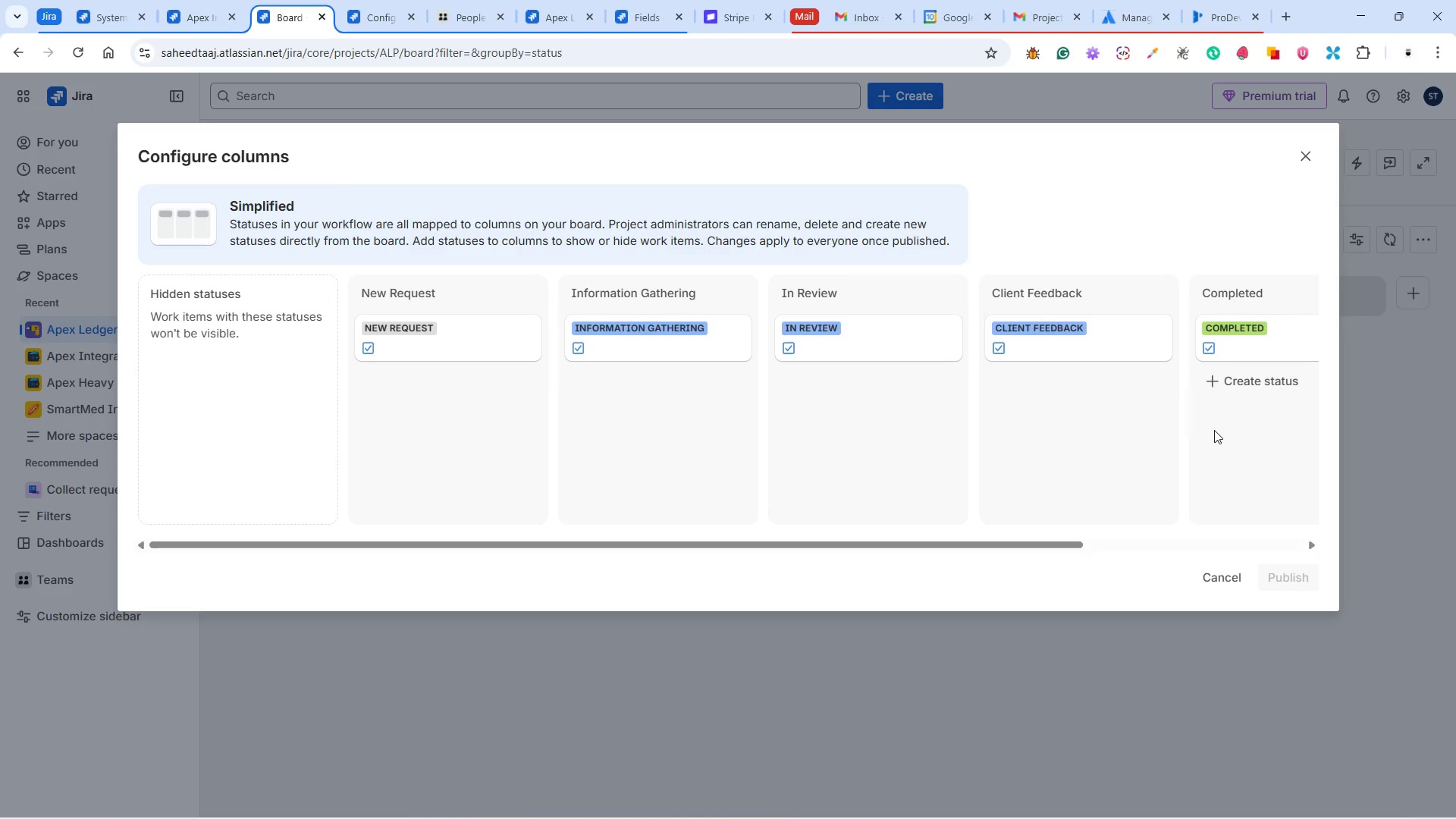 
left_click([1214, 430])
 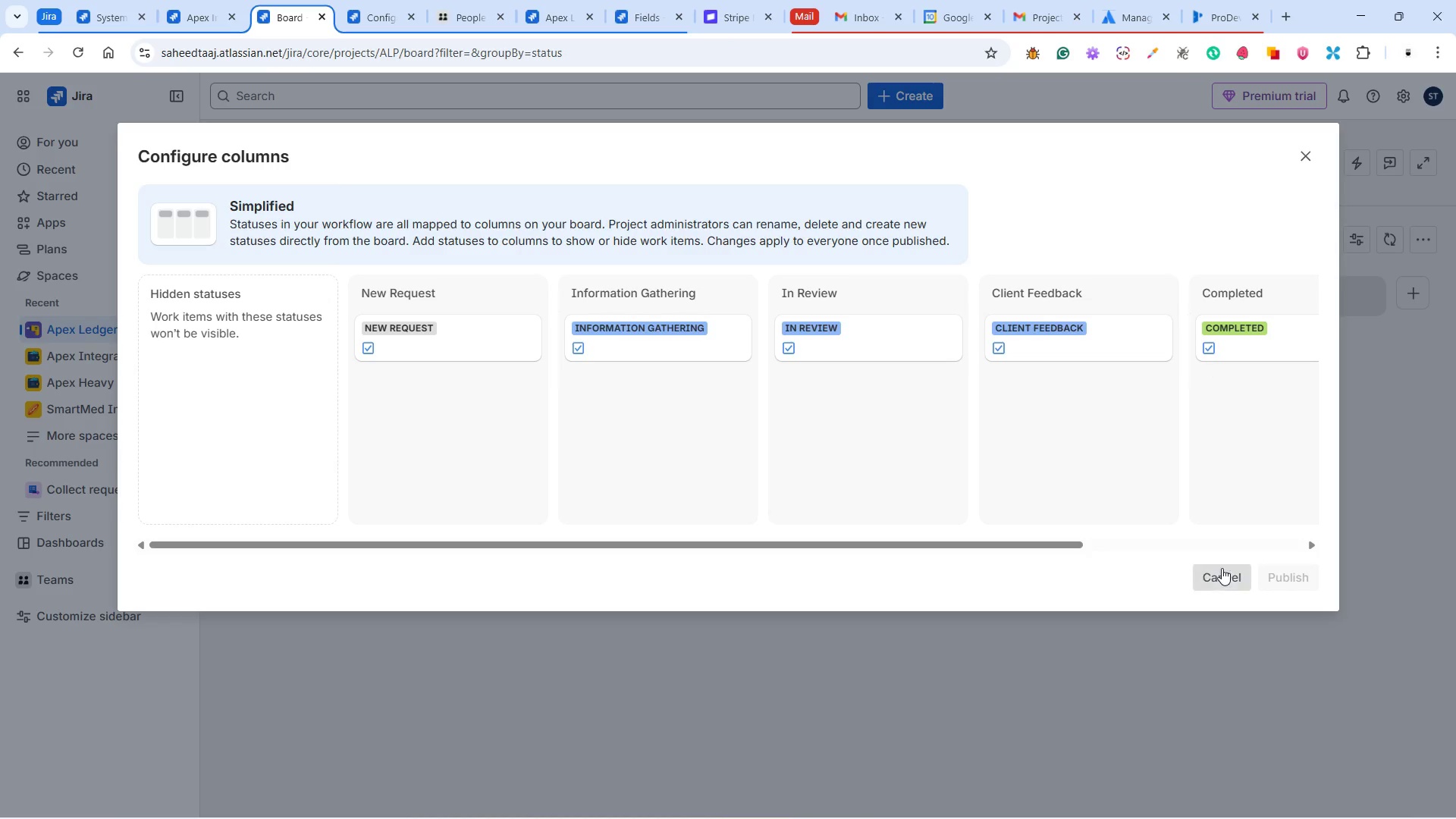 
left_click([1194, 462])
 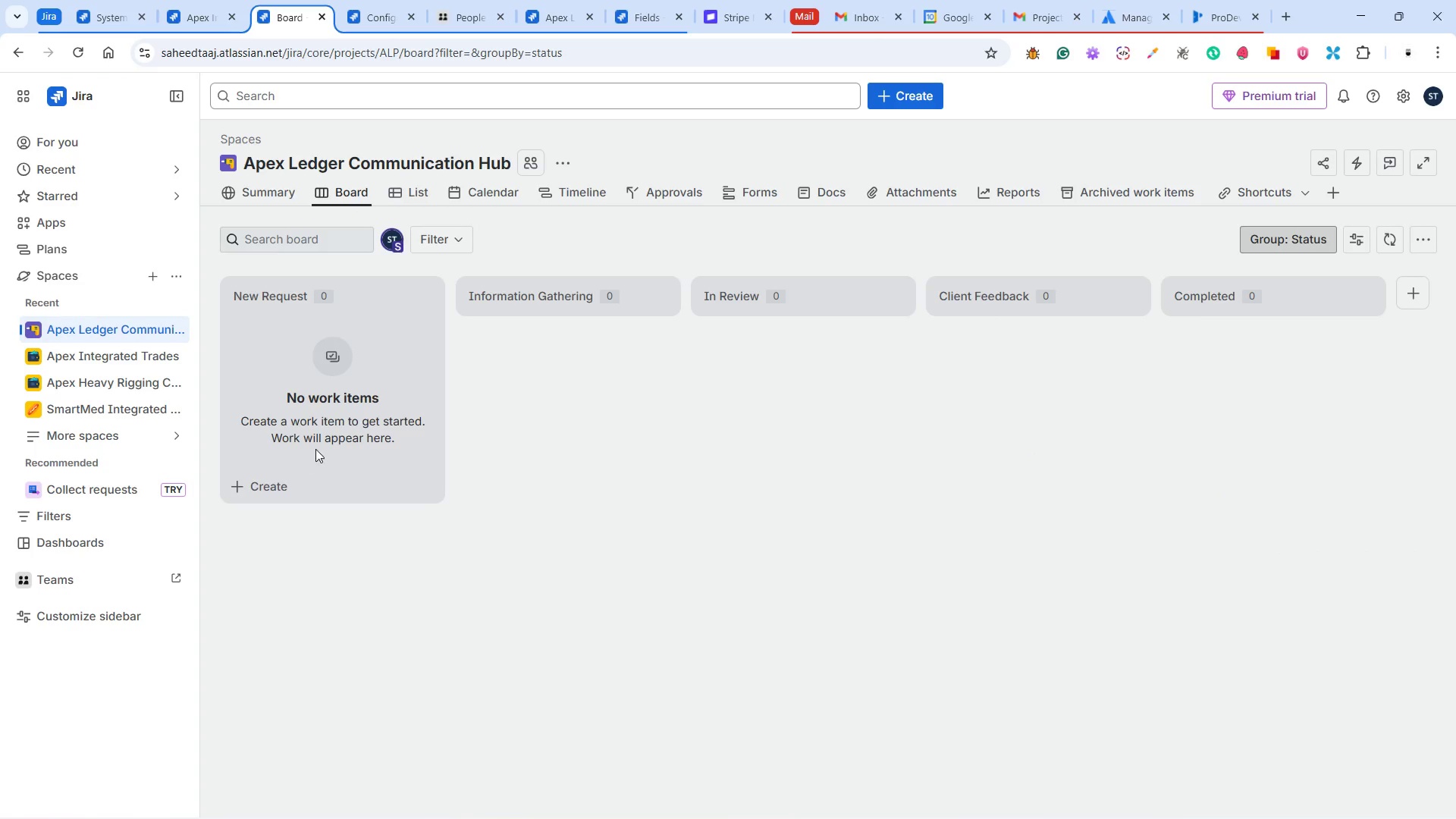 
left_click([255, 491])
 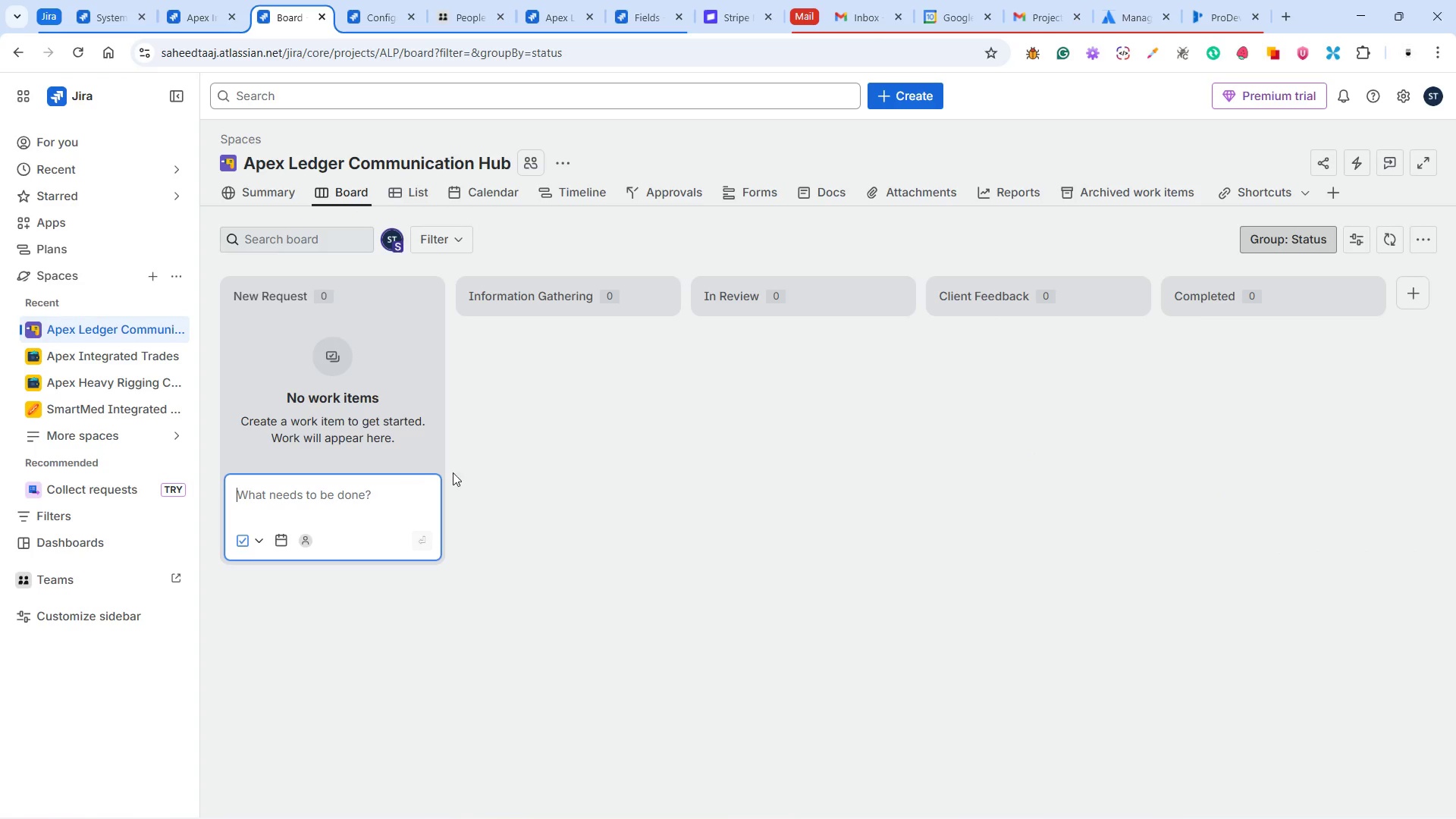 
left_click([493, 470])
 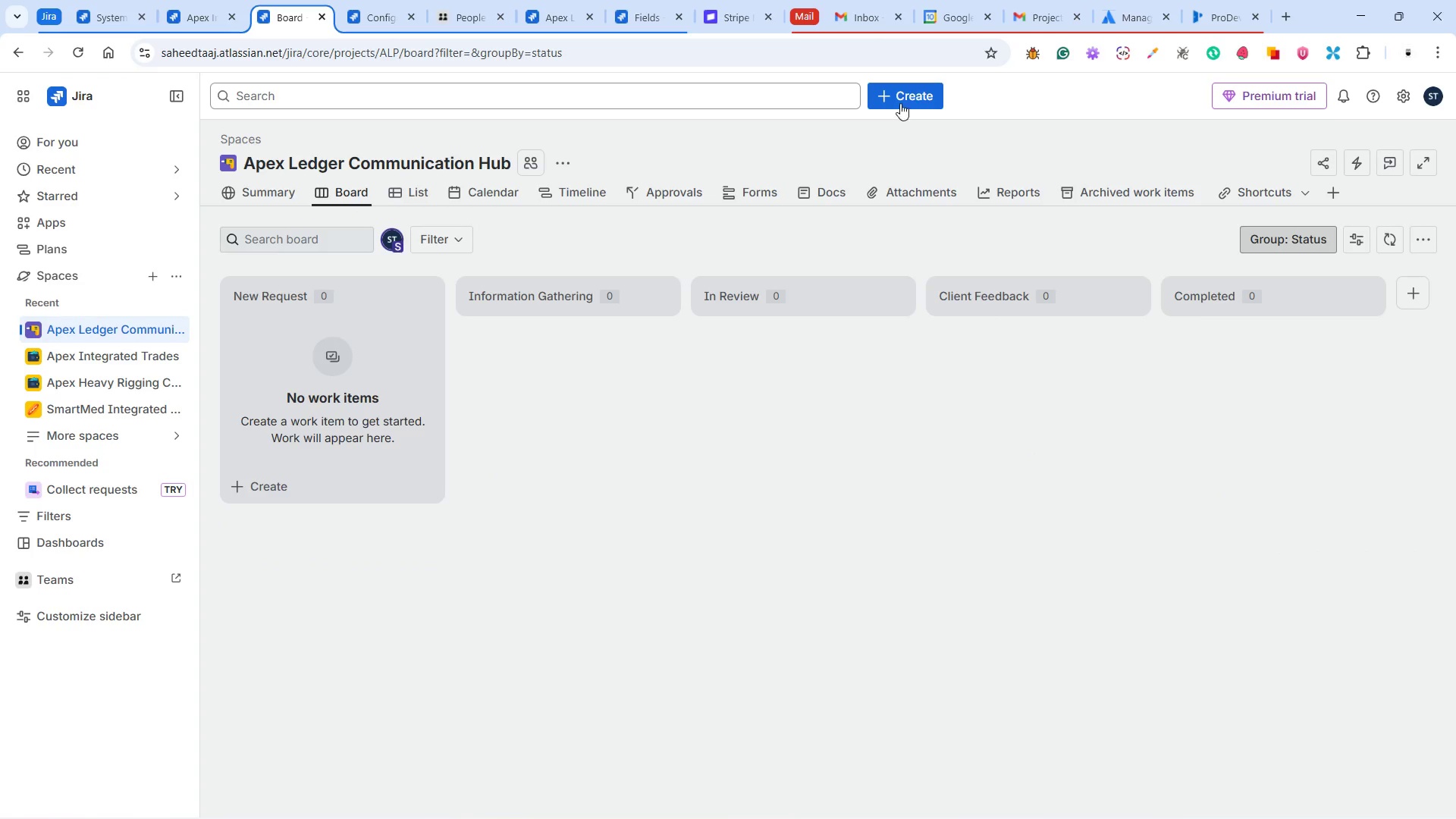 
left_click([905, 94])
 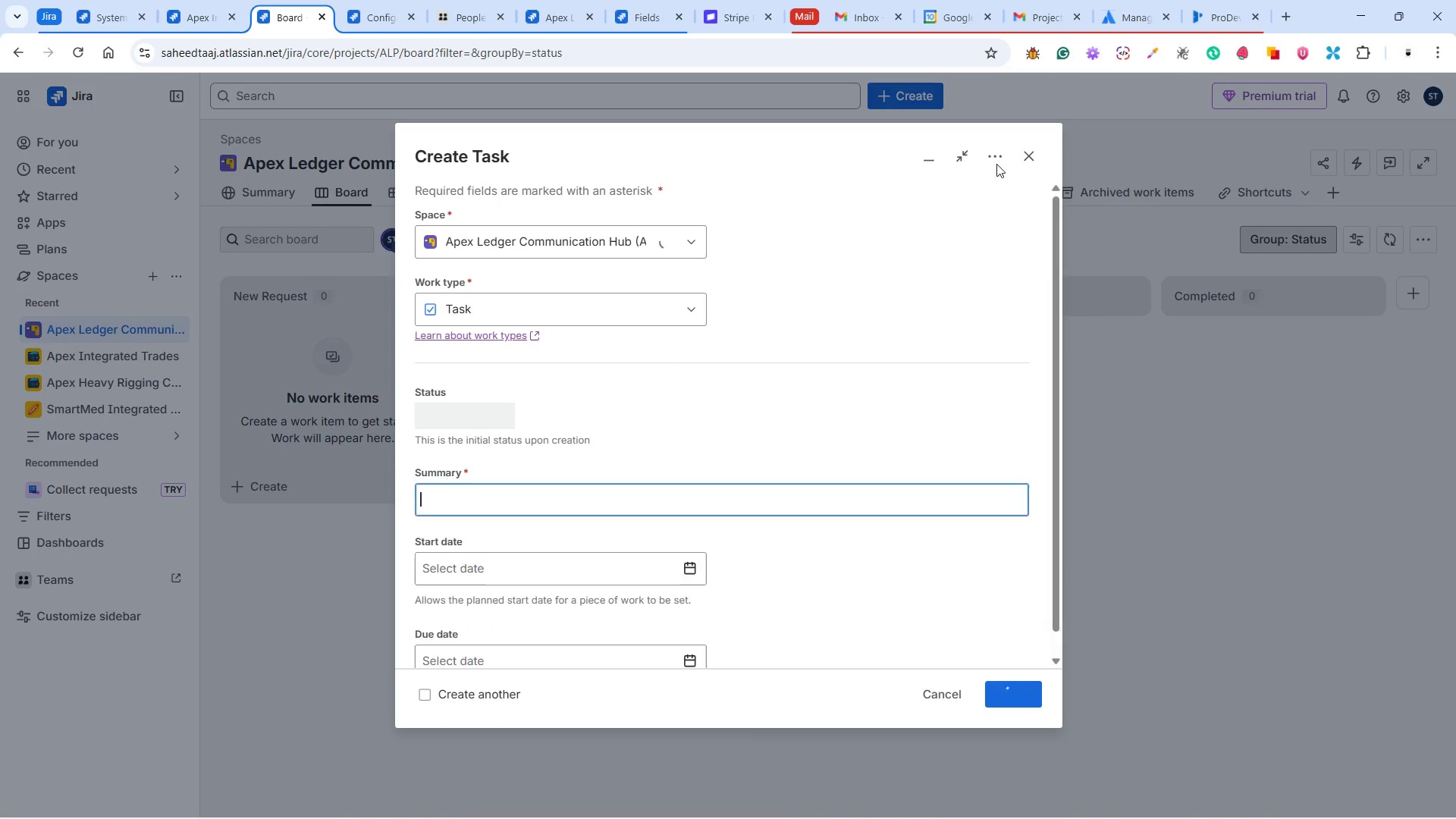 
left_click([1032, 158])
 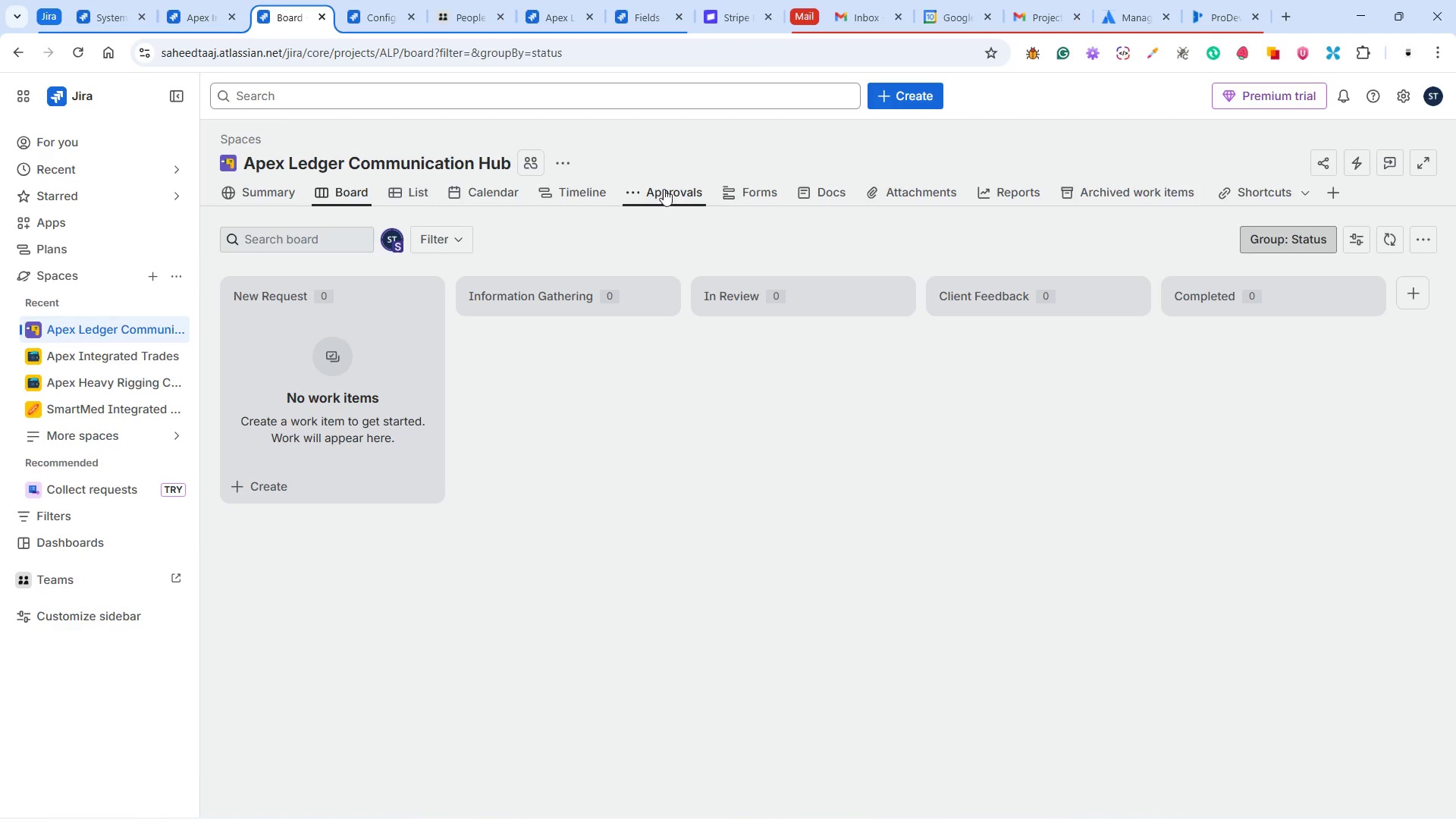 
left_click([625, 188])
 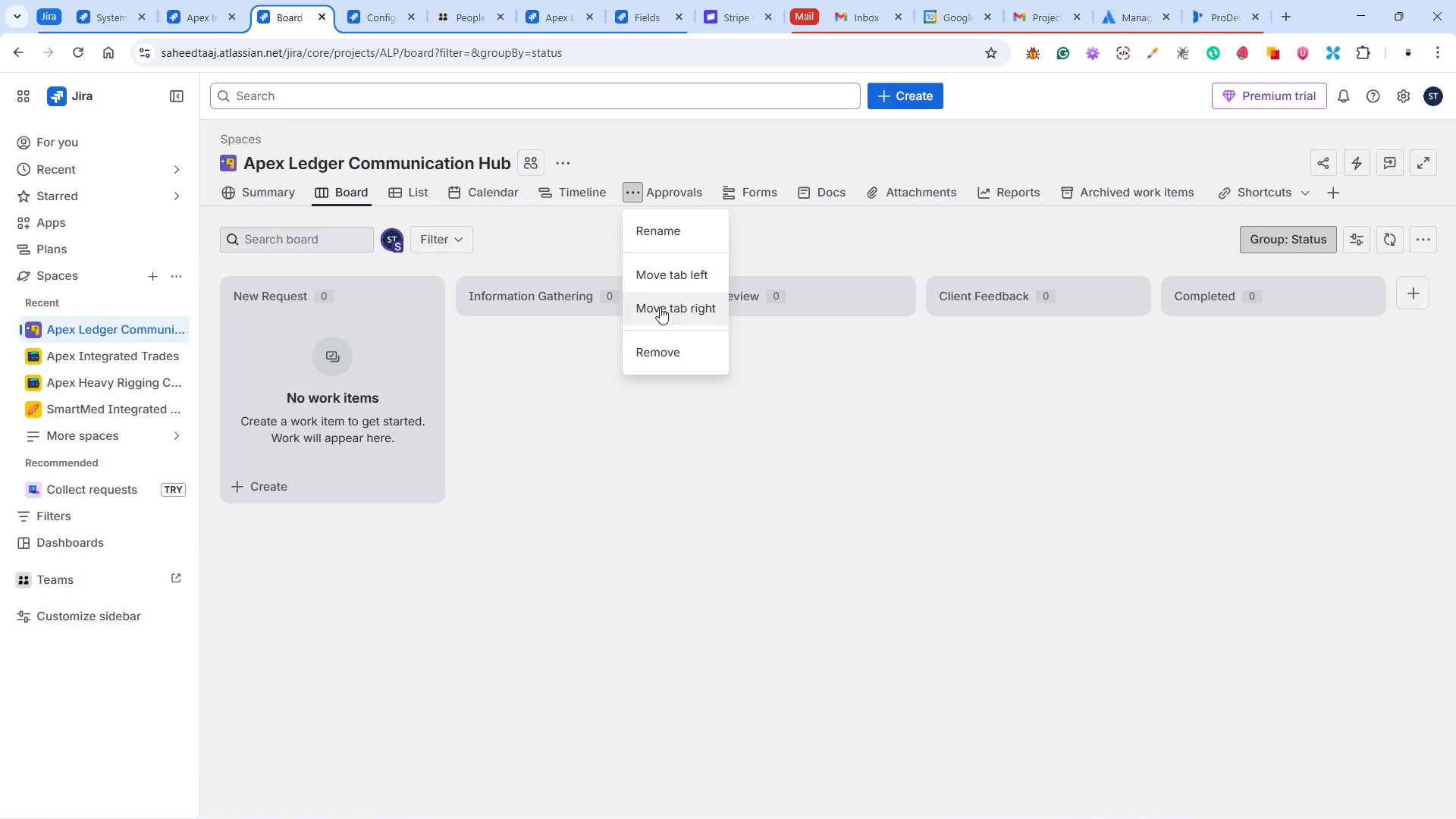 
left_click([666, 352])
 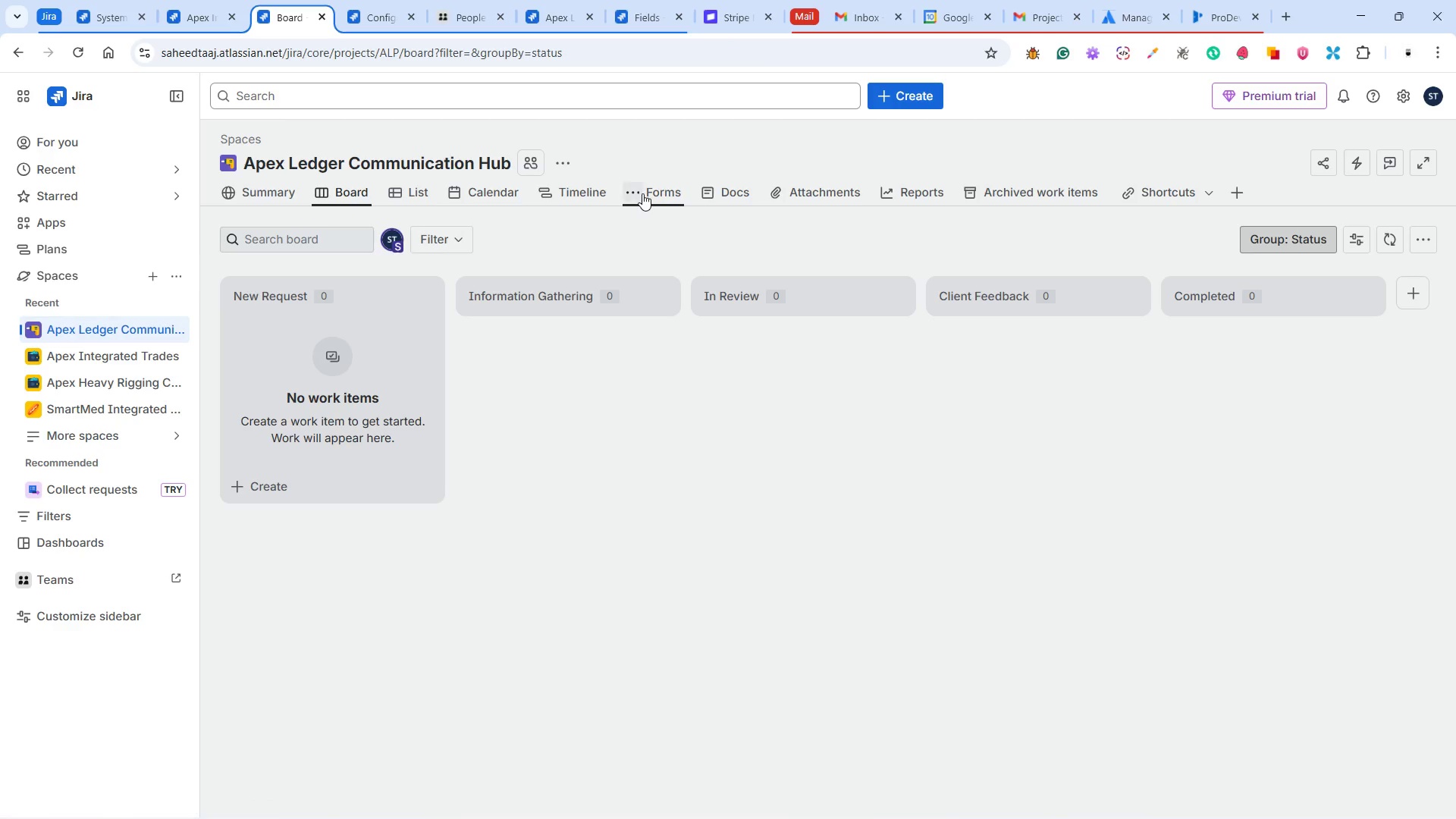 
left_click([632, 187])
 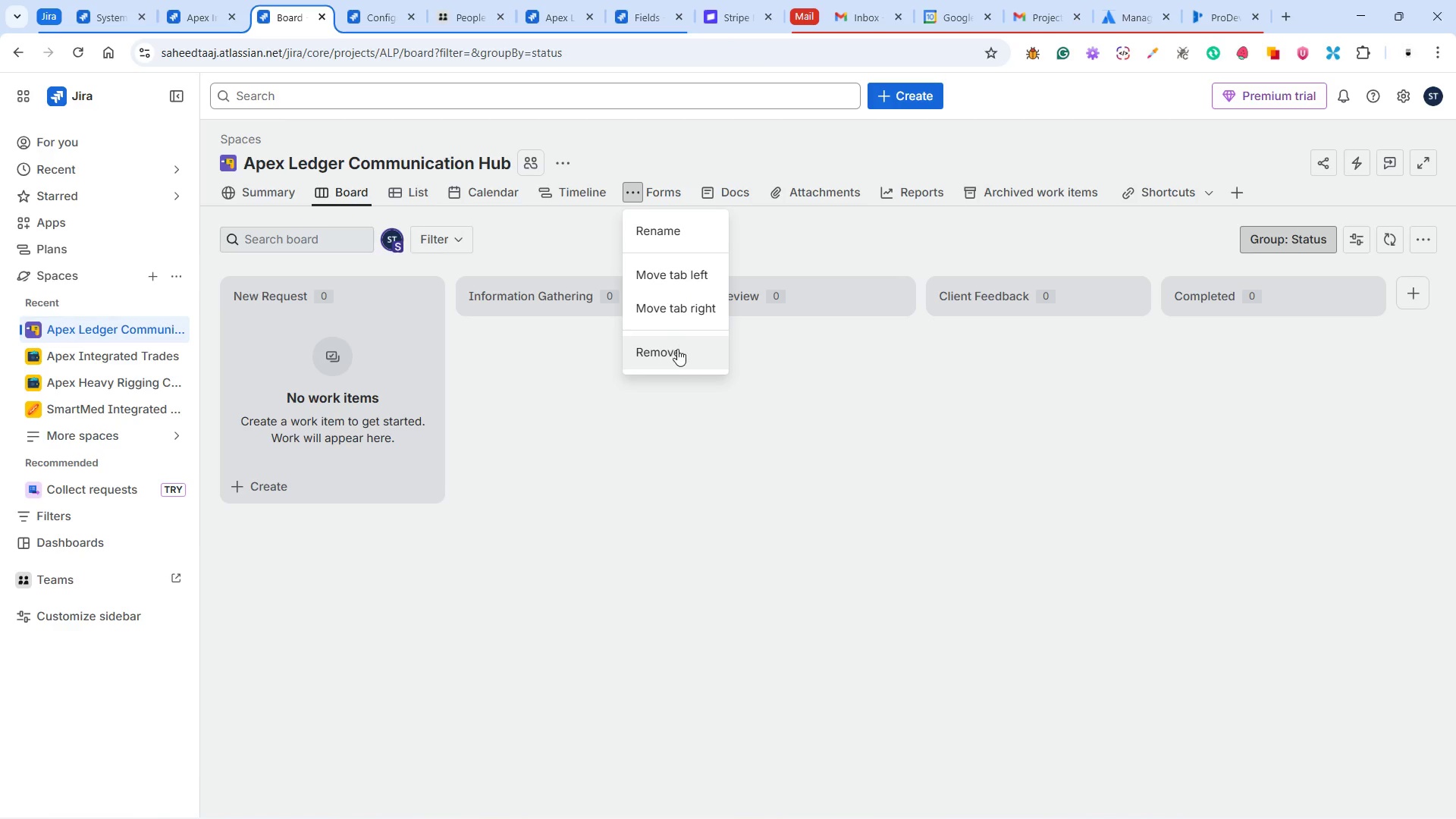 
left_click([677, 349])
 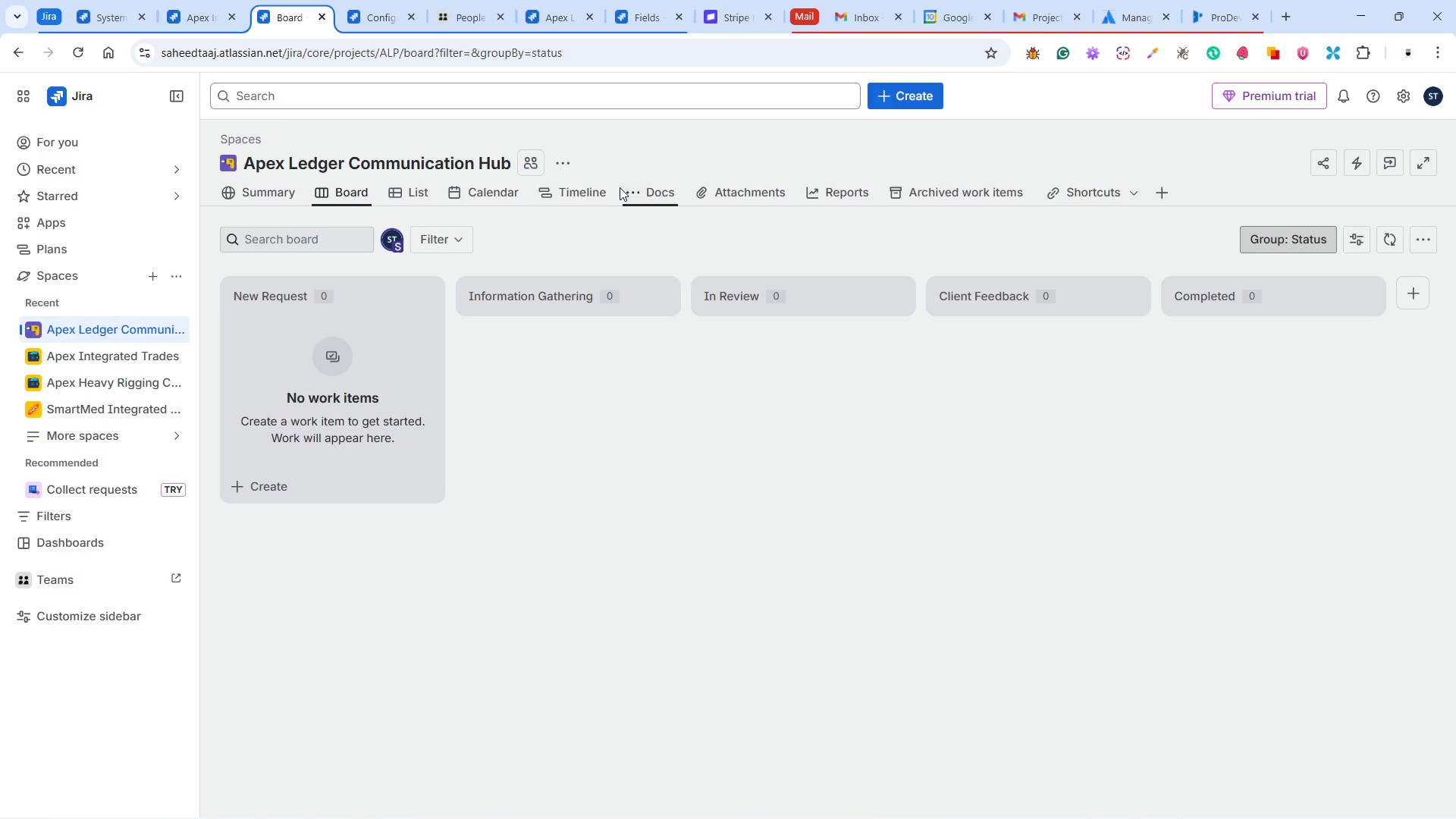 
left_click([628, 193])
 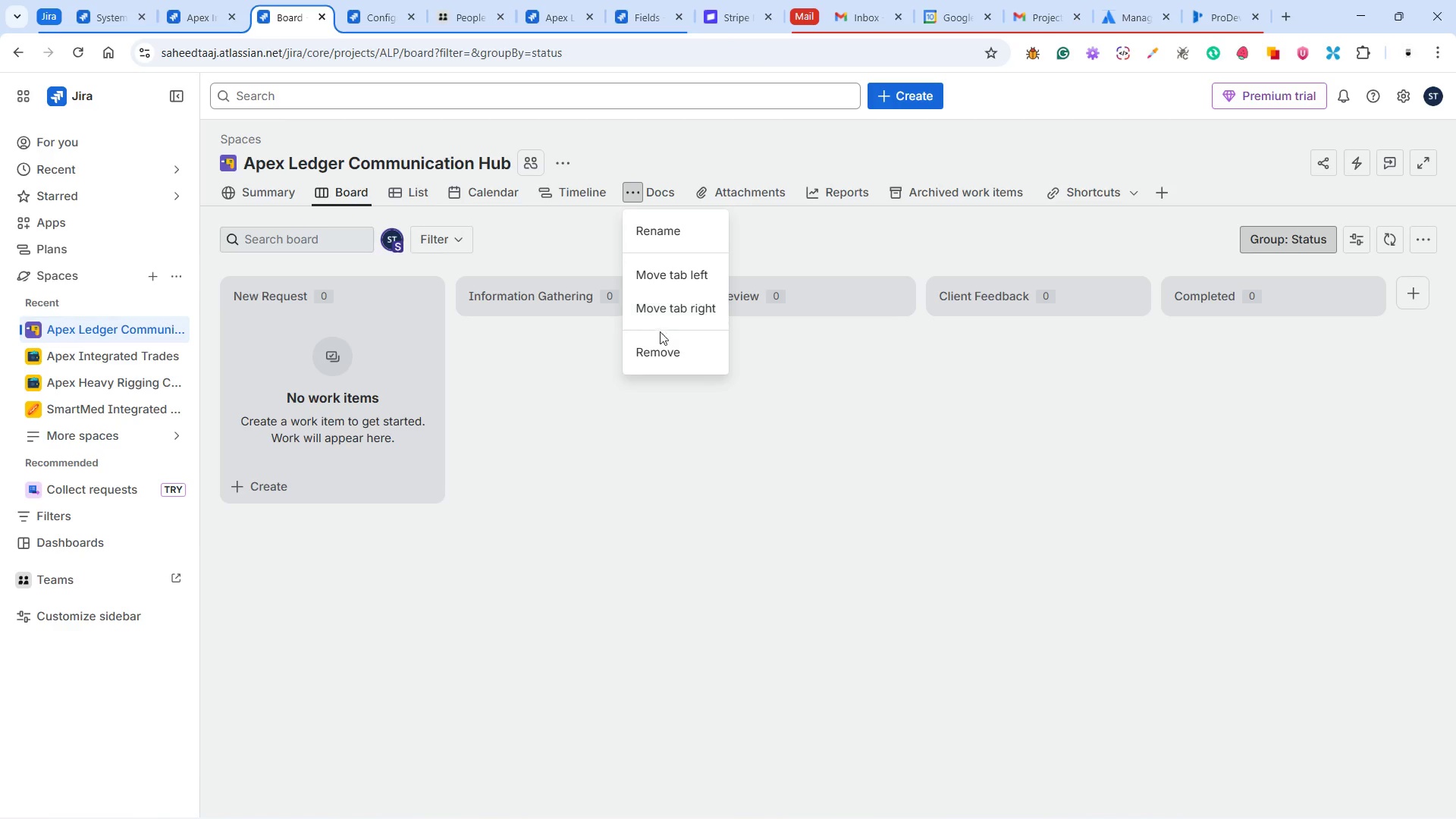 
left_click([664, 347])
 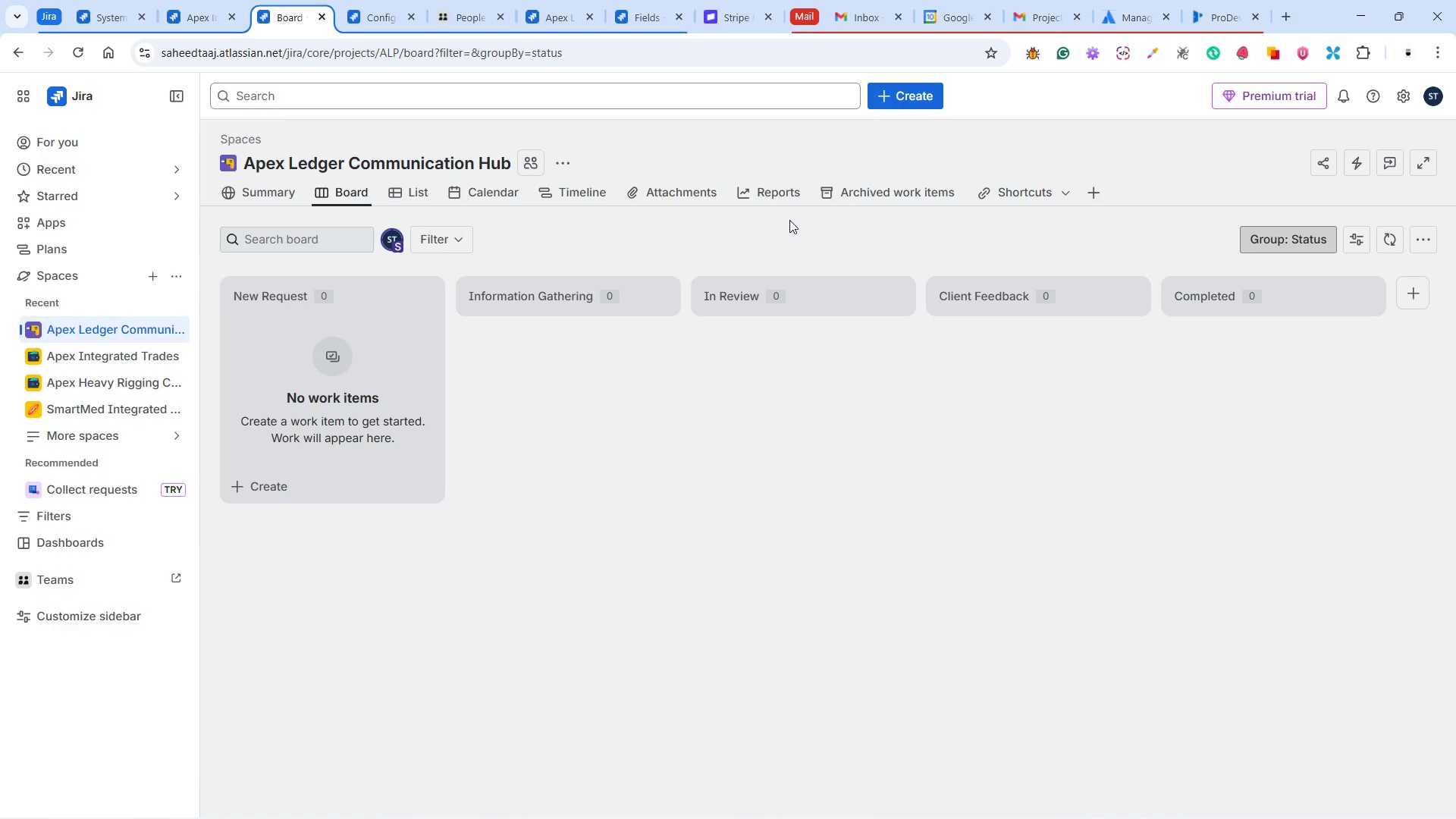 
wait(6.28)
 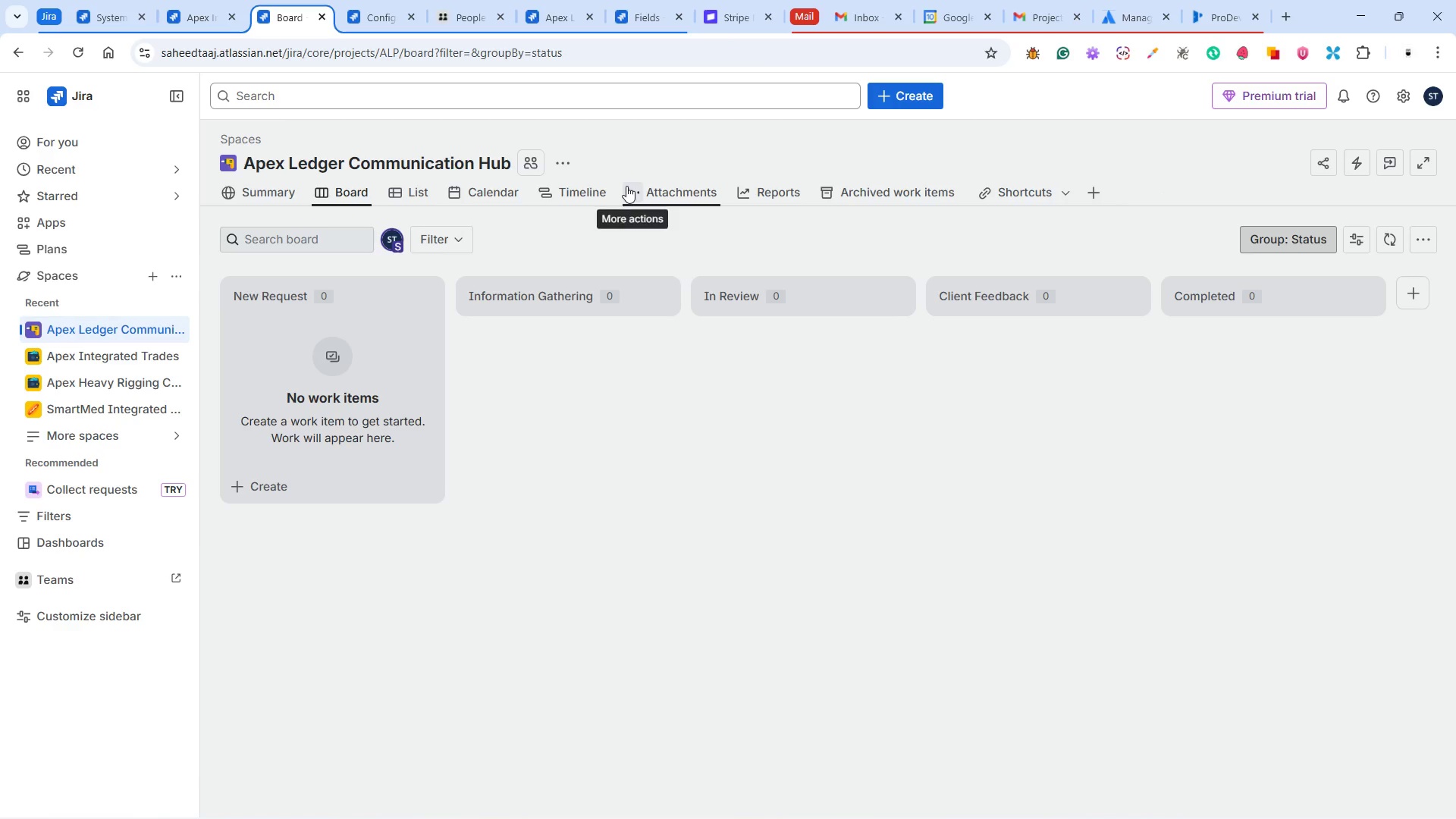 
left_click([637, 12])
 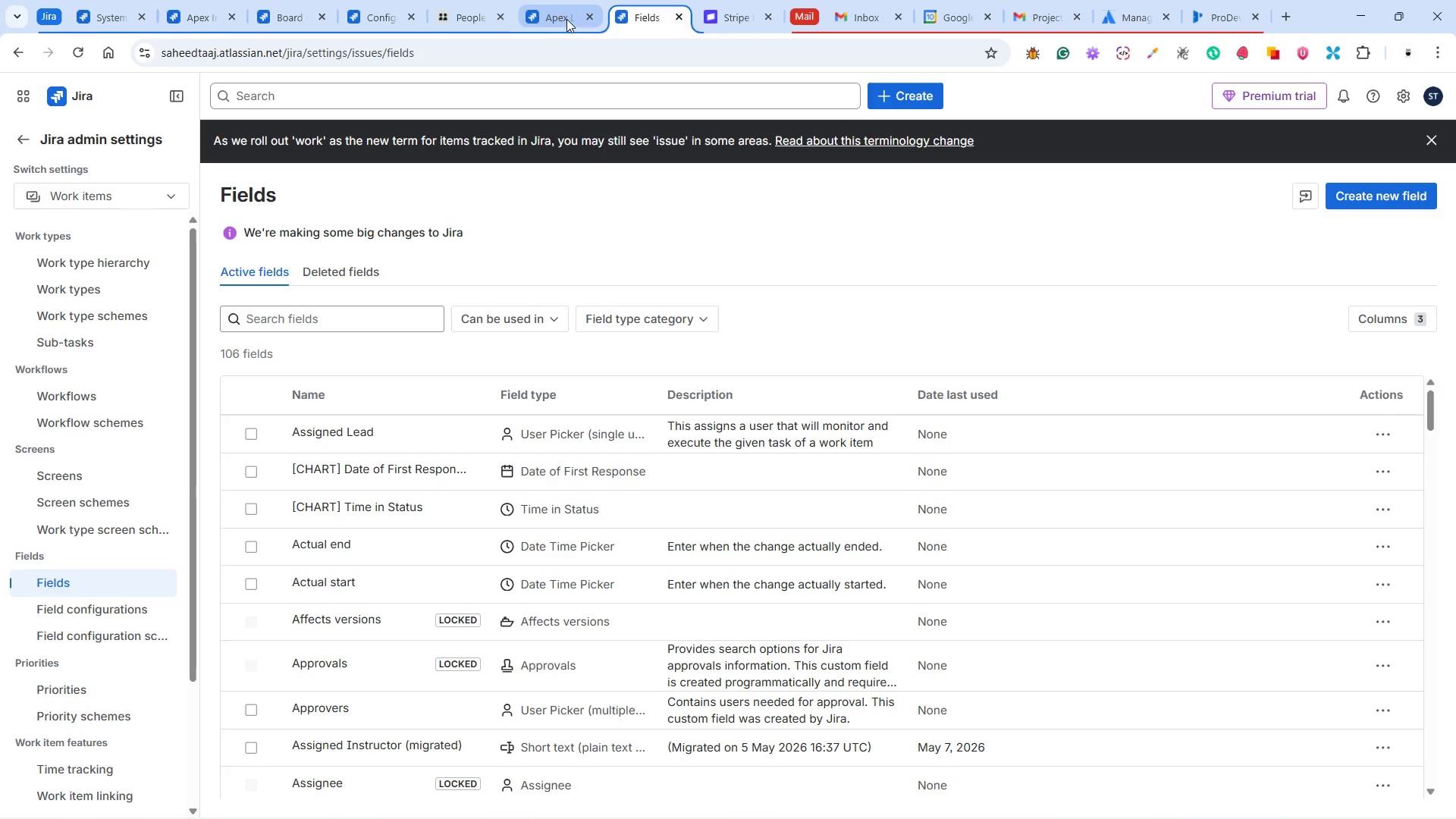 
left_click([553, 11])
 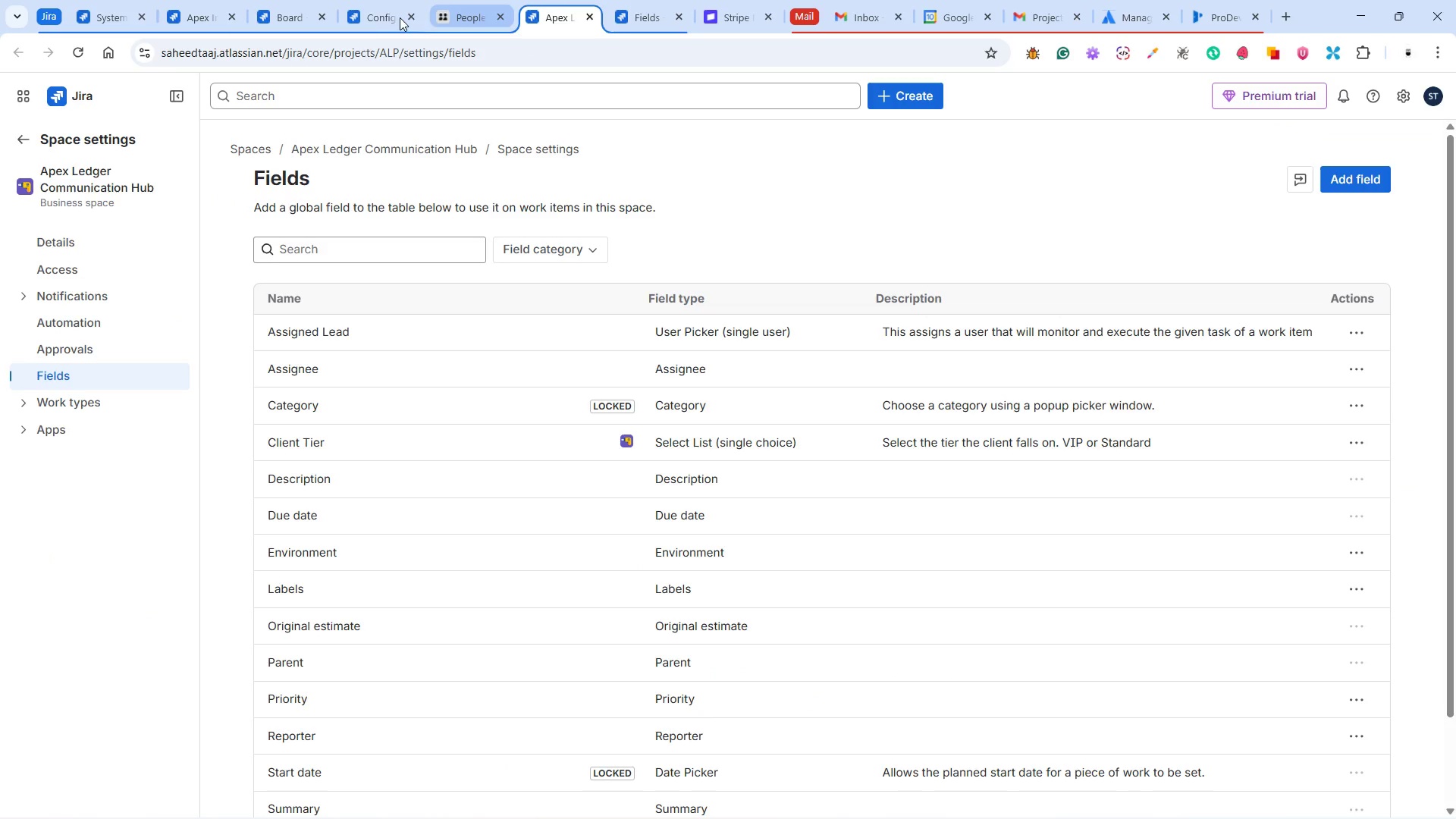 
left_click([353, 14])
 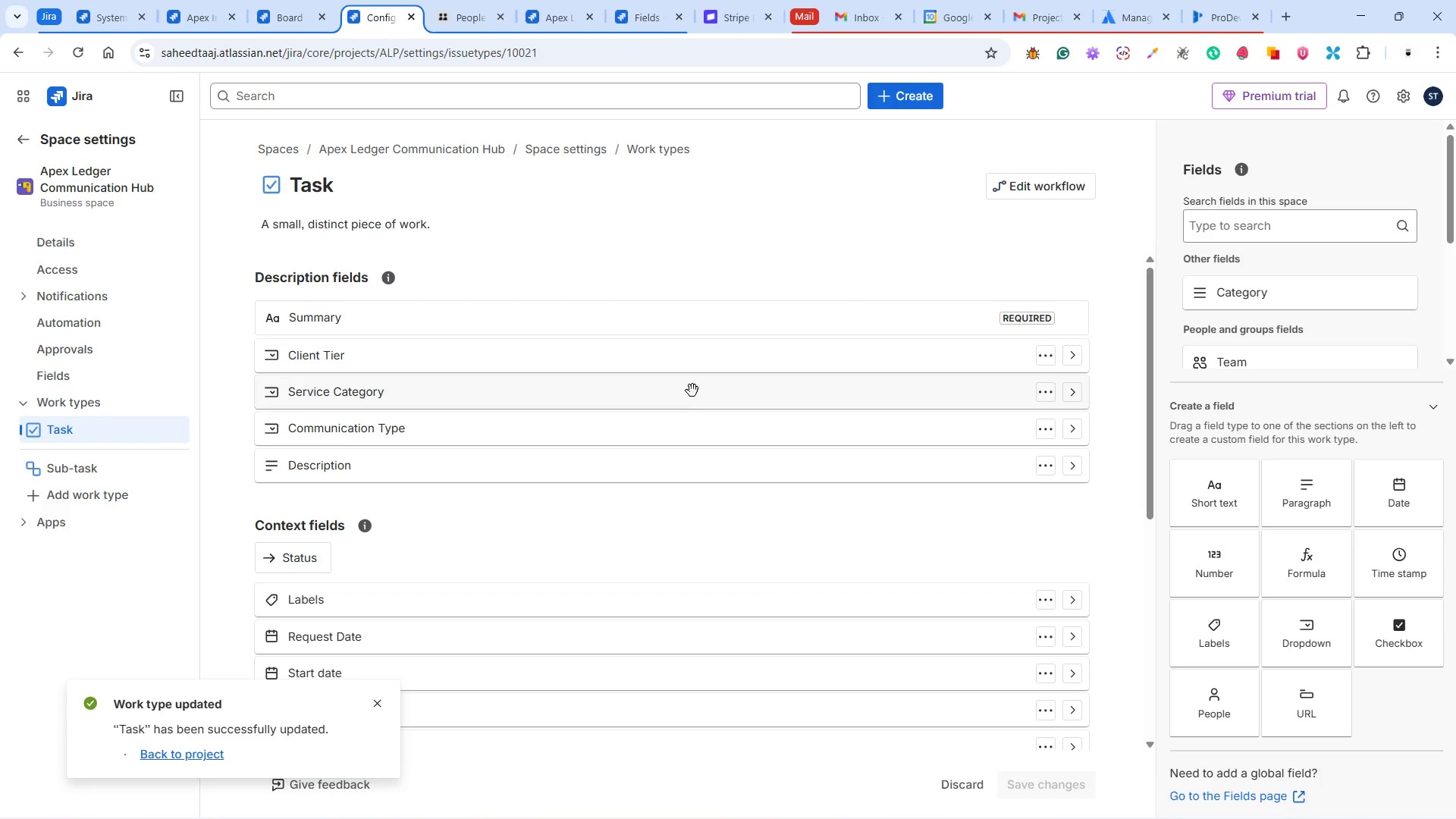 
scroll: coordinate [1287, 319], scroll_direction: down, amount: 5.0
 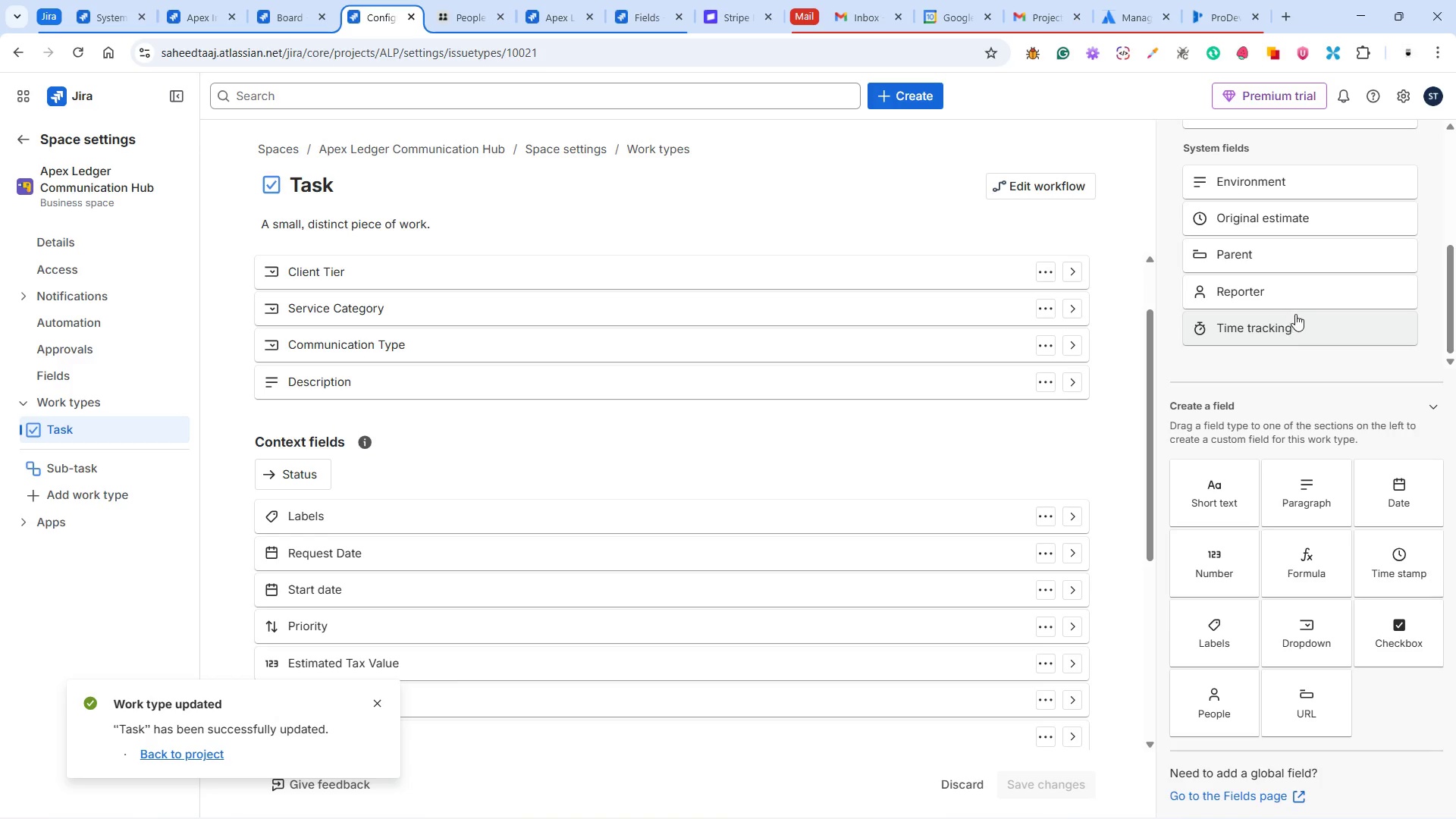 
scroll: coordinate [1303, 310], scroll_direction: none, amount: 0.0
 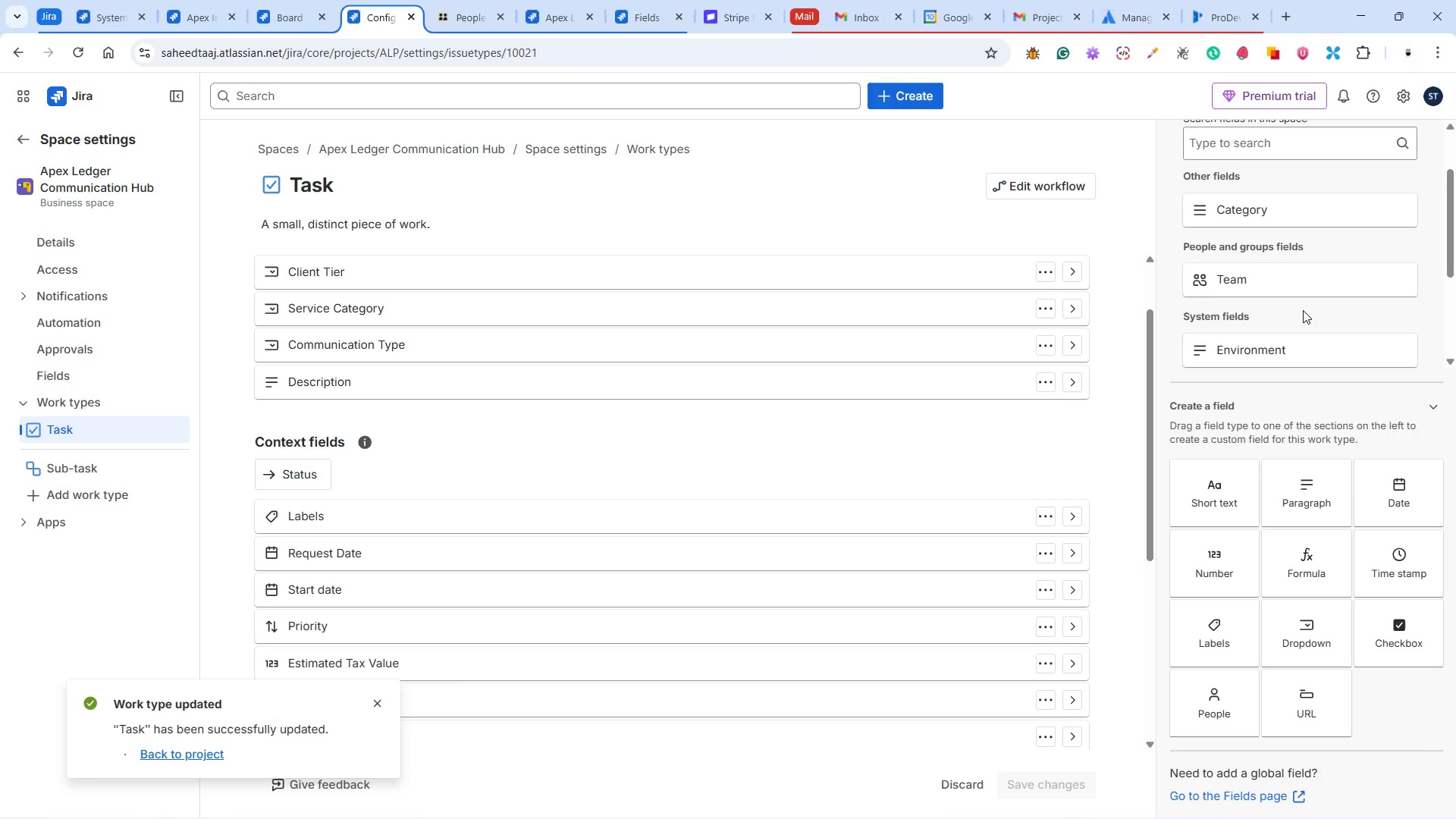 
scroll: coordinate [1303, 310], scroll_direction: up, amount: 3.0
 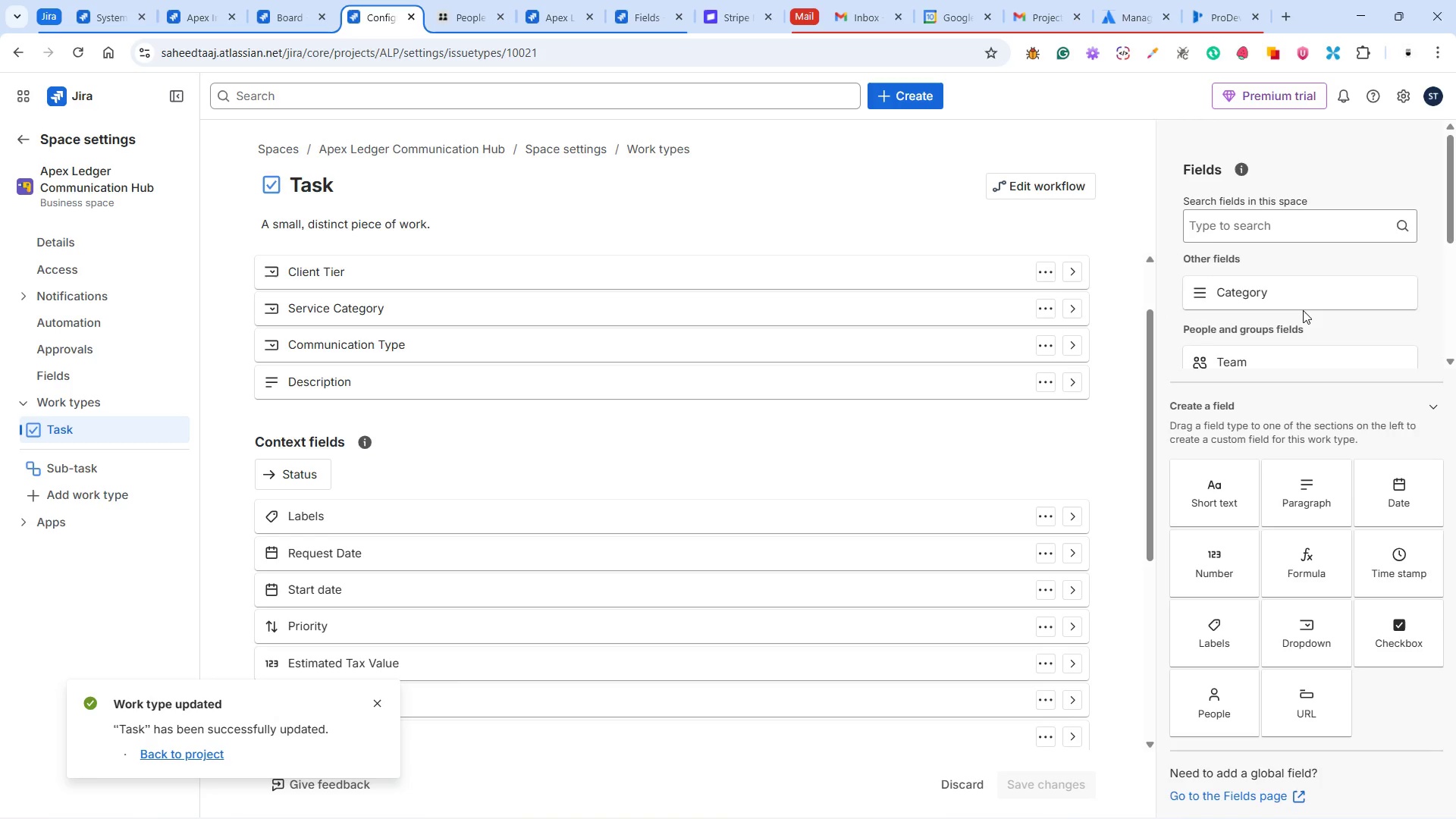 
scroll: coordinate [1320, 530], scroll_direction: down, amount: 12.0
 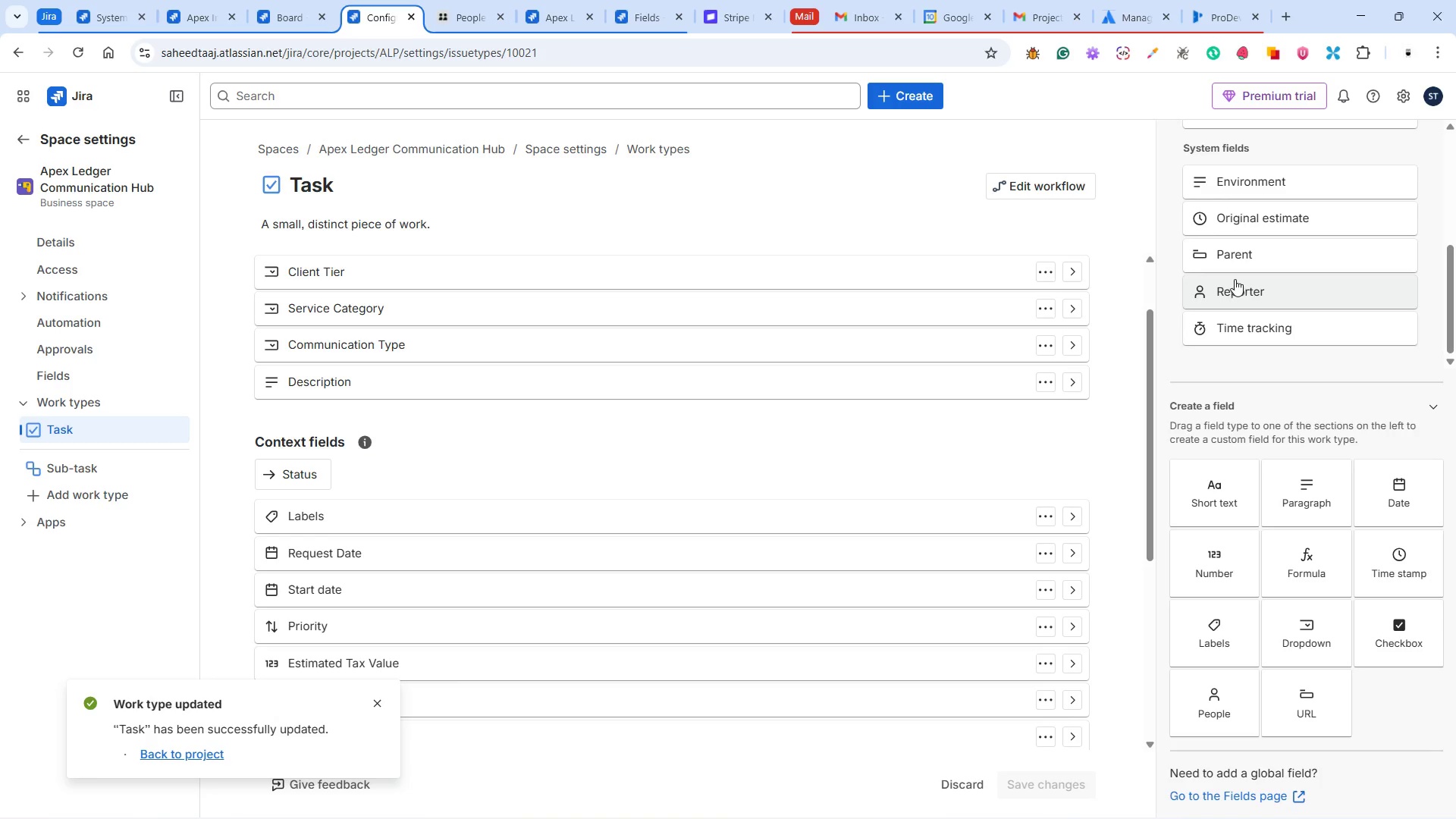 
scroll: coordinate [1235, 279], scroll_direction: up, amount: 1.0
 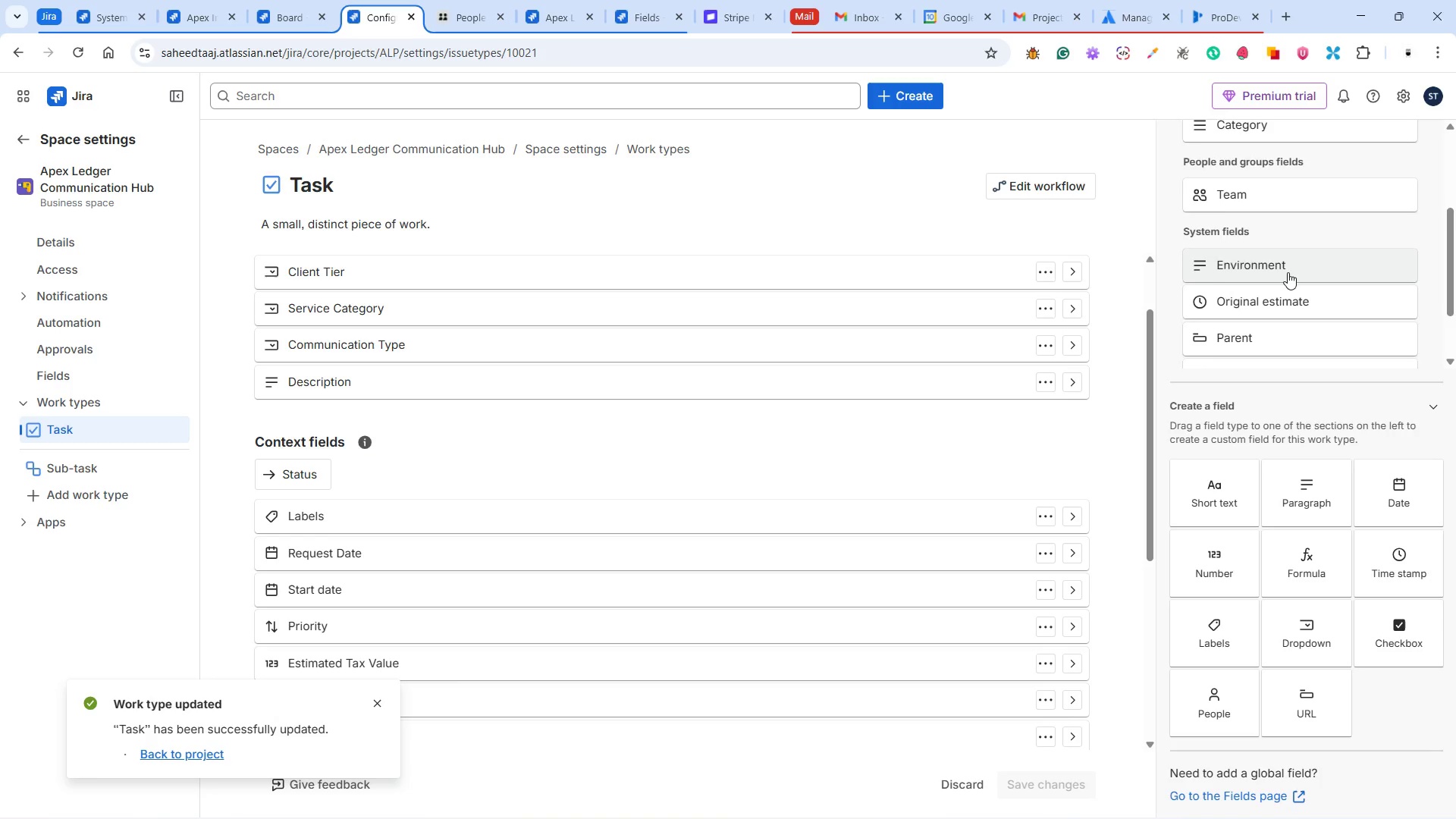 
scroll: coordinate [1288, 272], scroll_direction: down, amount: 2.0
 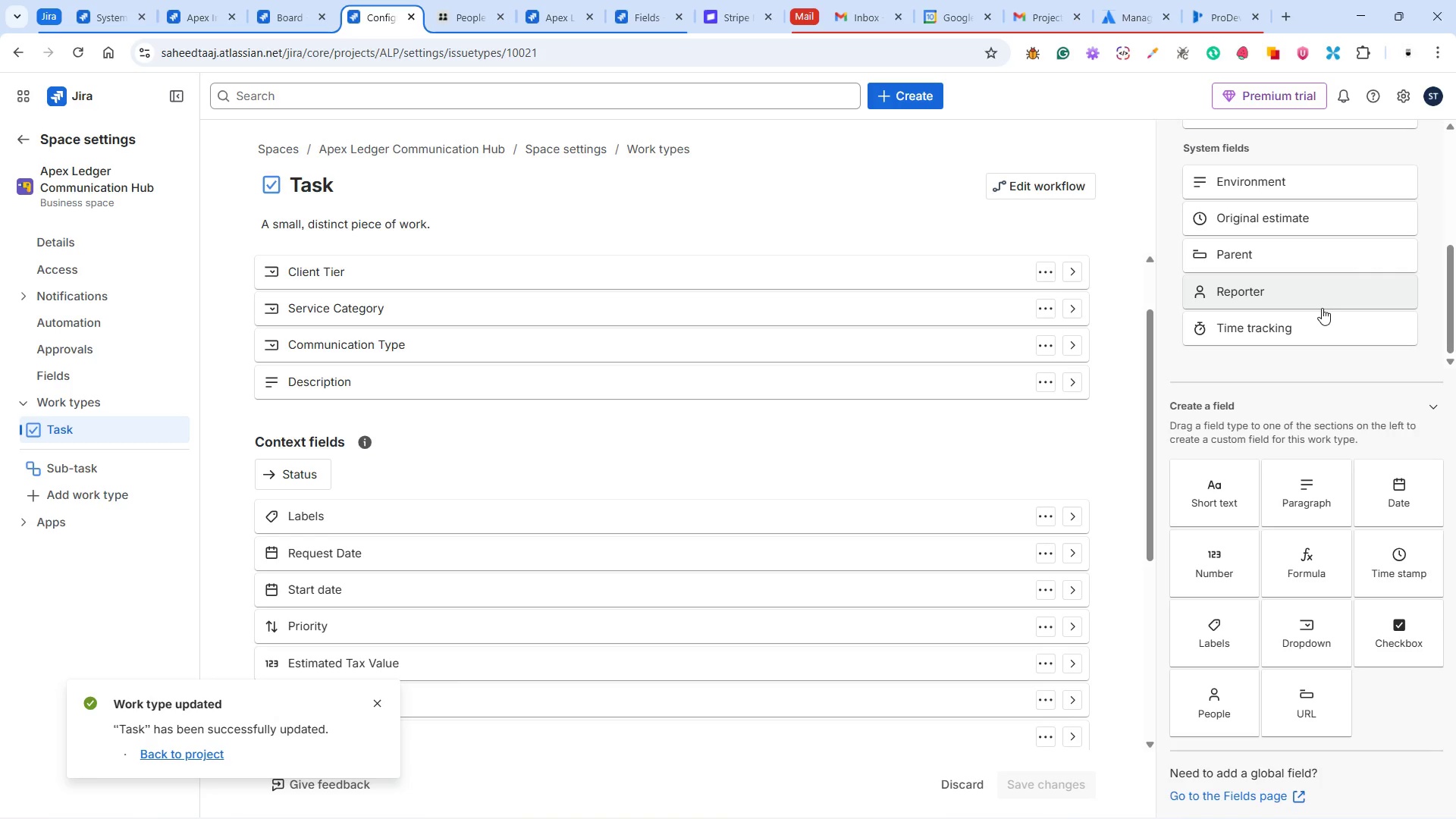 
scroll: coordinate [1322, 308], scroll_direction: up, amount: 1.0
 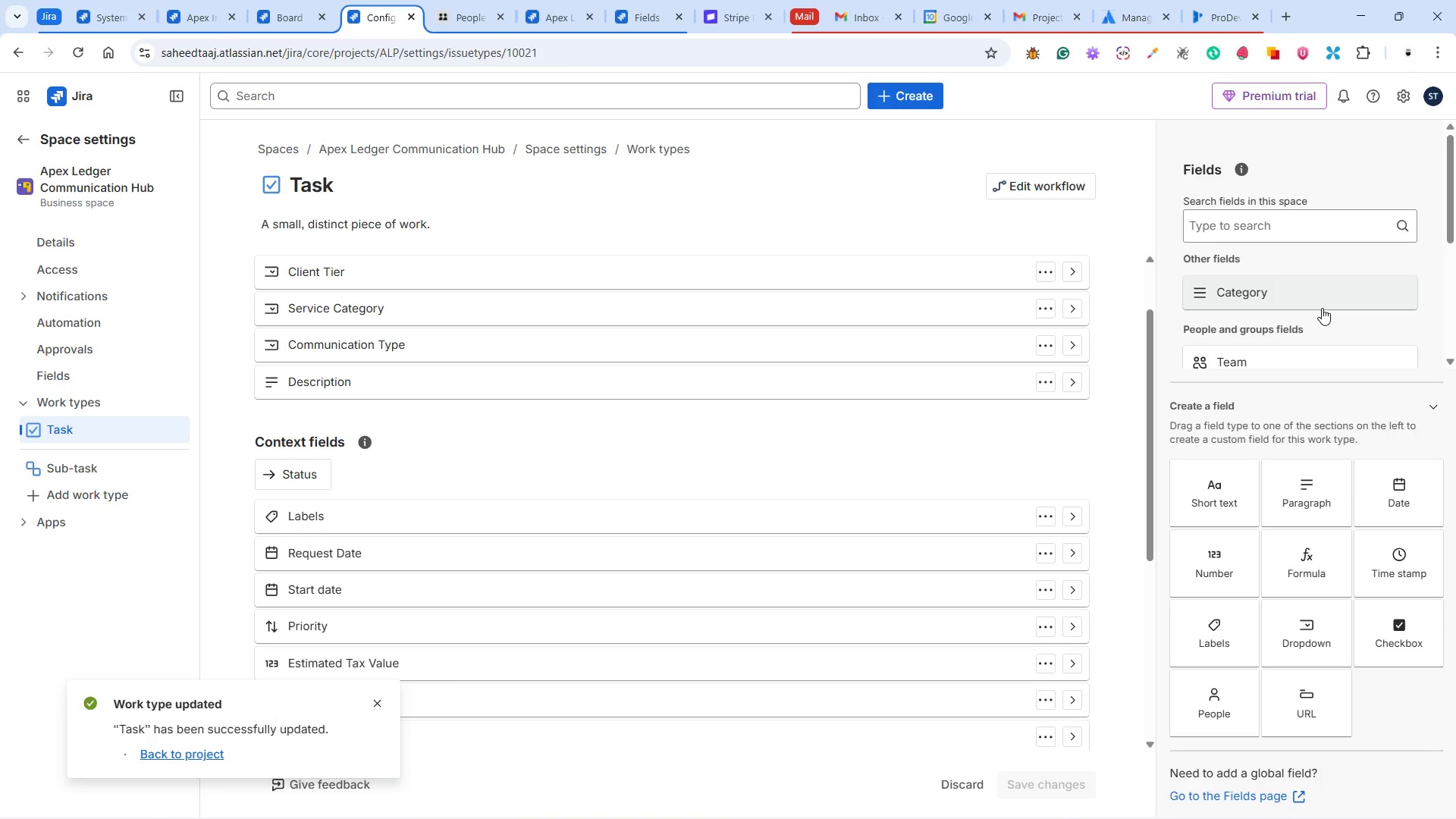 
scroll: coordinate [711, 404], scroll_direction: down, amount: 7.0
 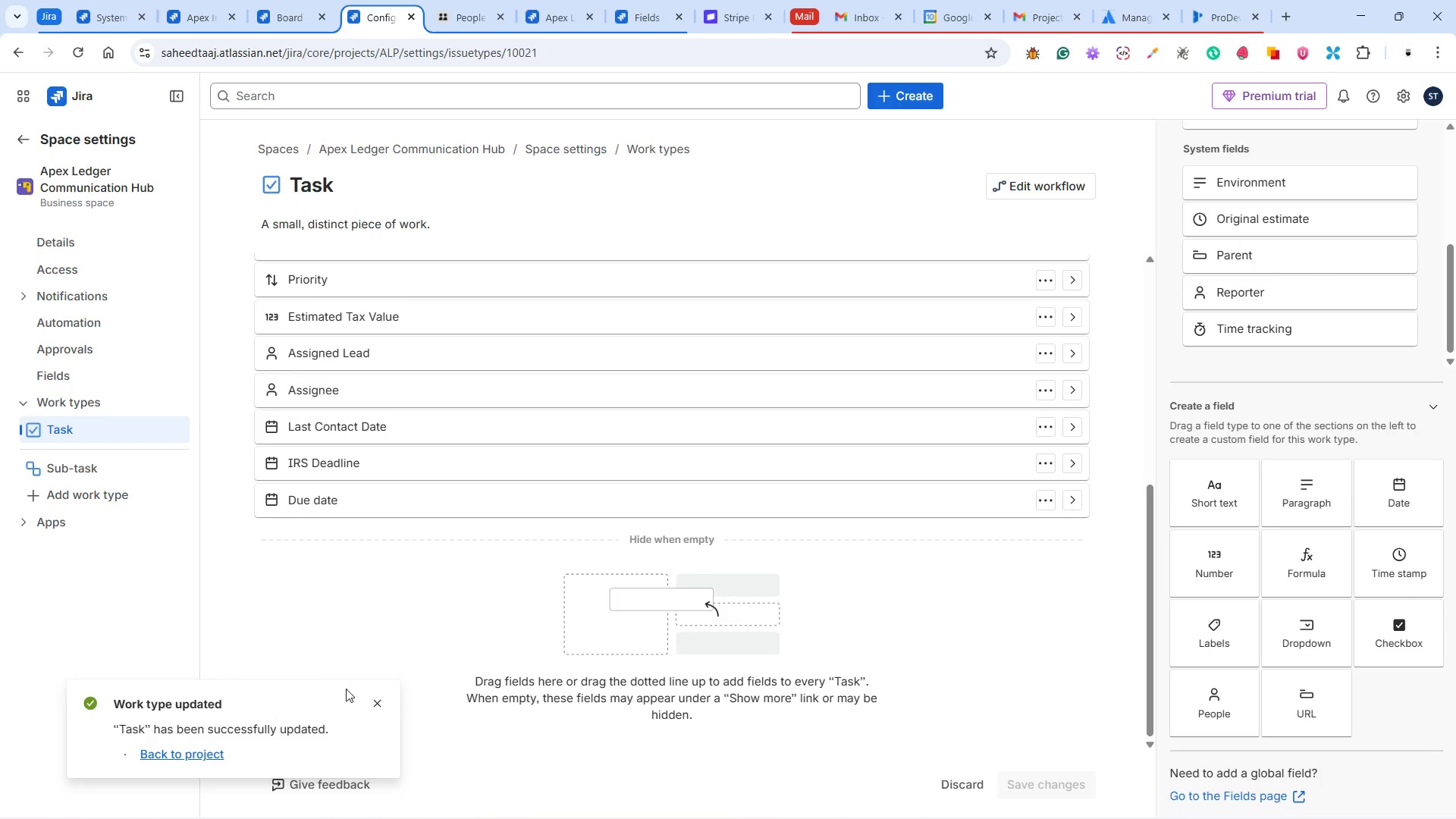 
left_click([375, 702])
 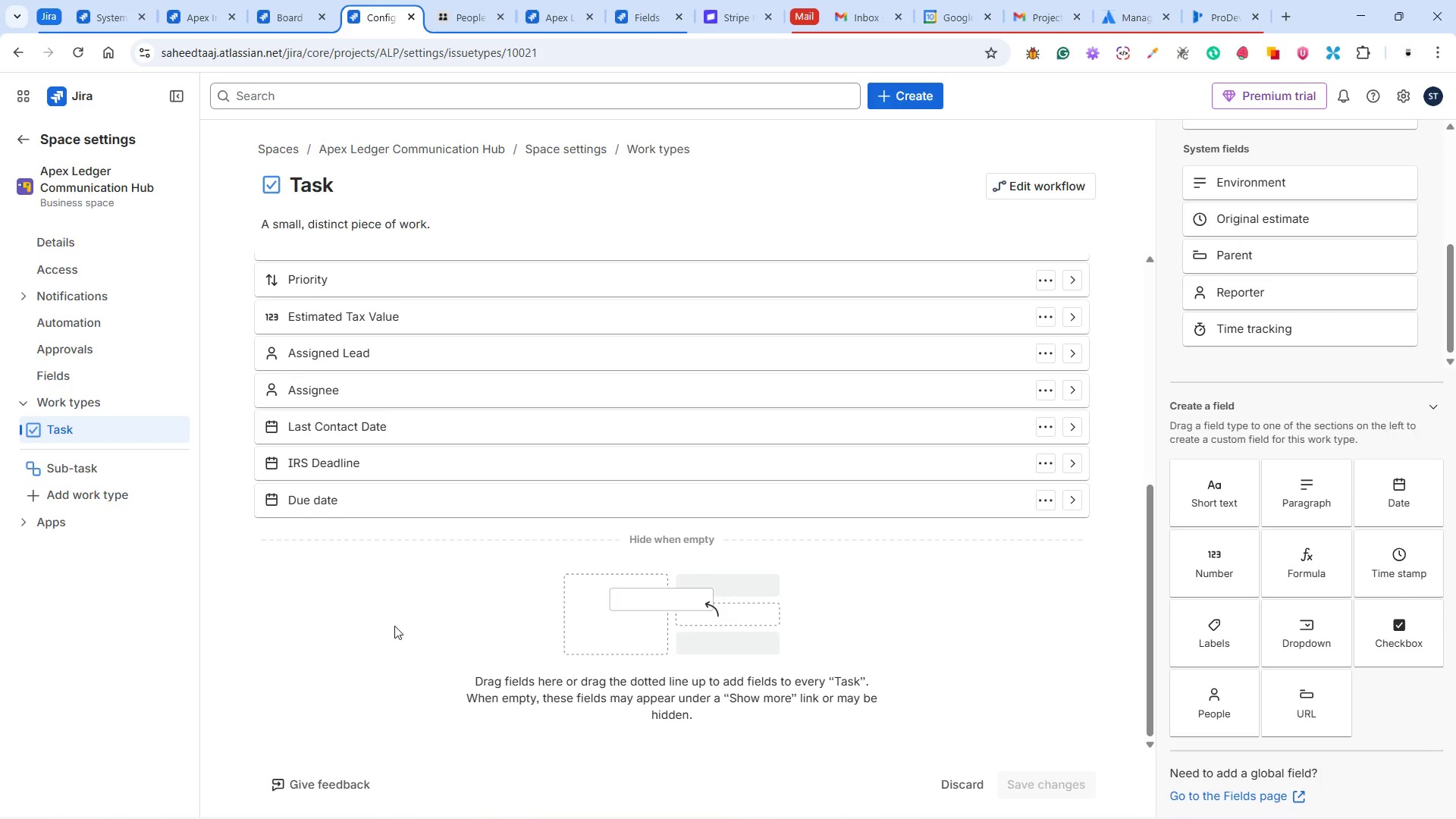 
left_click([394, 624])
 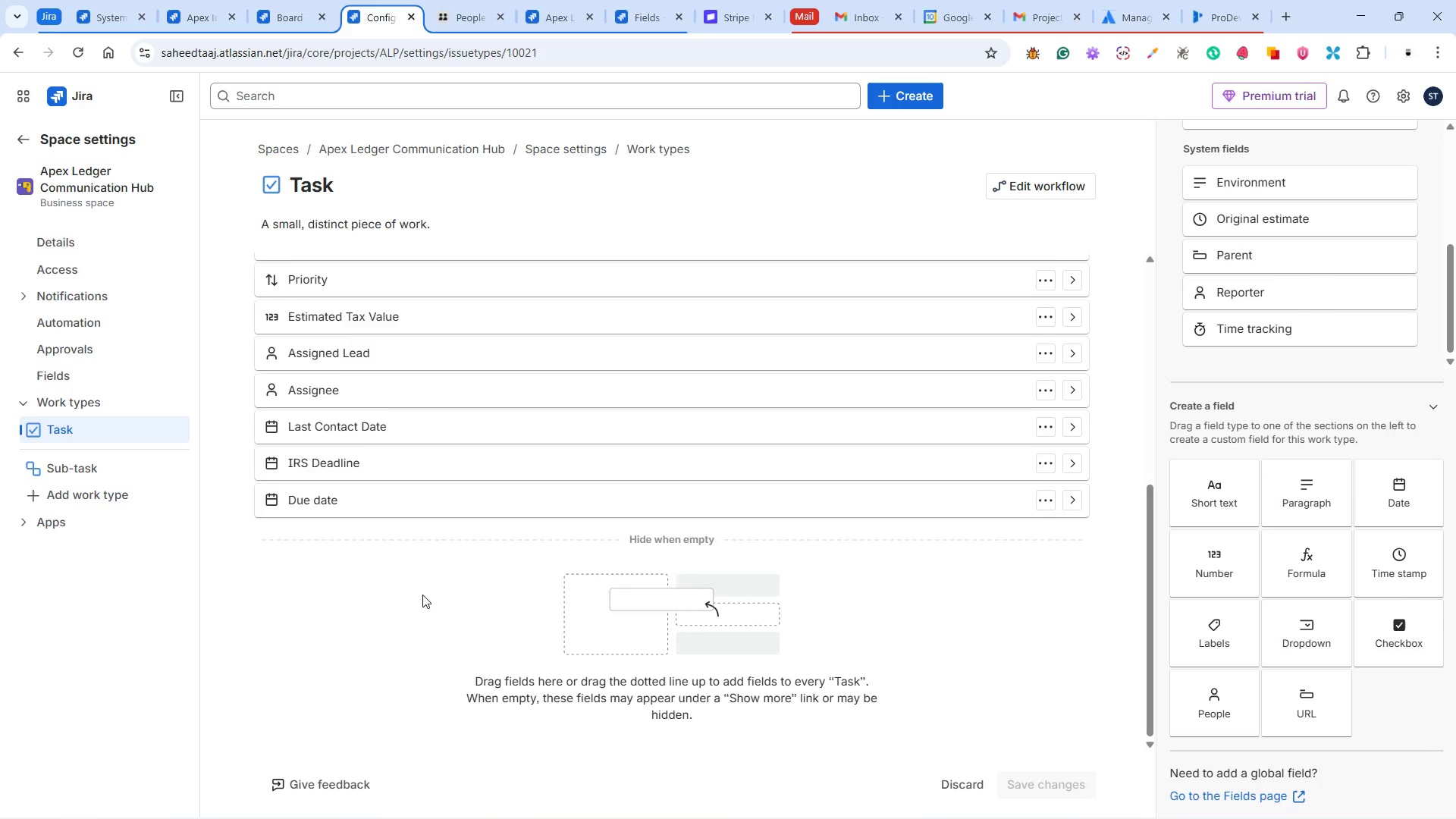 
scroll: coordinate [450, 552], scroll_direction: up, amount: 8.0
 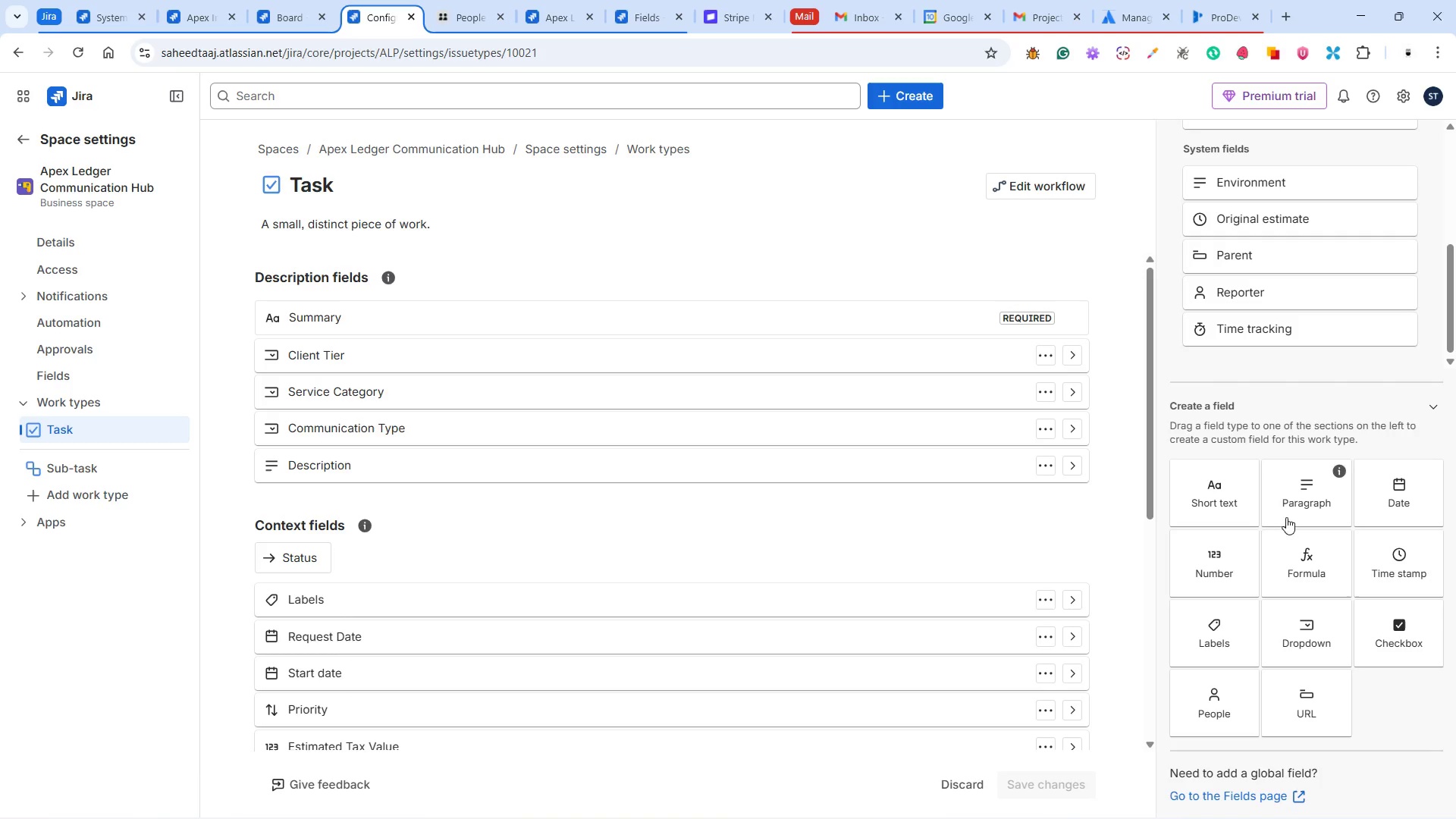 
wait(6.46)
 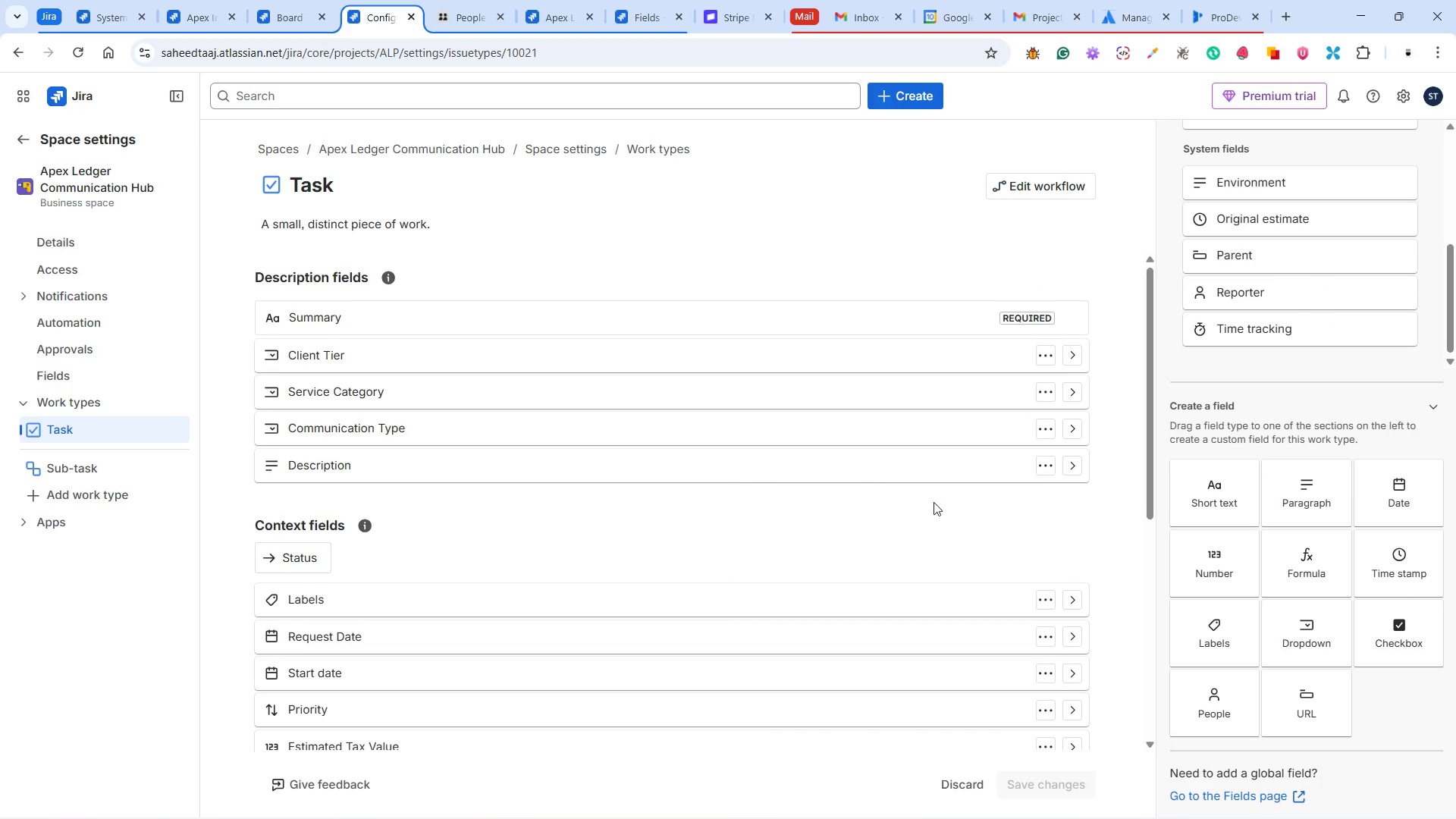 
left_click([563, 17])
 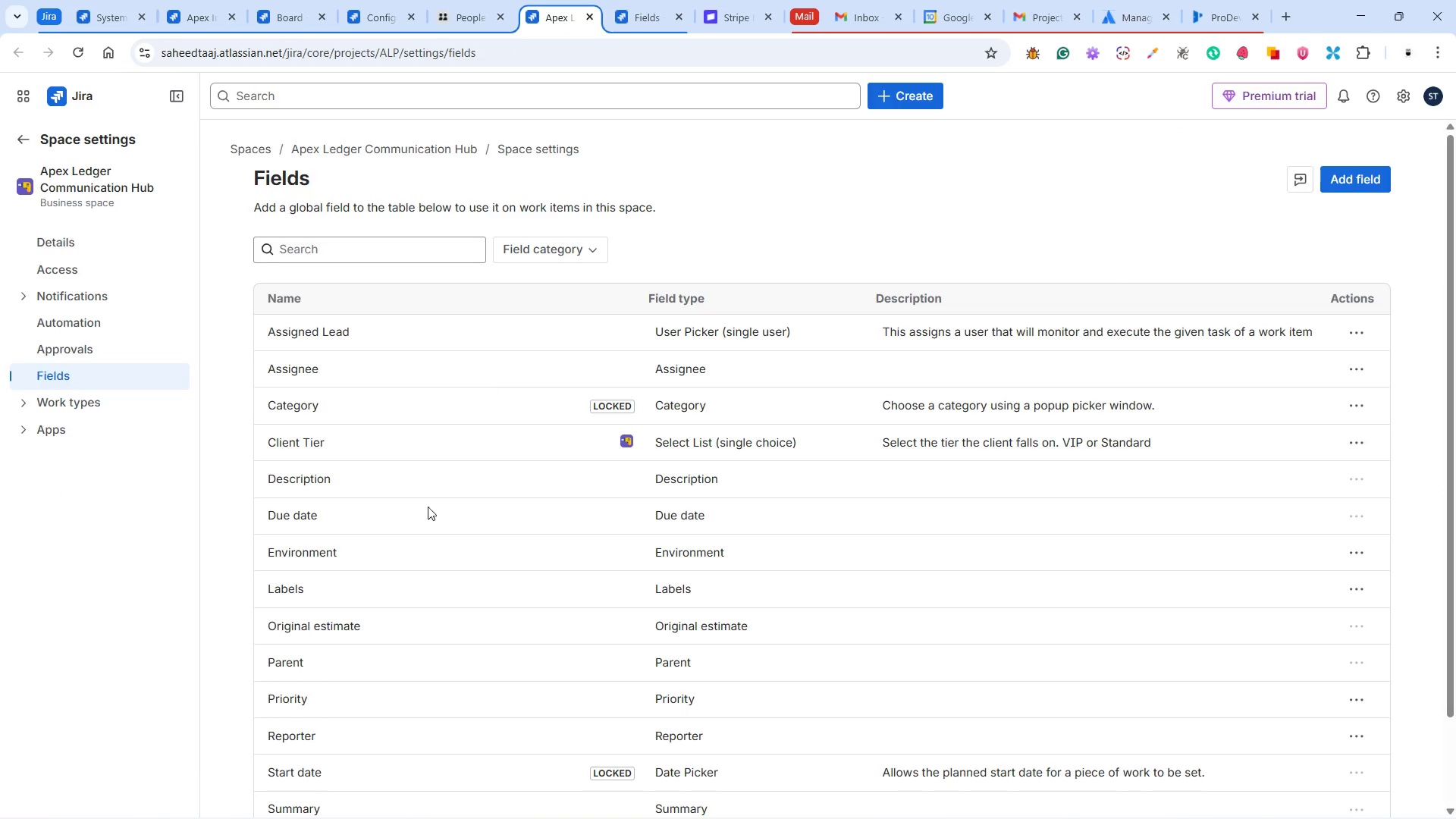 
scroll: coordinate [417, 503], scroll_direction: down, amount: 10.0
 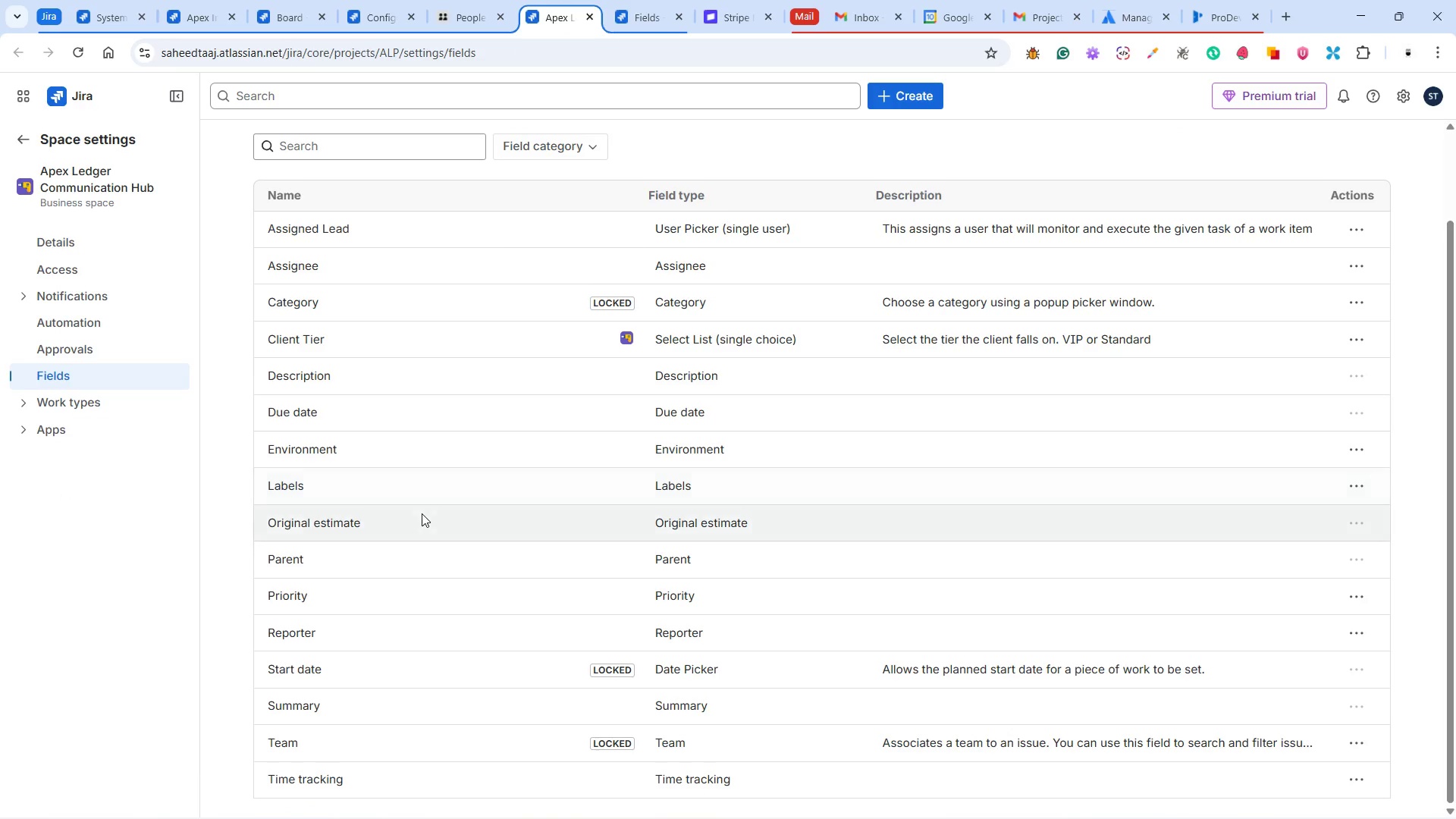 
scroll: coordinate [422, 513], scroll_direction: up, amount: 4.0
 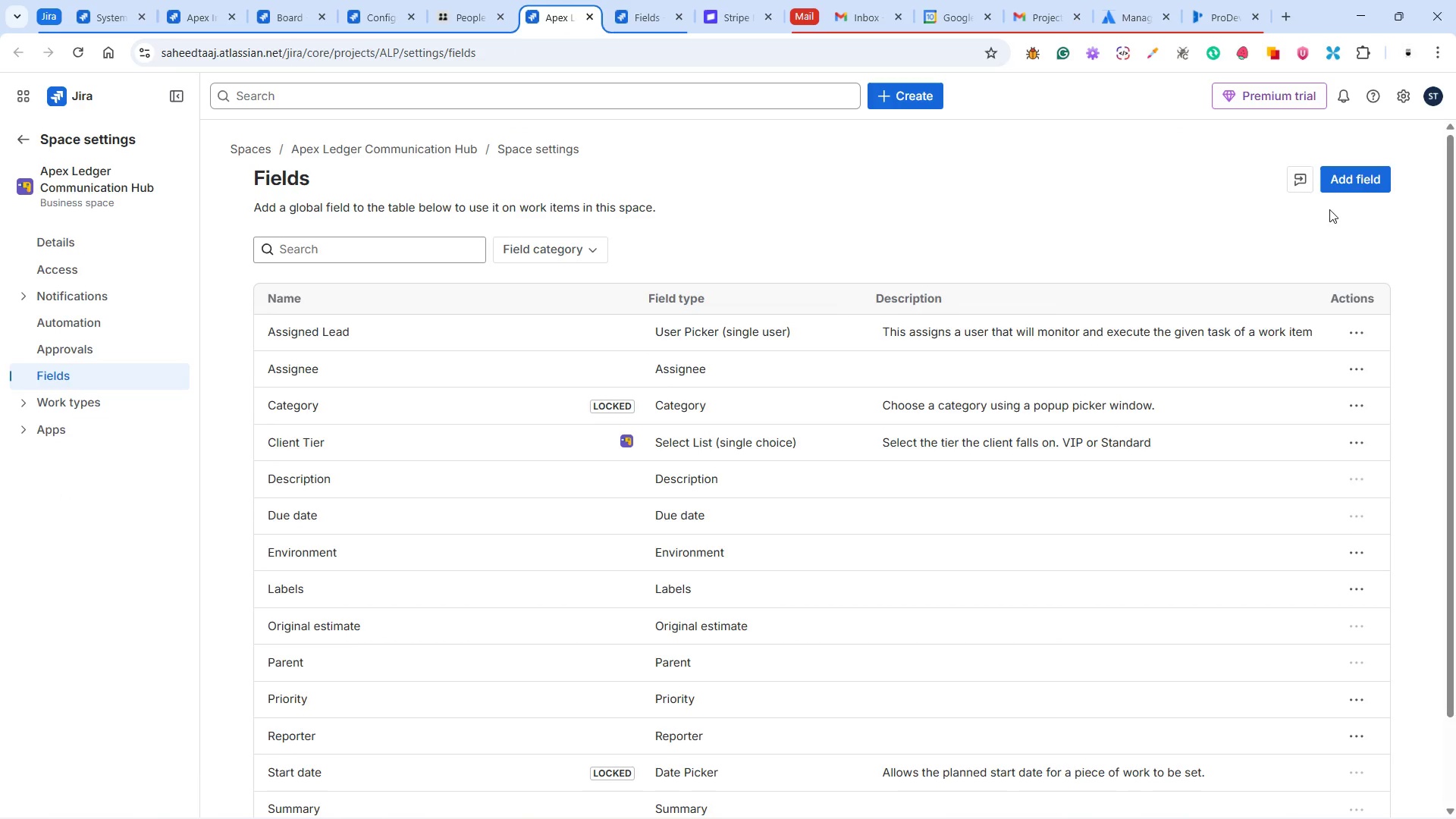 
left_click([1344, 173])
 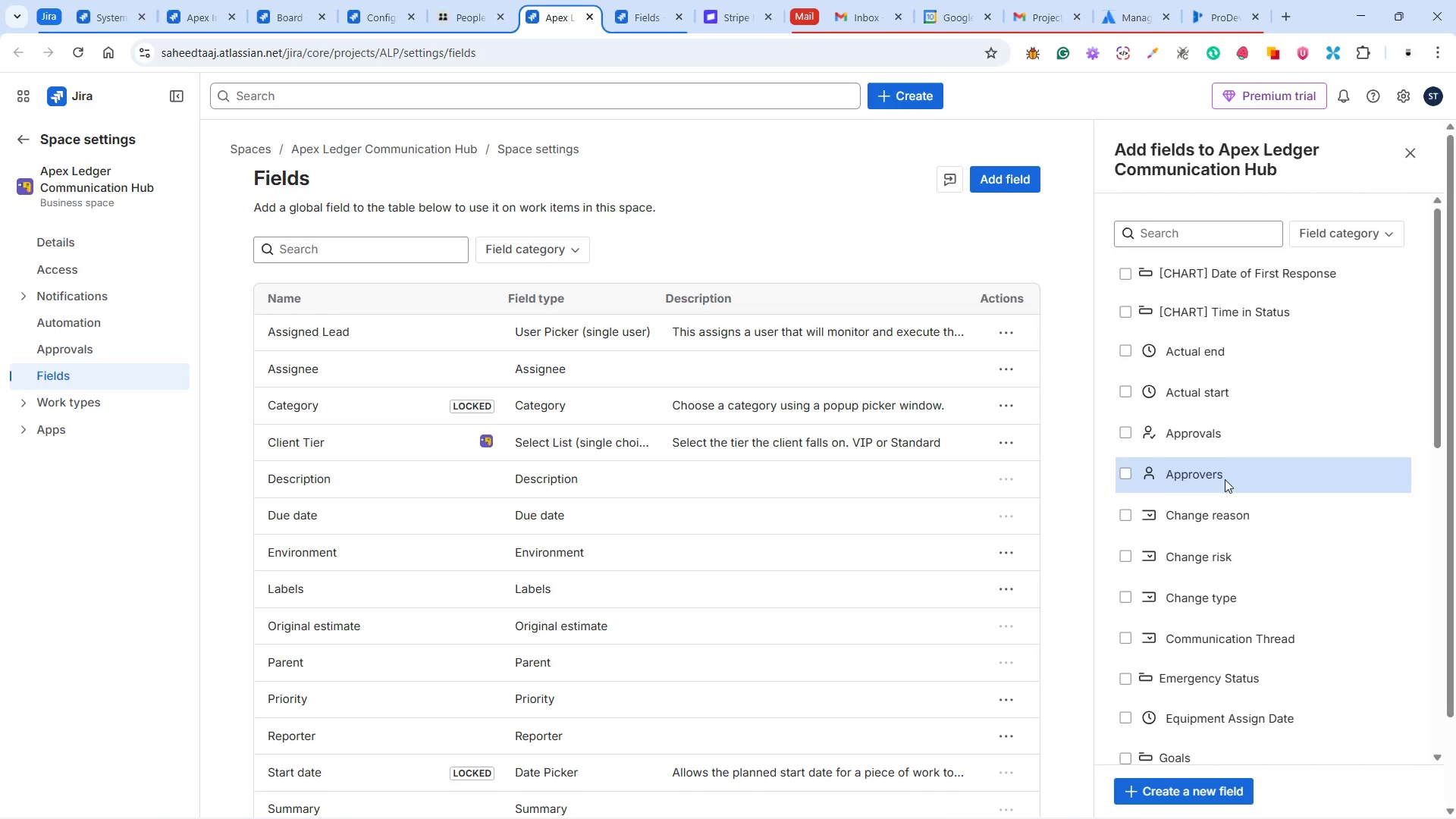 
scroll: coordinate [1256, 534], scroll_direction: down, amount: 5.0
 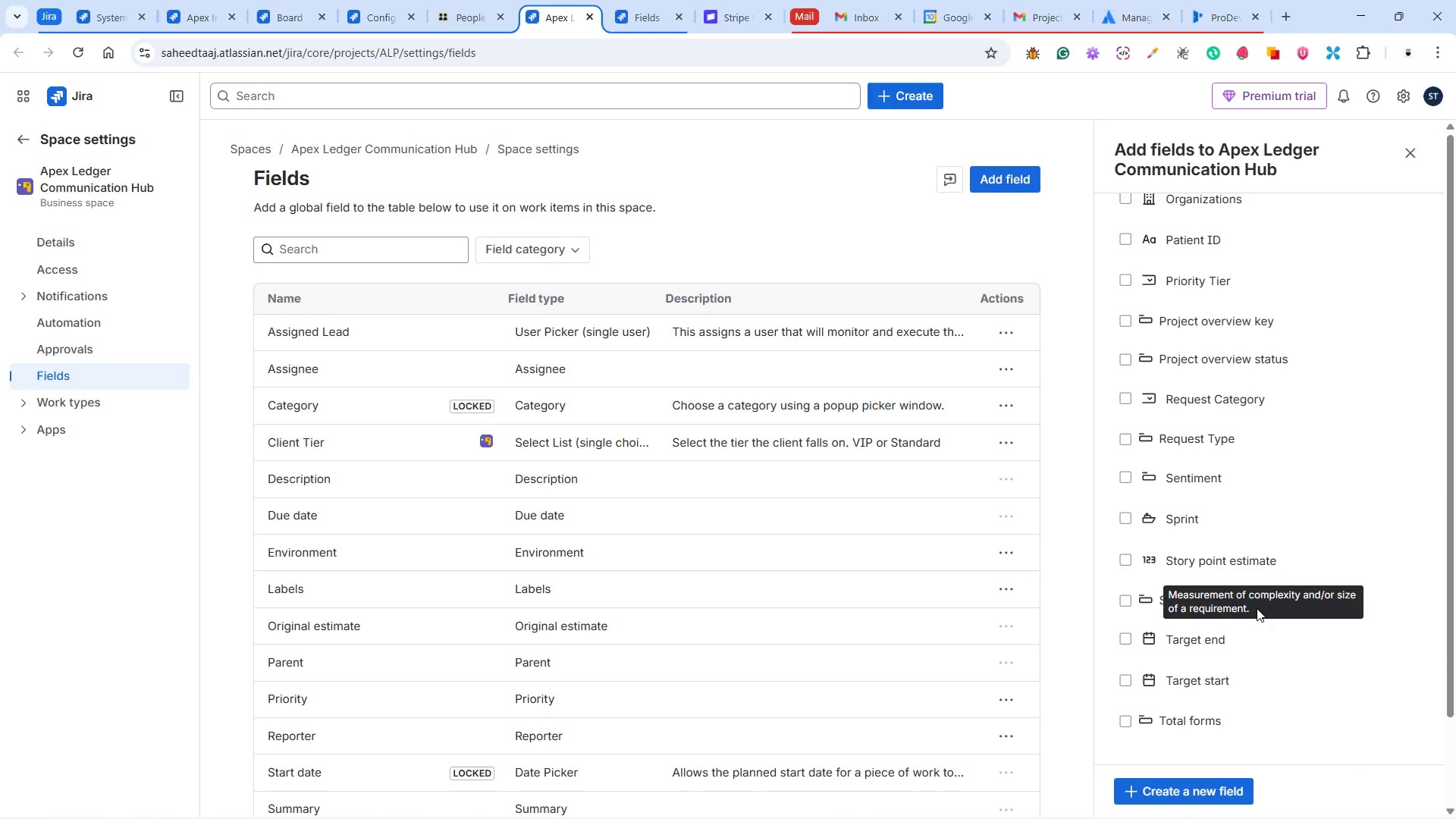 
scroll: coordinate [1247, 498], scroll_direction: up, amount: 11.0
 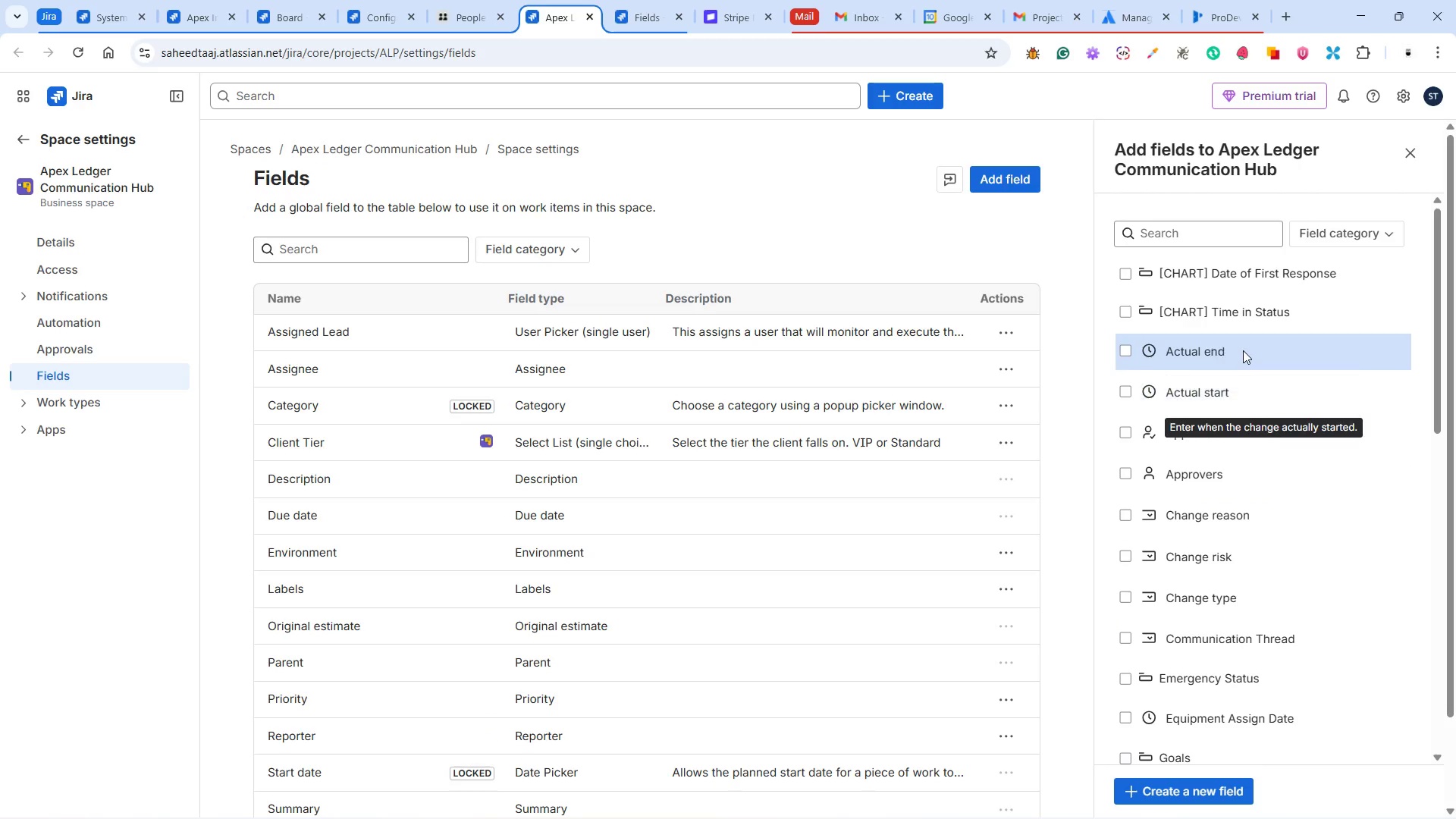 
left_click([1211, 227])
 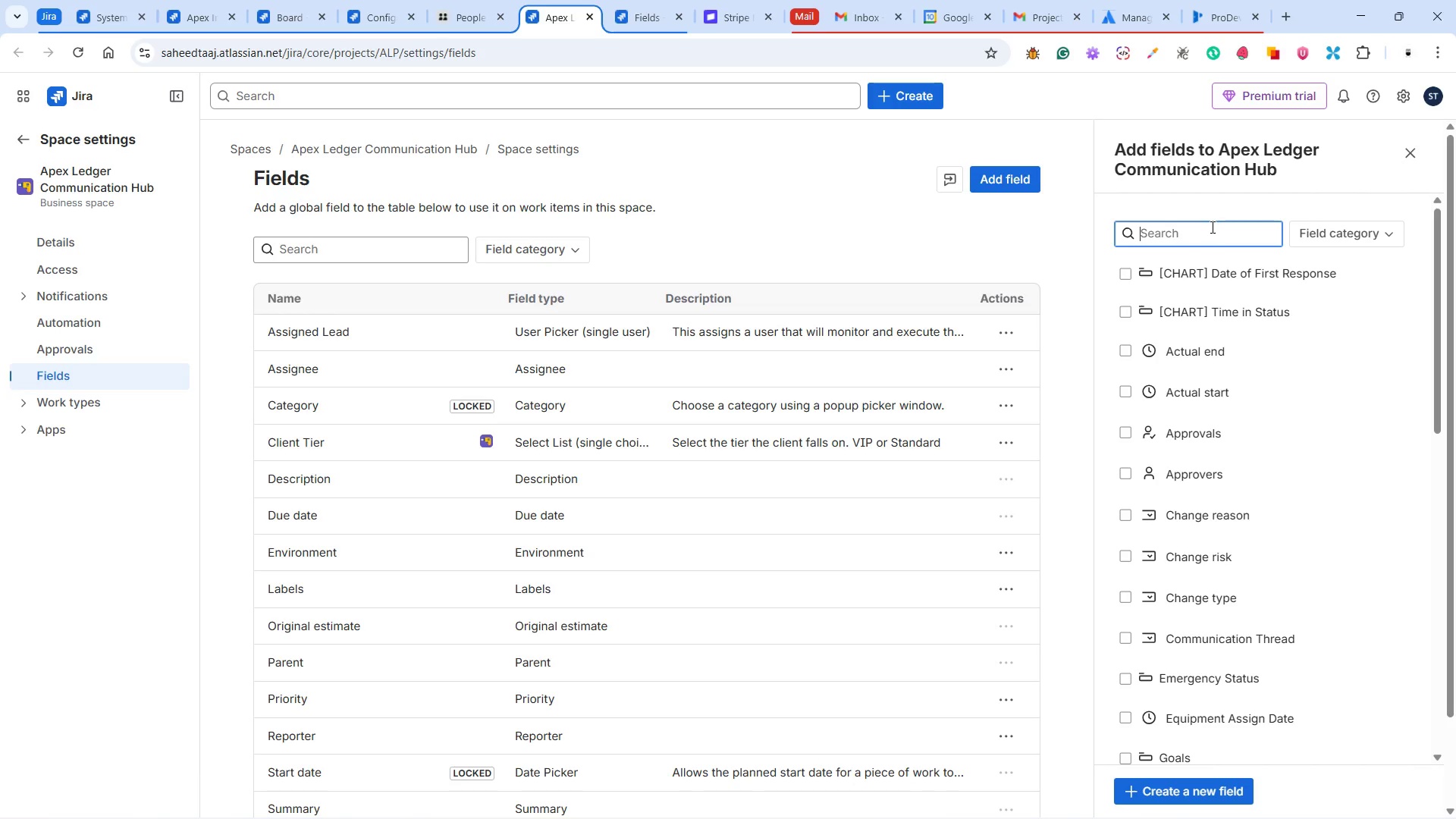 
type(att)
 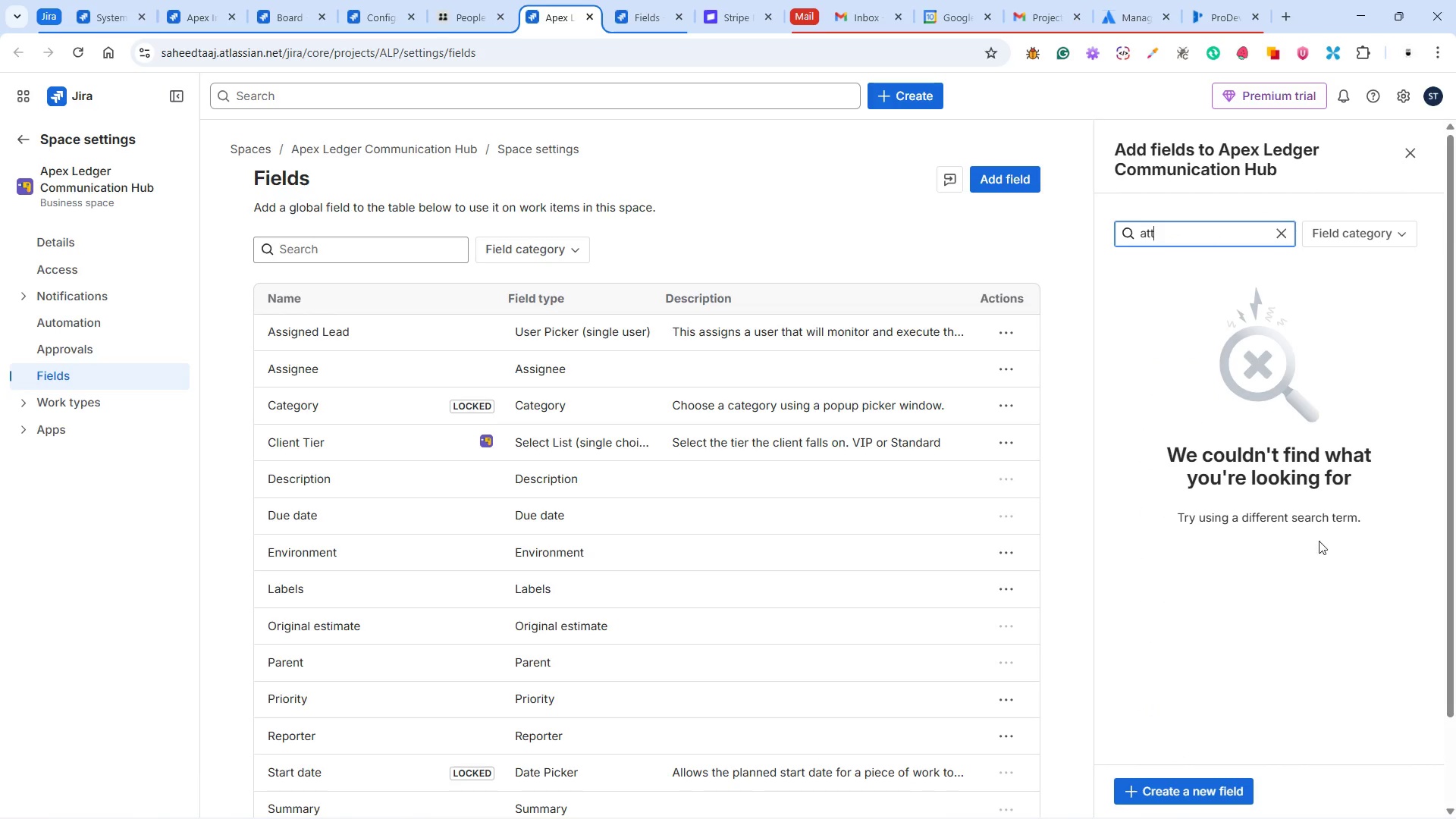 
scroll: coordinate [1271, 448], scroll_direction: down, amount: 5.0
 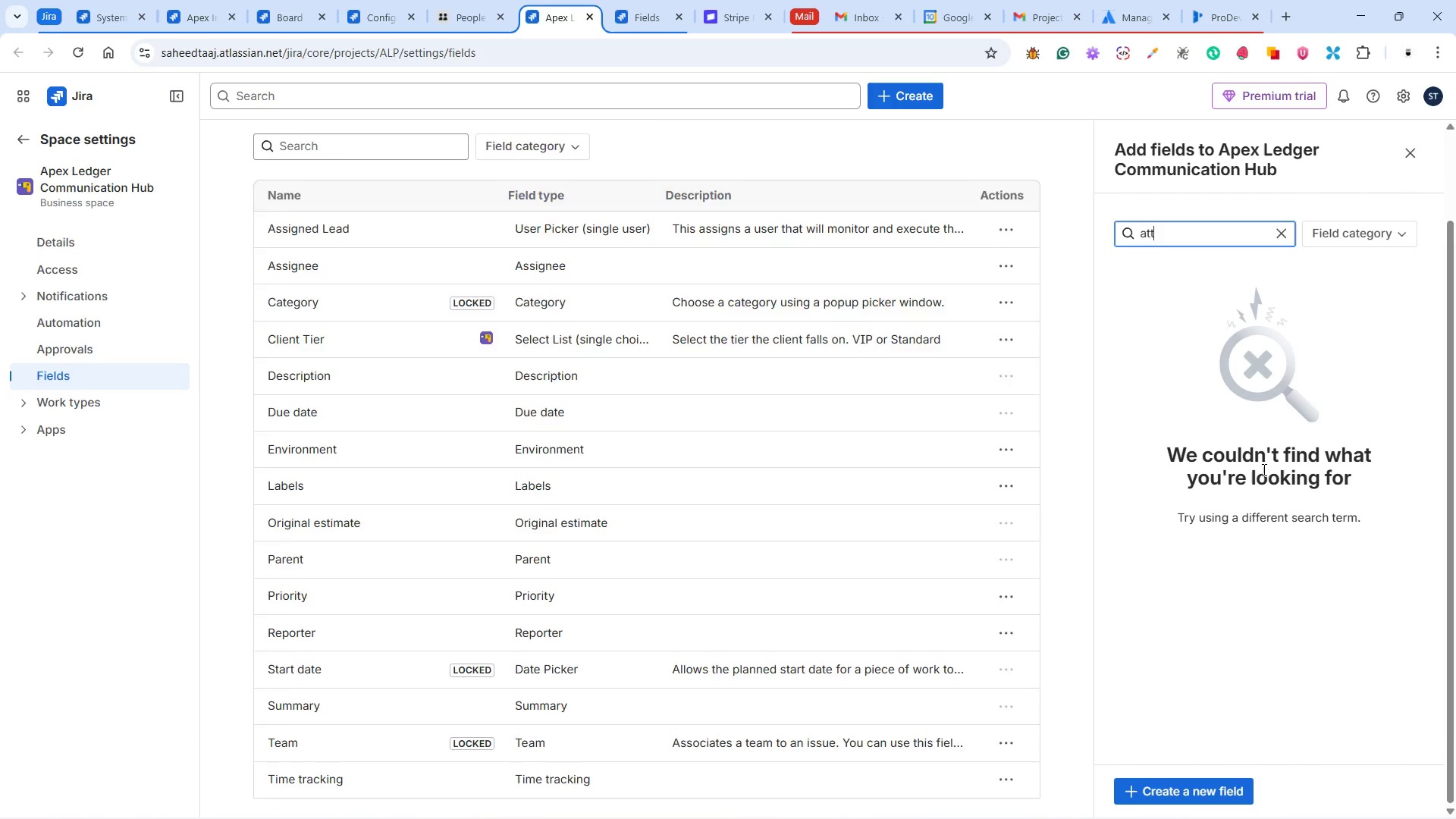 
scroll: coordinate [1263, 469], scroll_direction: up, amount: 4.0
 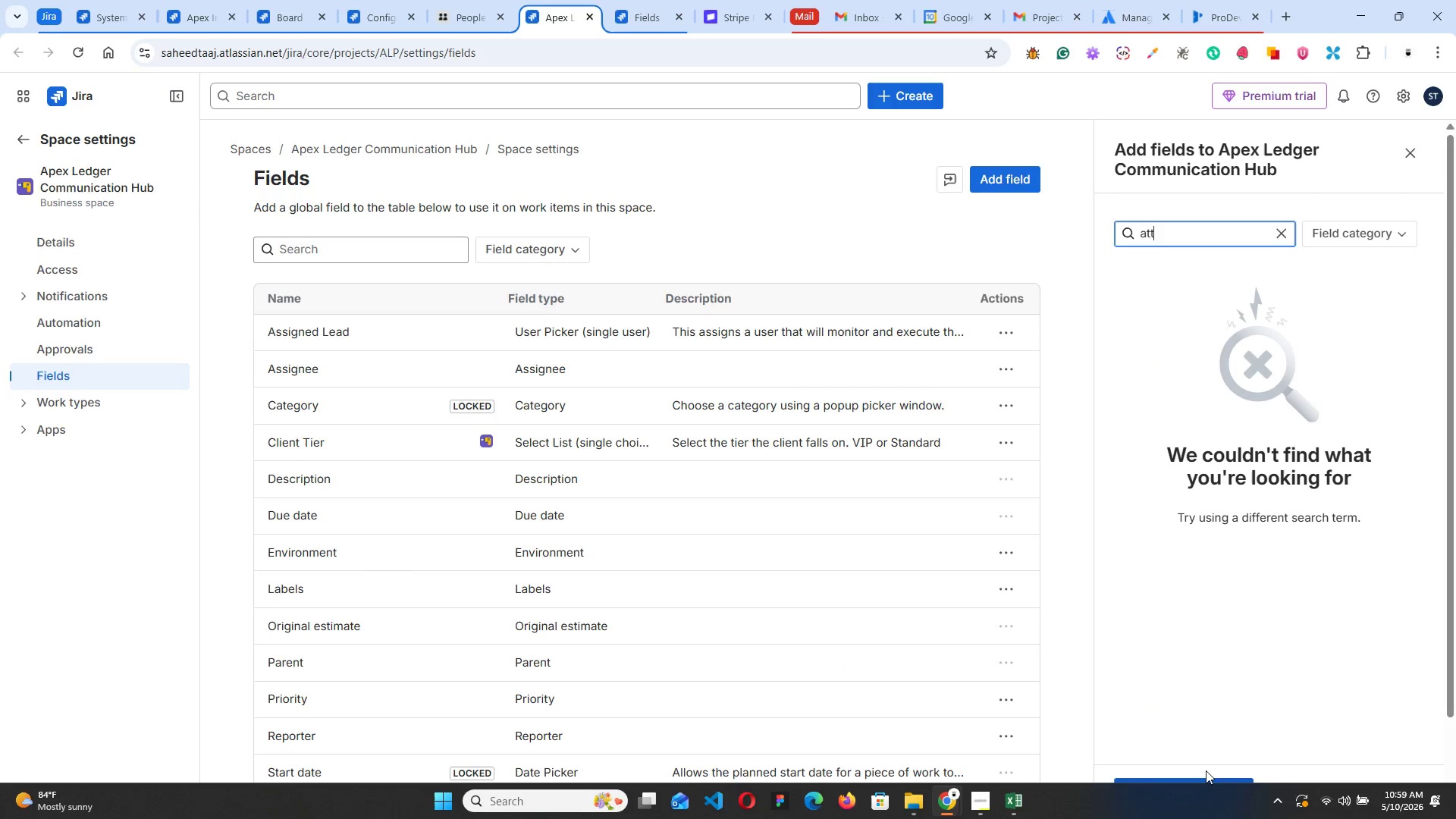 
left_click([1186, 789])
 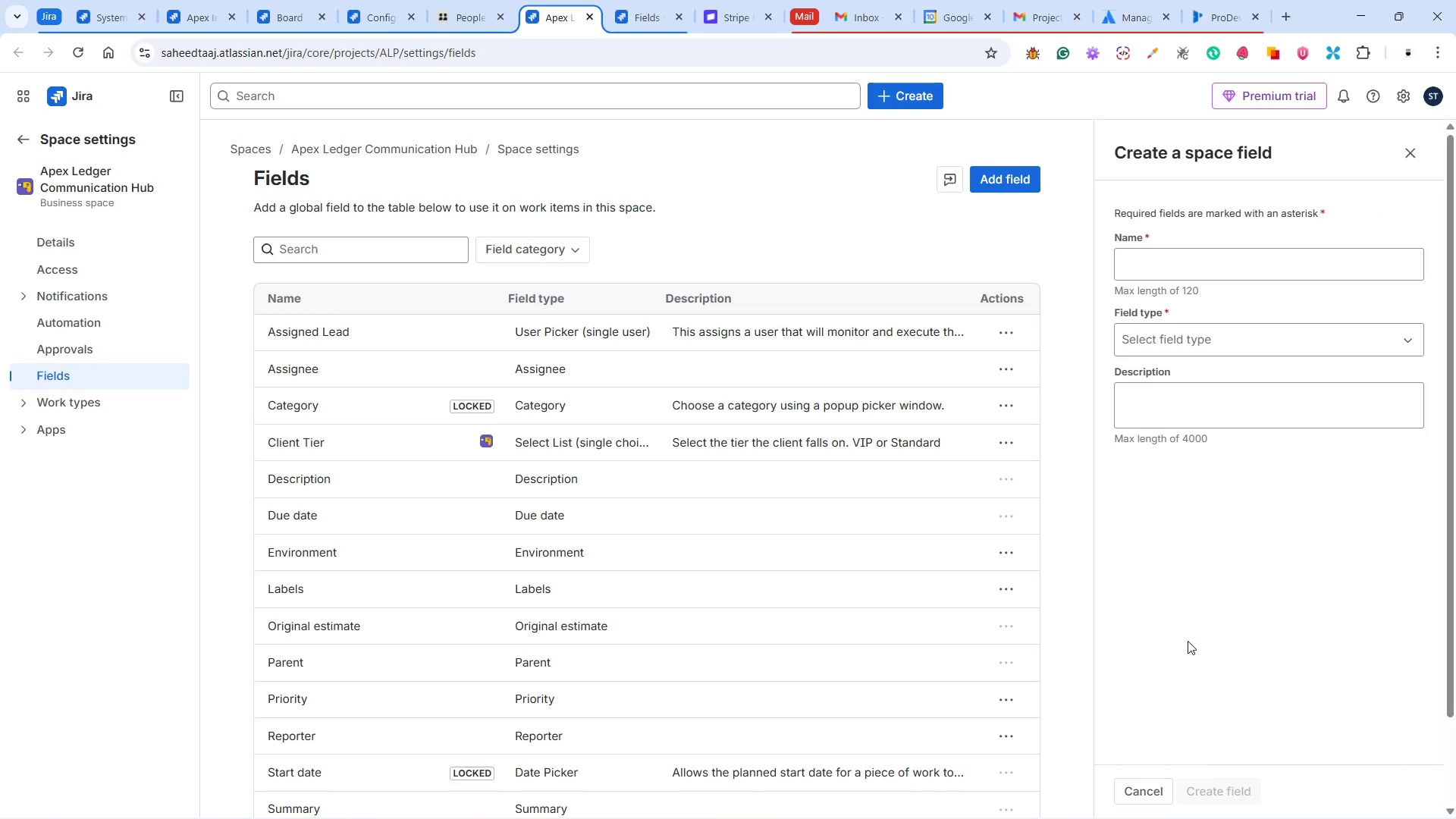 
left_click([1178, 322])
 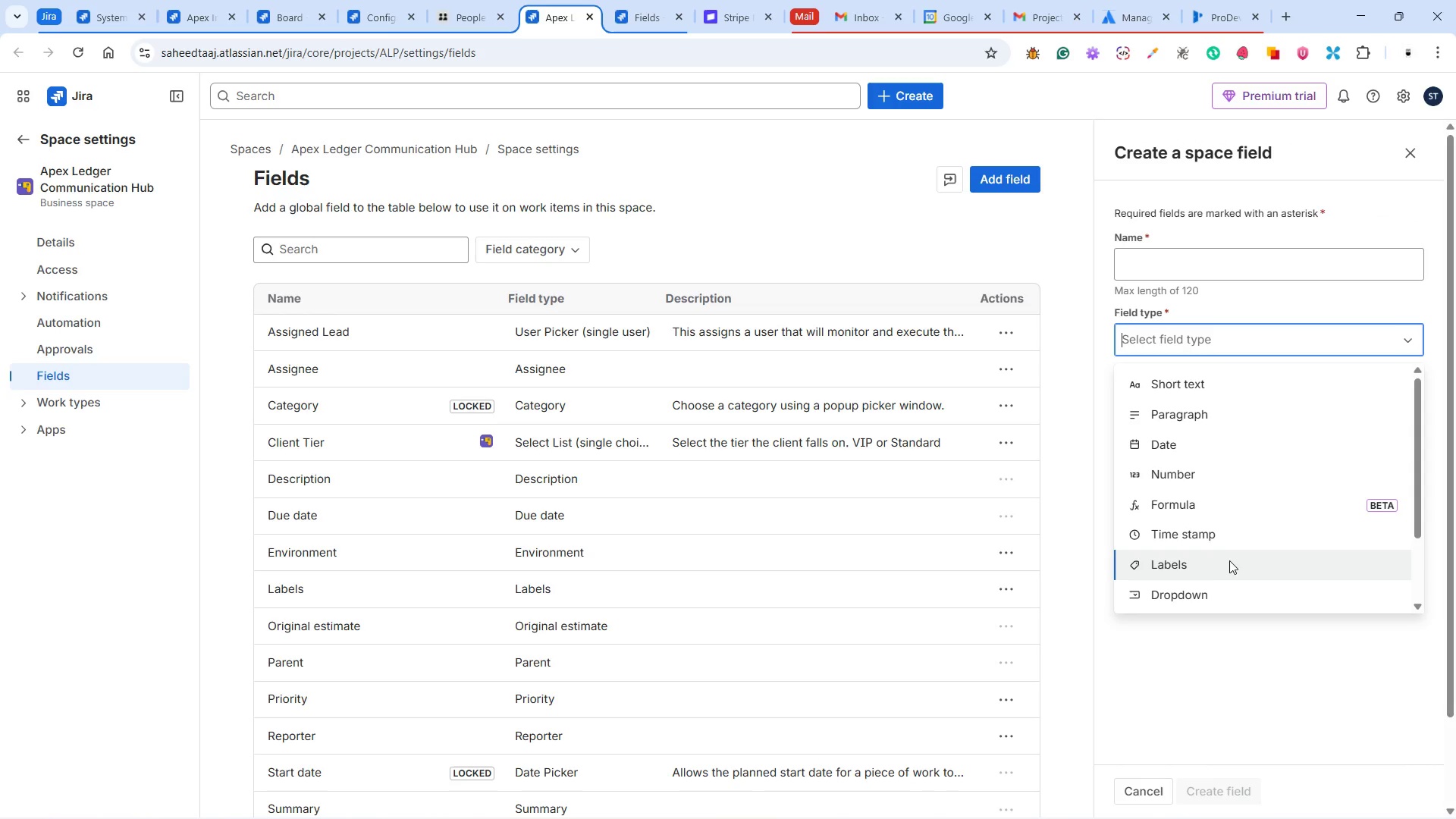 
scroll: coordinate [1227, 576], scroll_direction: down, amount: 3.0
 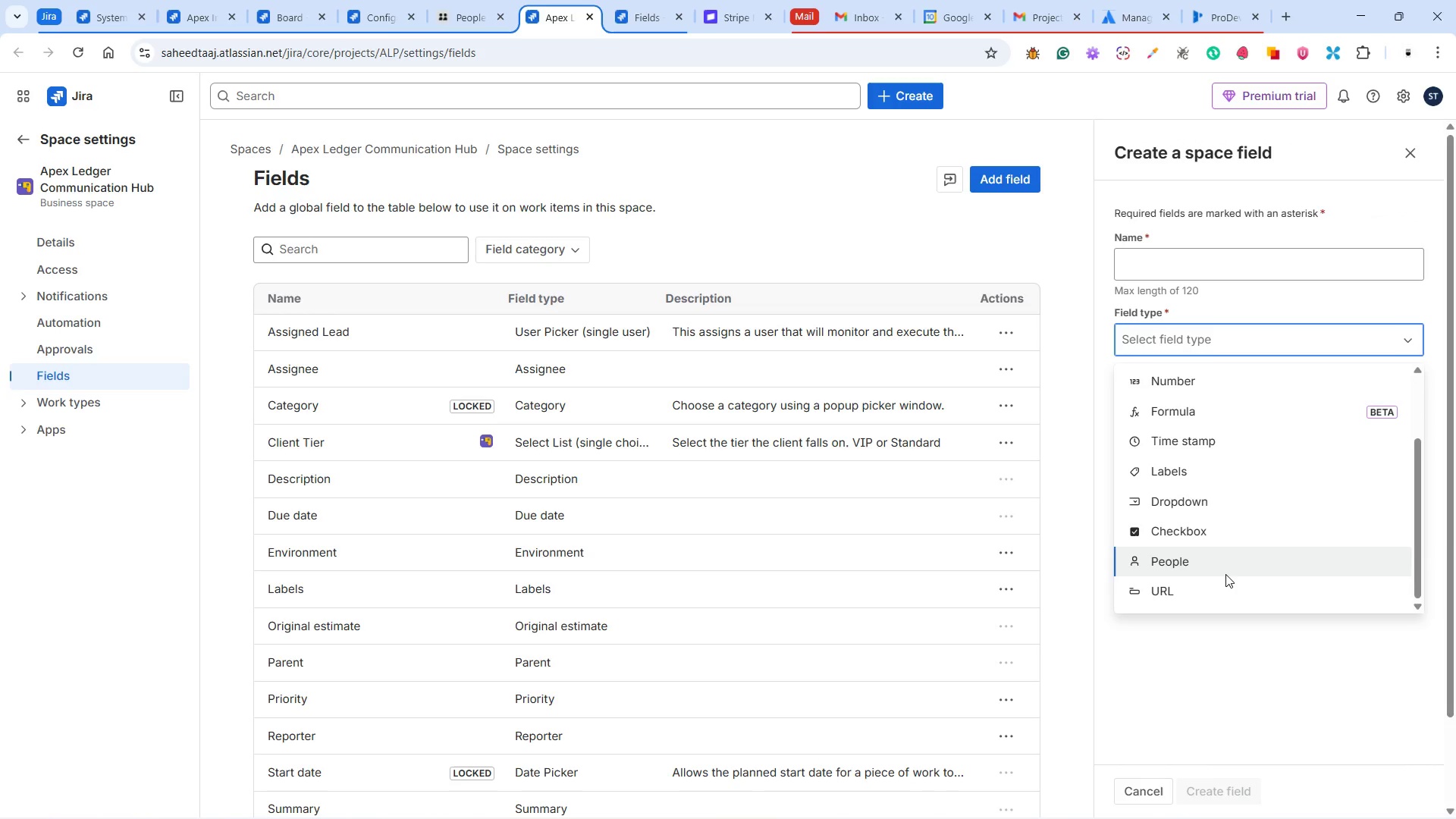 
scroll: coordinate [1225, 568], scroll_direction: up, amount: 5.0
 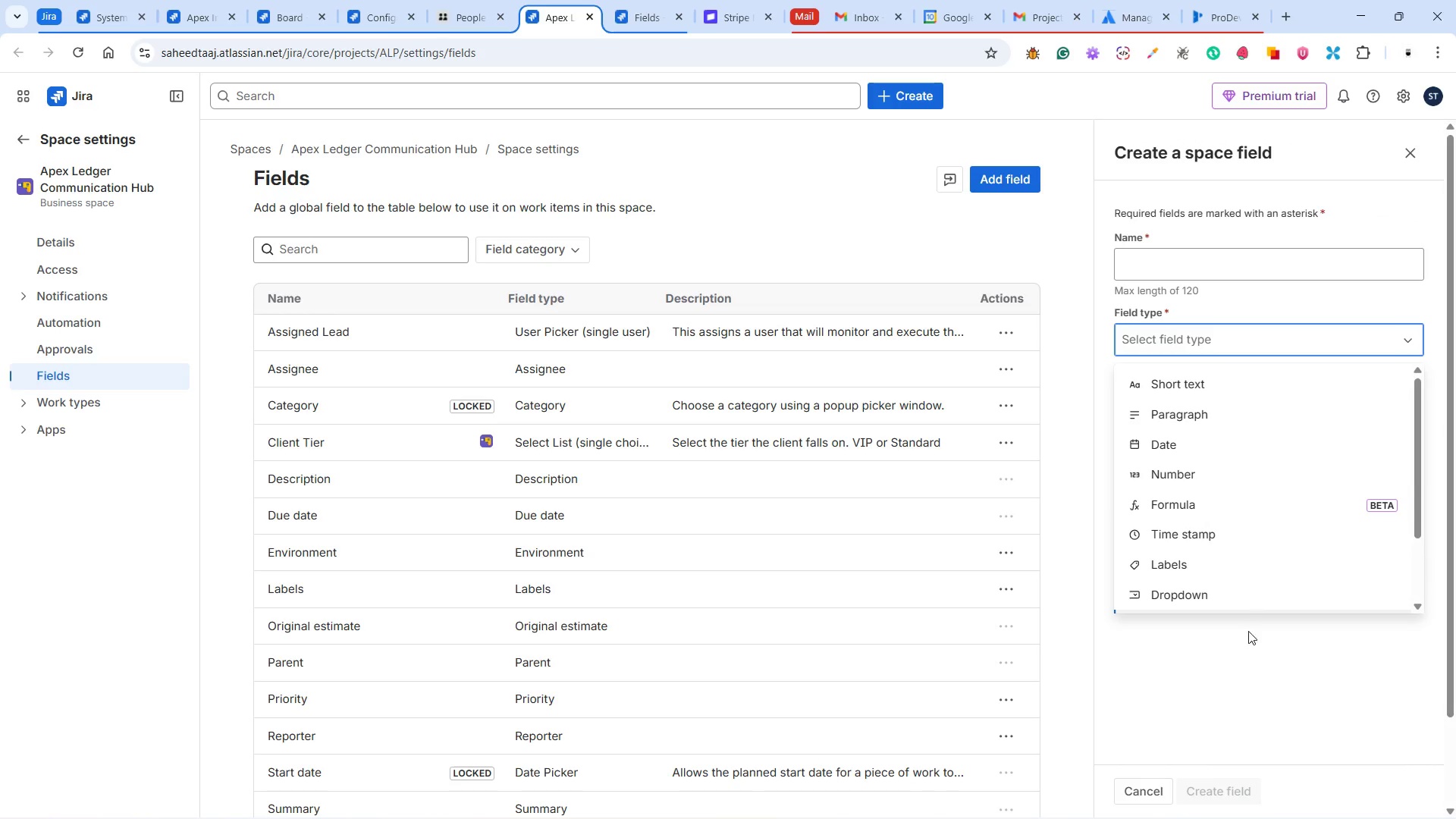 
left_click([1250, 672])
 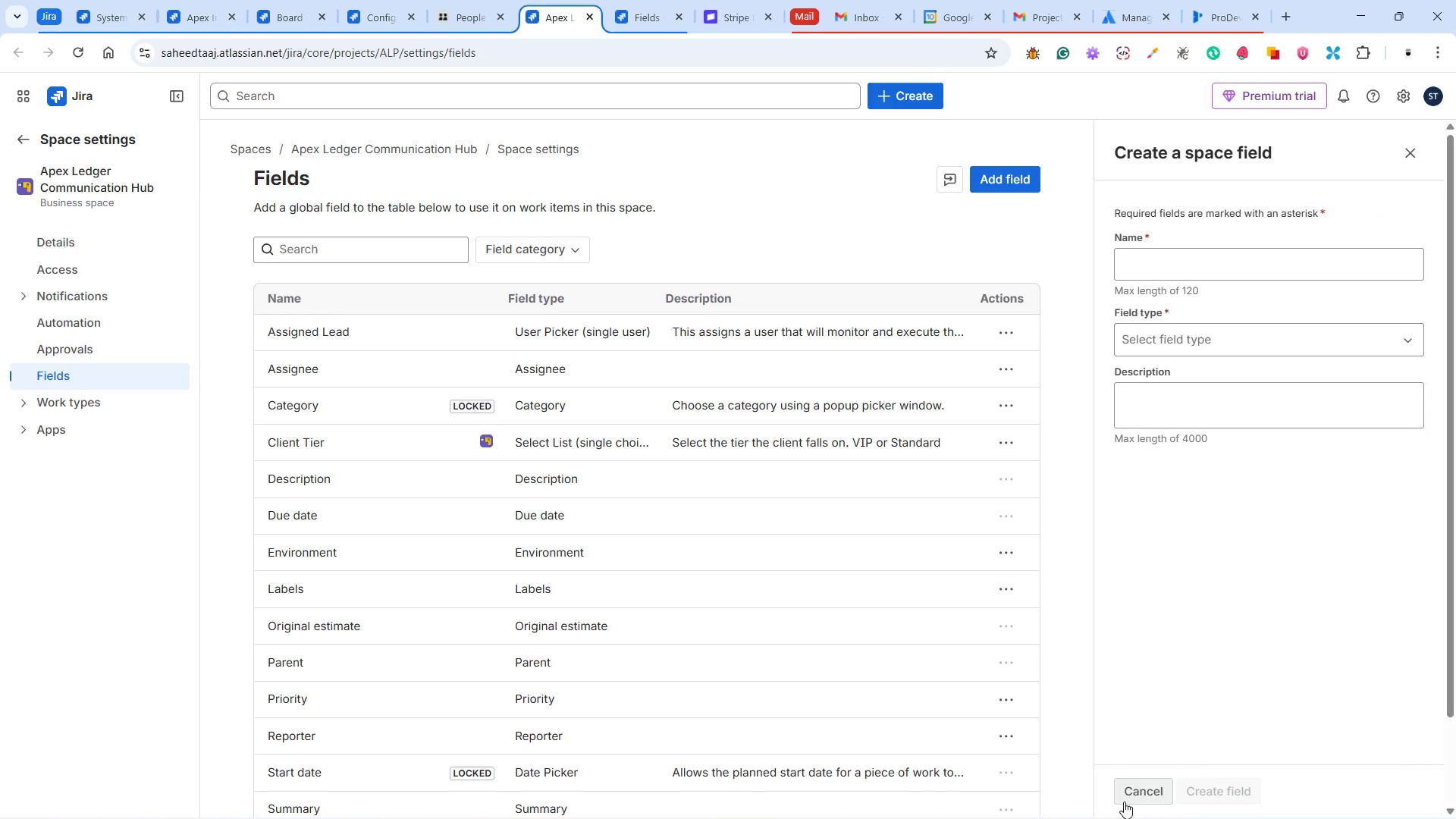 
left_click([1131, 794])
 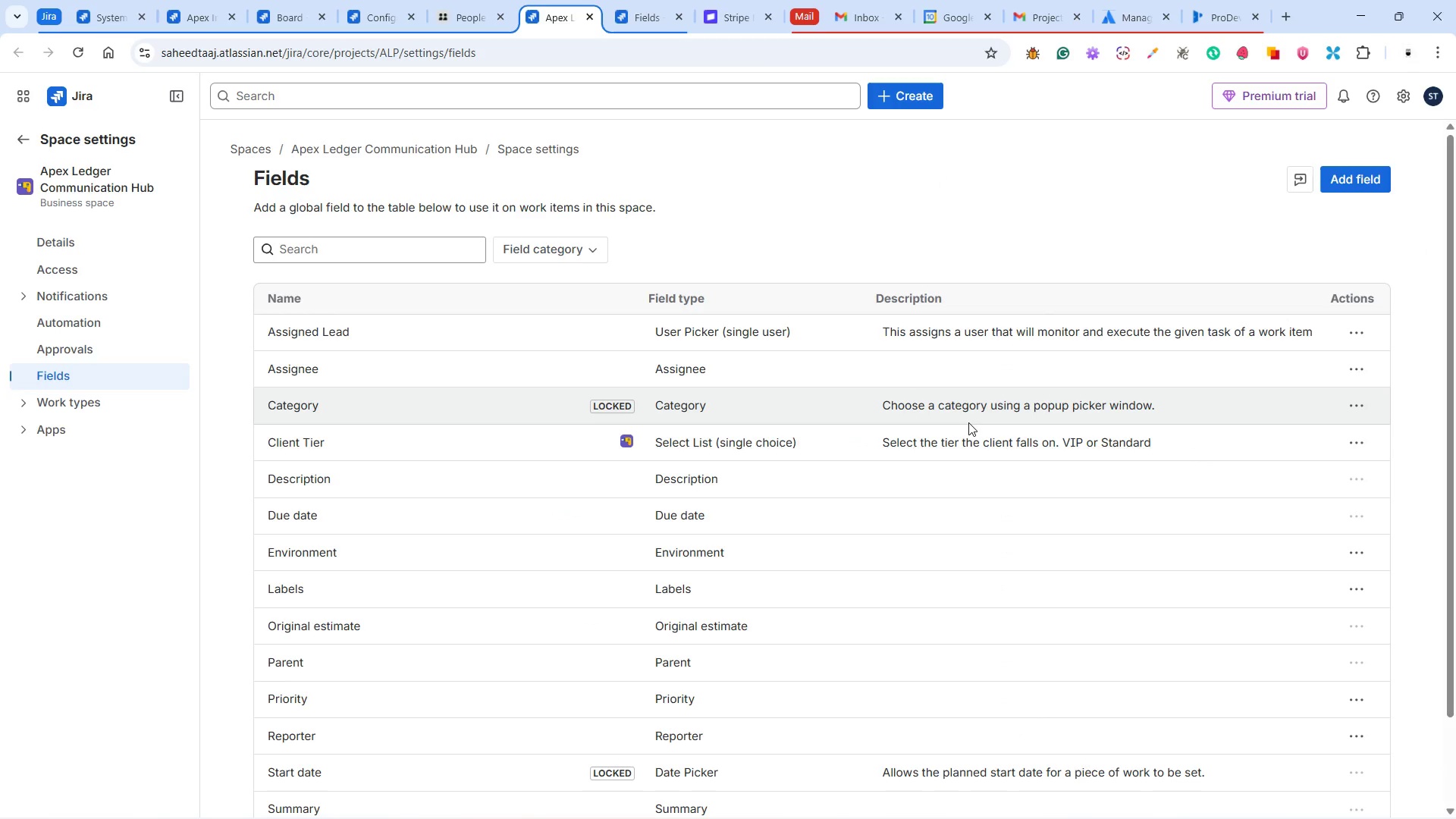 
scroll: coordinate [406, 568], scroll_direction: down, amount: 5.0
 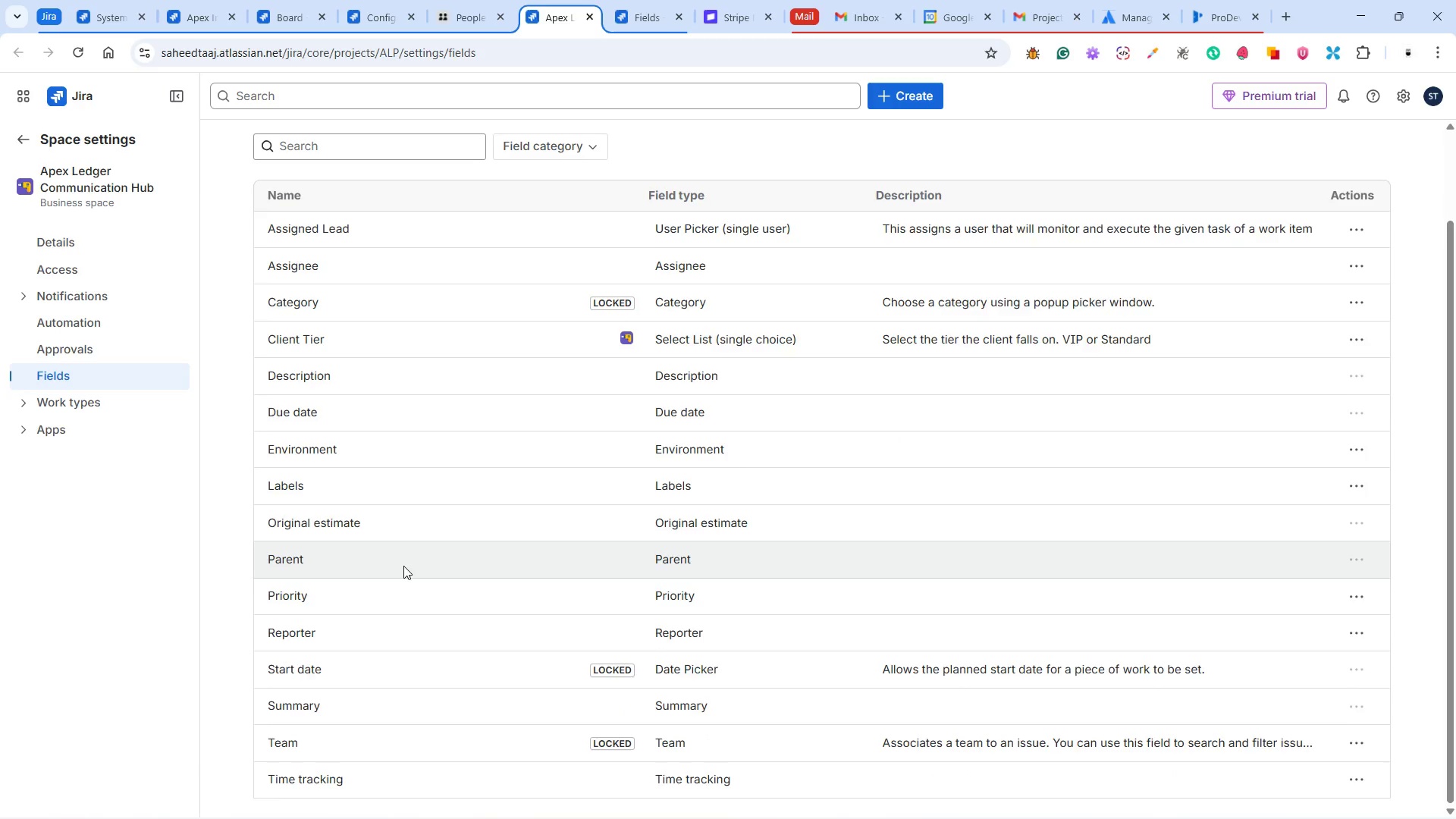 
scroll: coordinate [403, 566], scroll_direction: up, amount: 4.0
 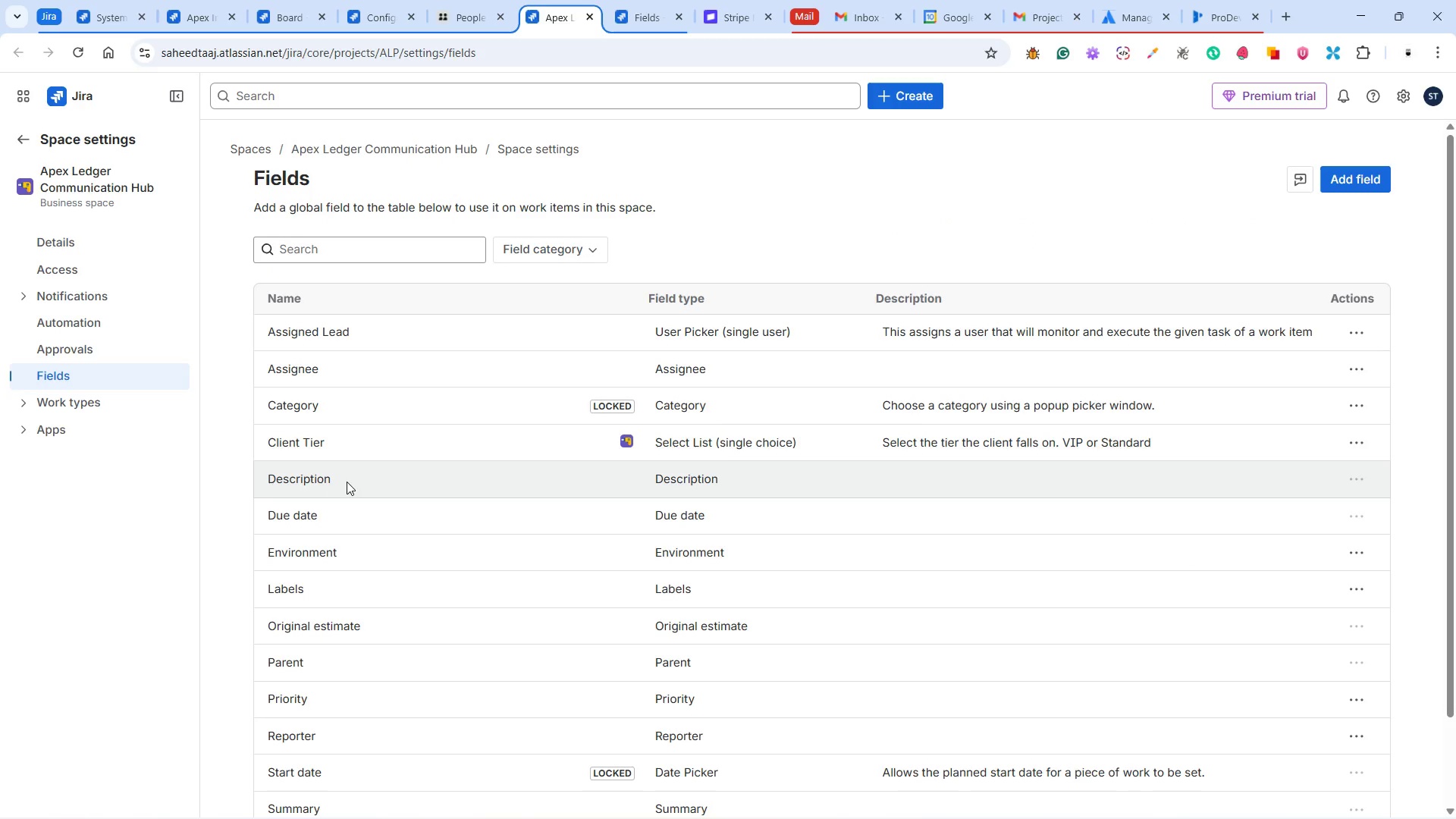 
scroll: coordinate [347, 505], scroll_direction: down, amount: 3.0
 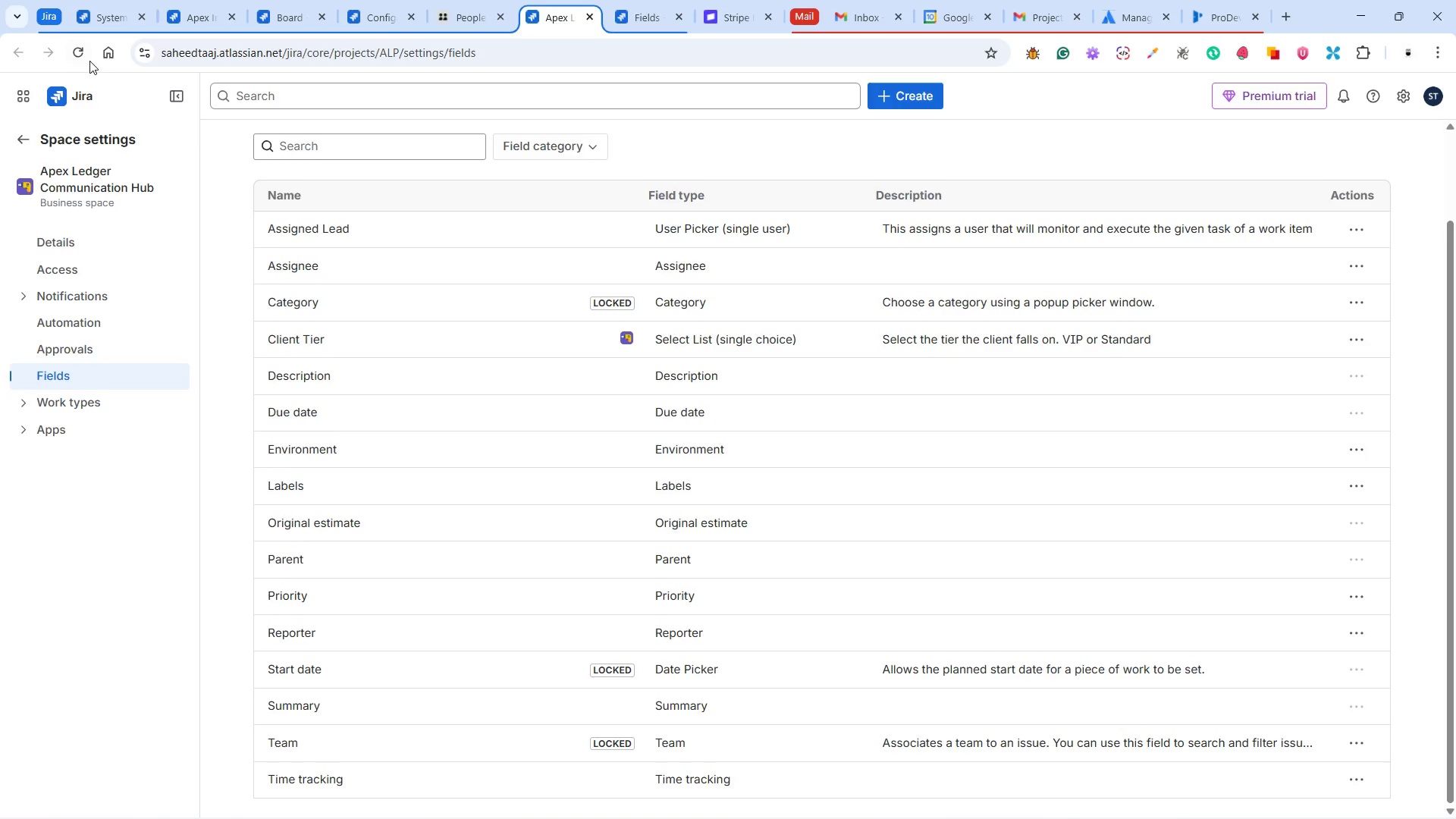 
left_click([78, 51])
 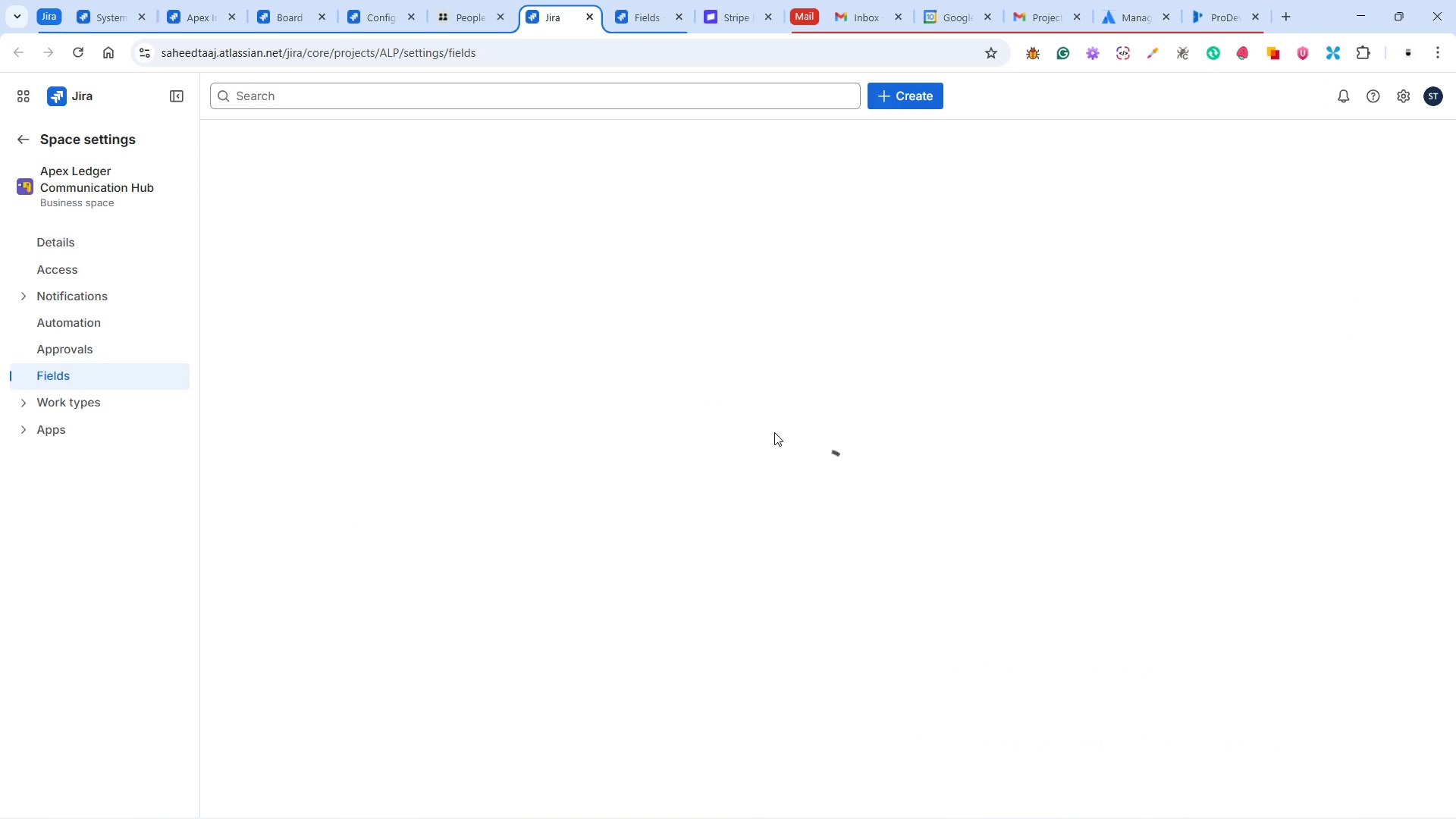 
wait(6.03)
 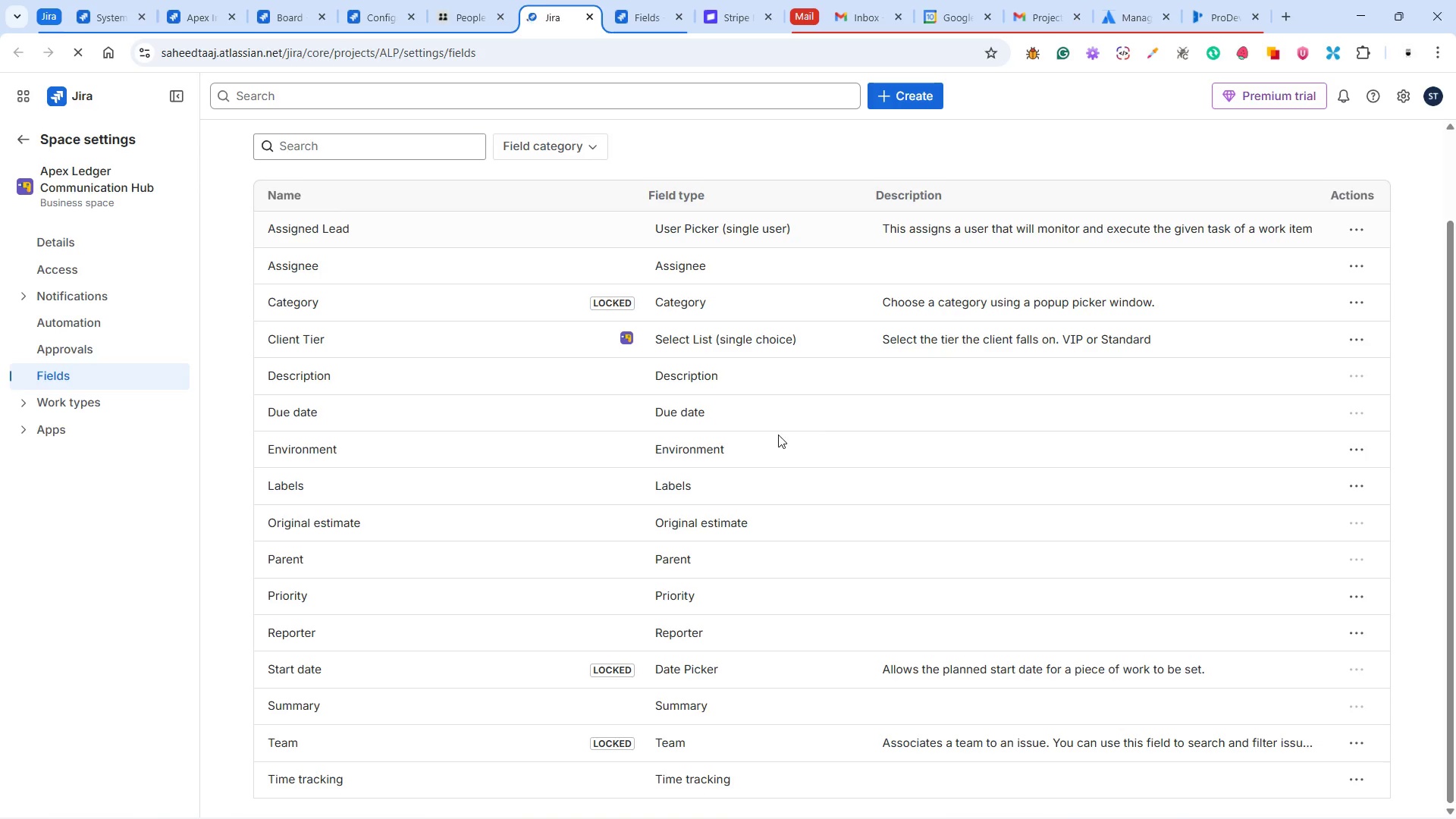 
scroll: coordinate [665, 480], scroll_direction: down, amount: 8.0
 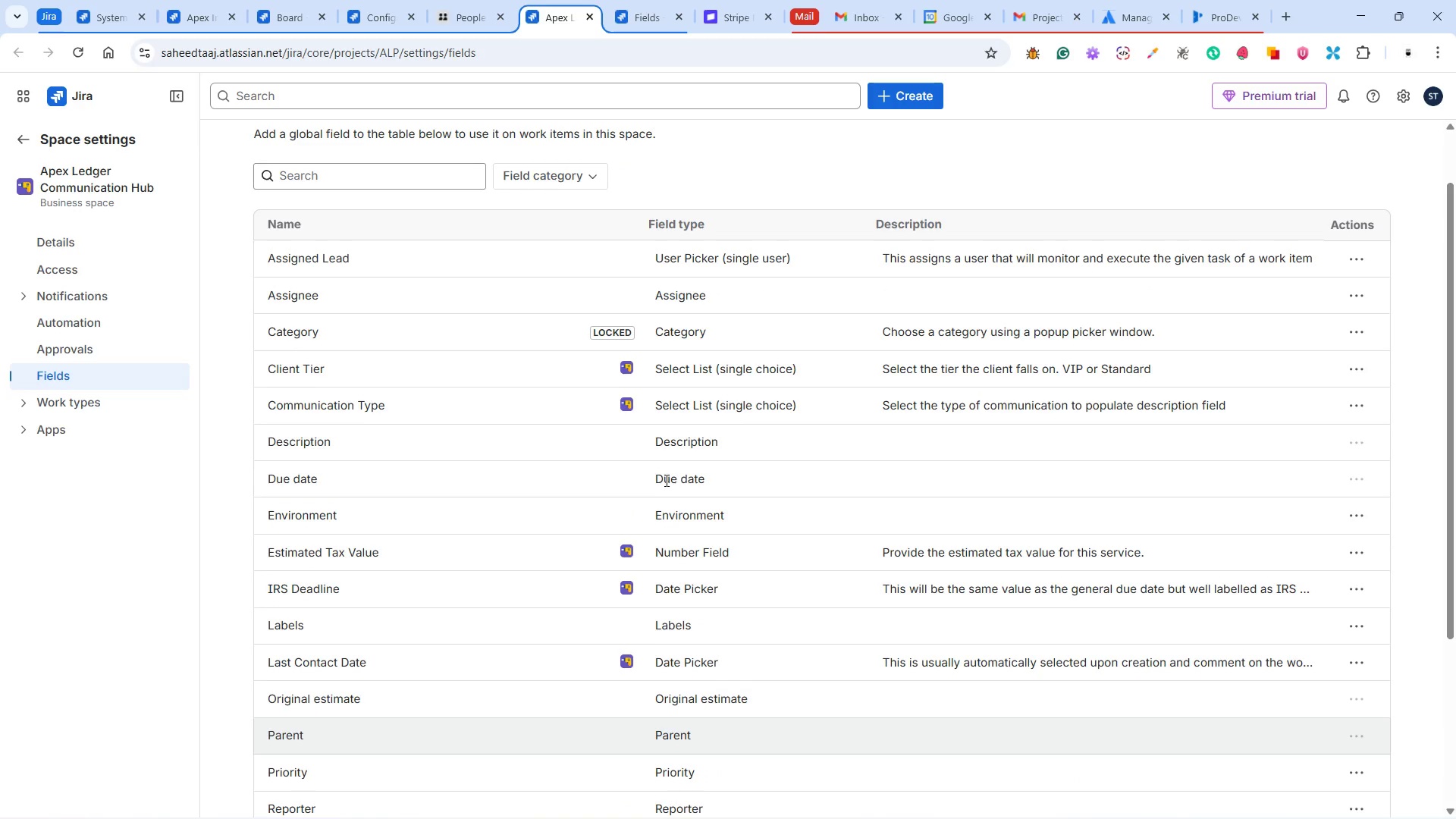 
scroll: coordinate [665, 480], scroll_direction: up, amount: 2.0
 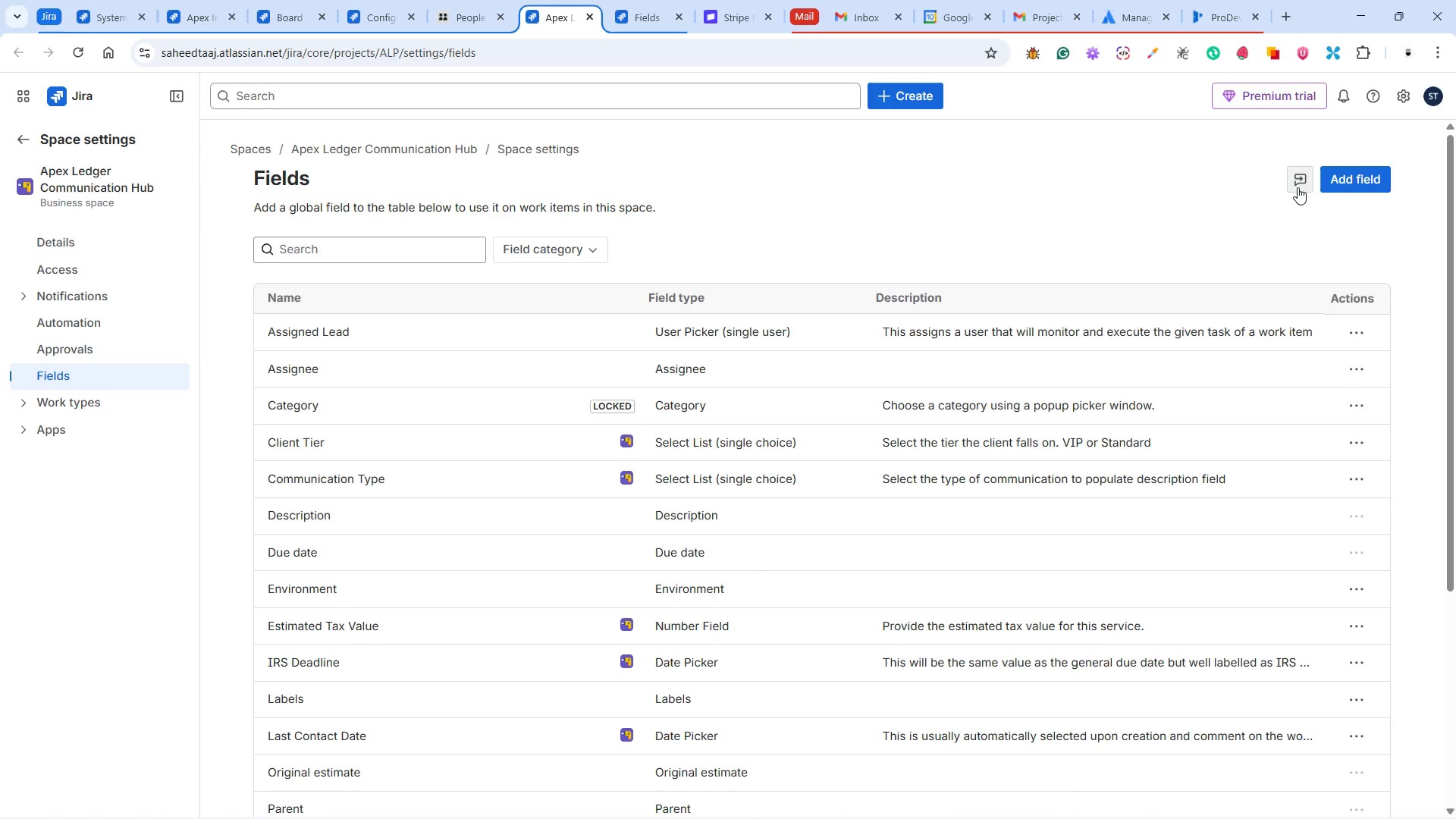 
wait(6.14)
 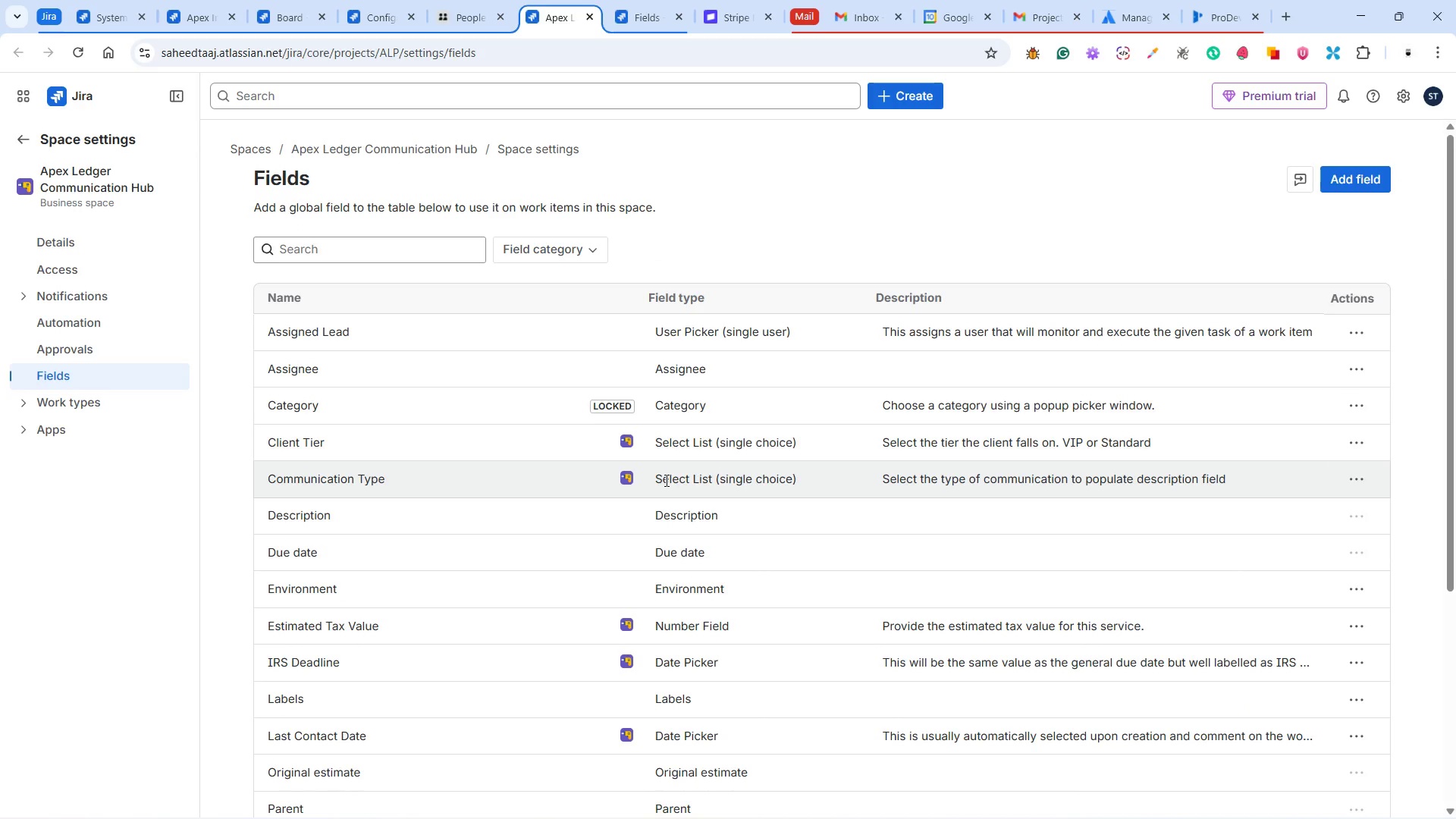 
left_click([1298, 187])
 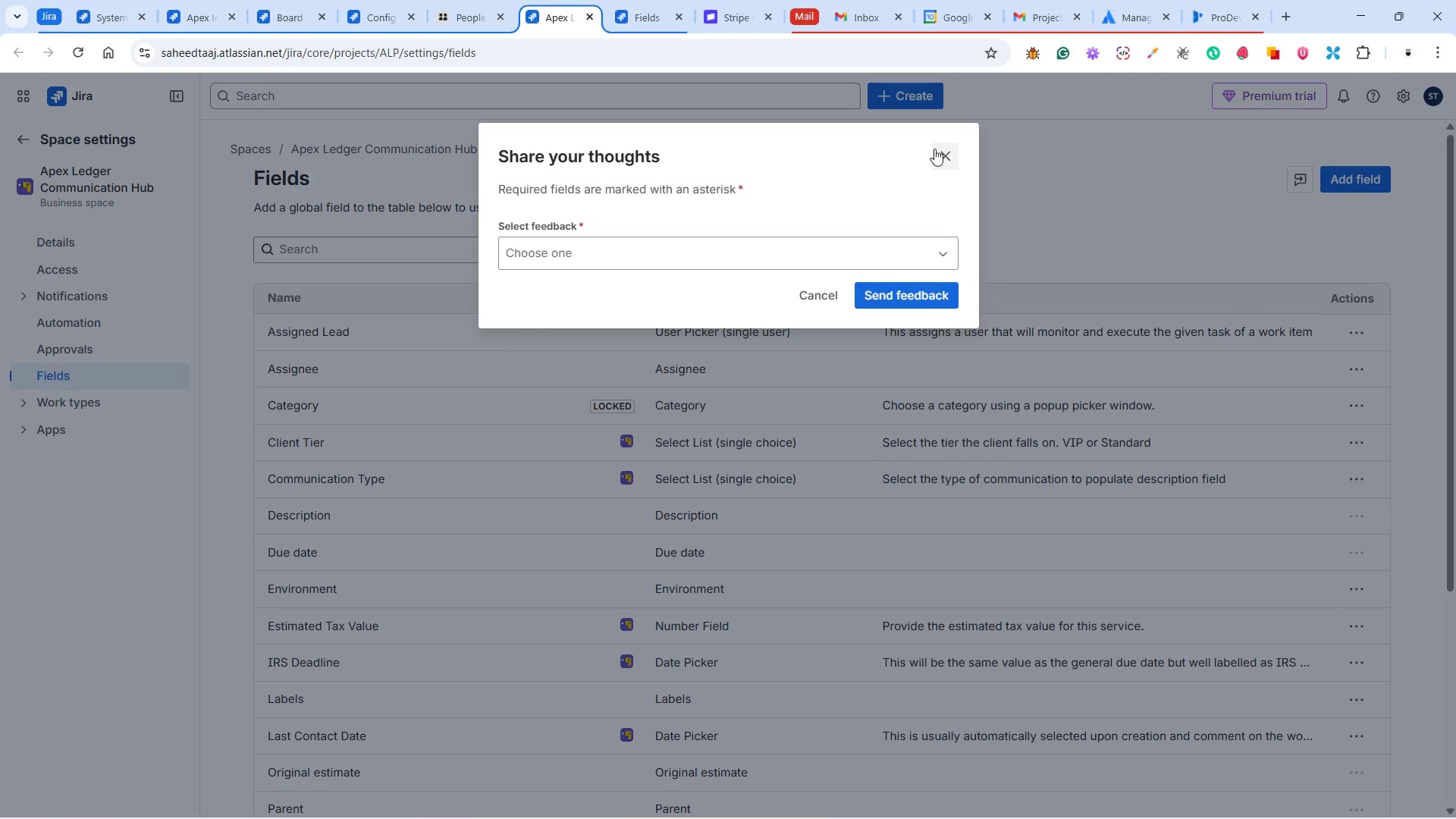 
left_click([952, 148])
 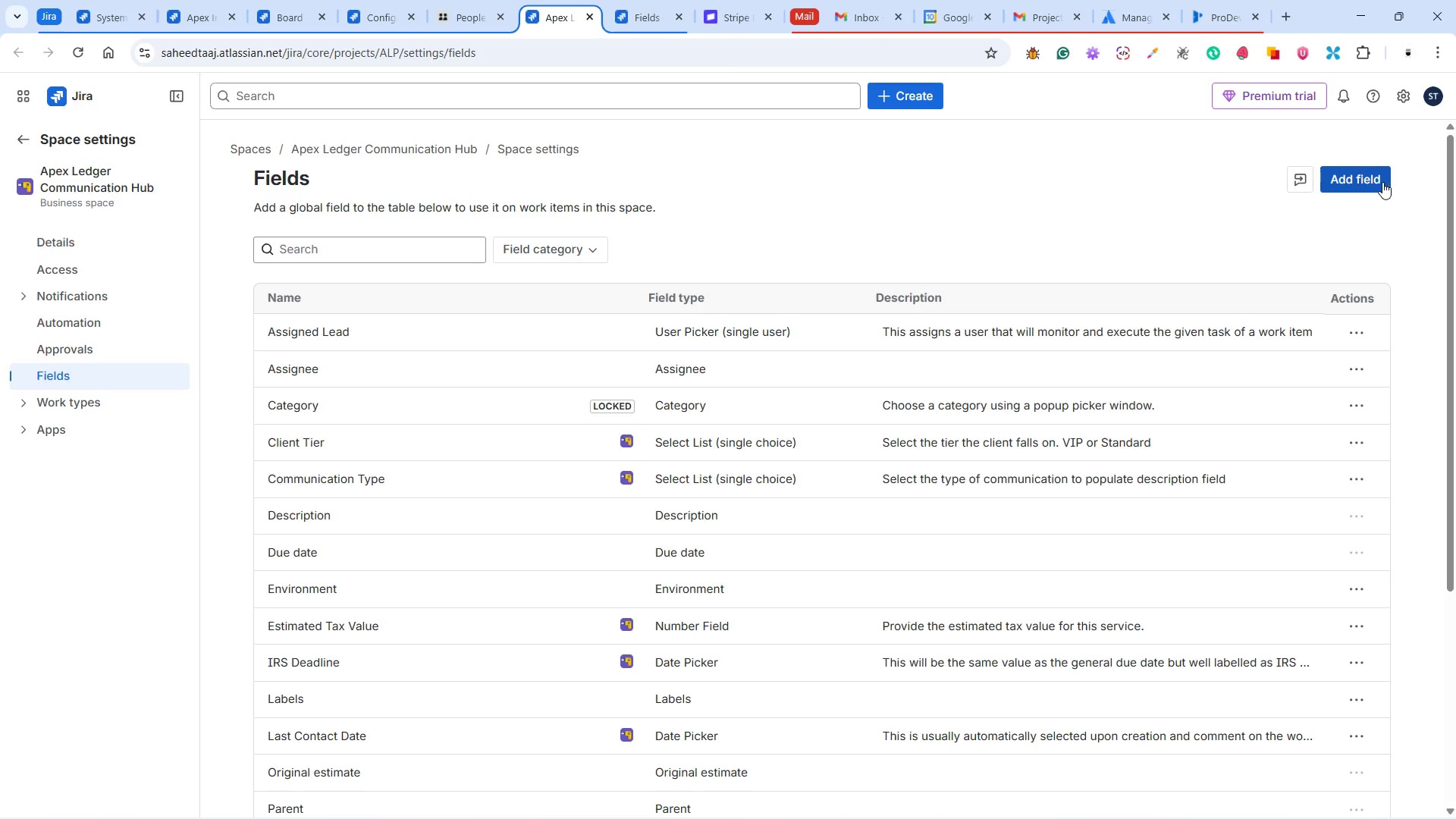 
left_click([1363, 181])
 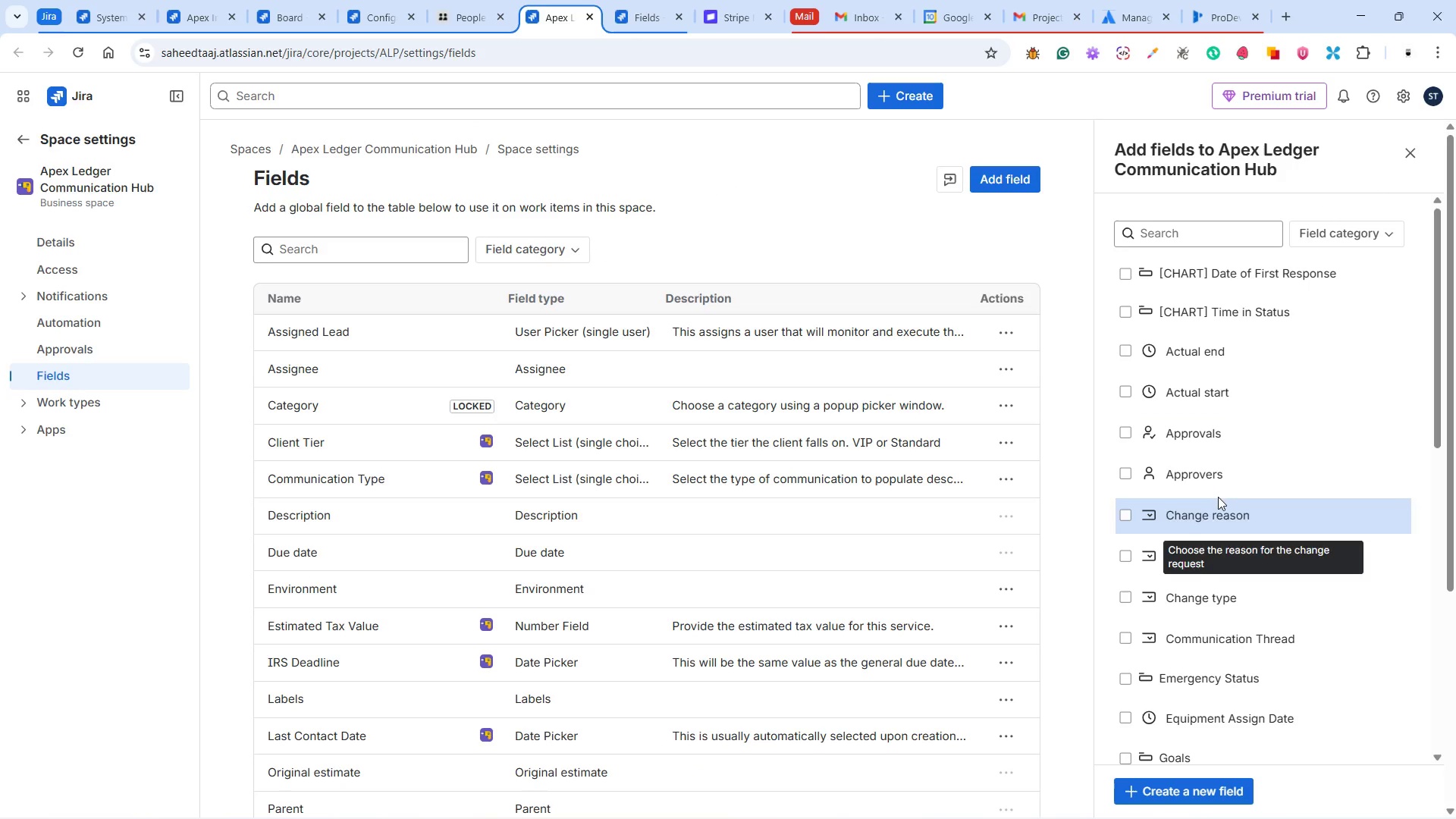 
wait(10.45)
 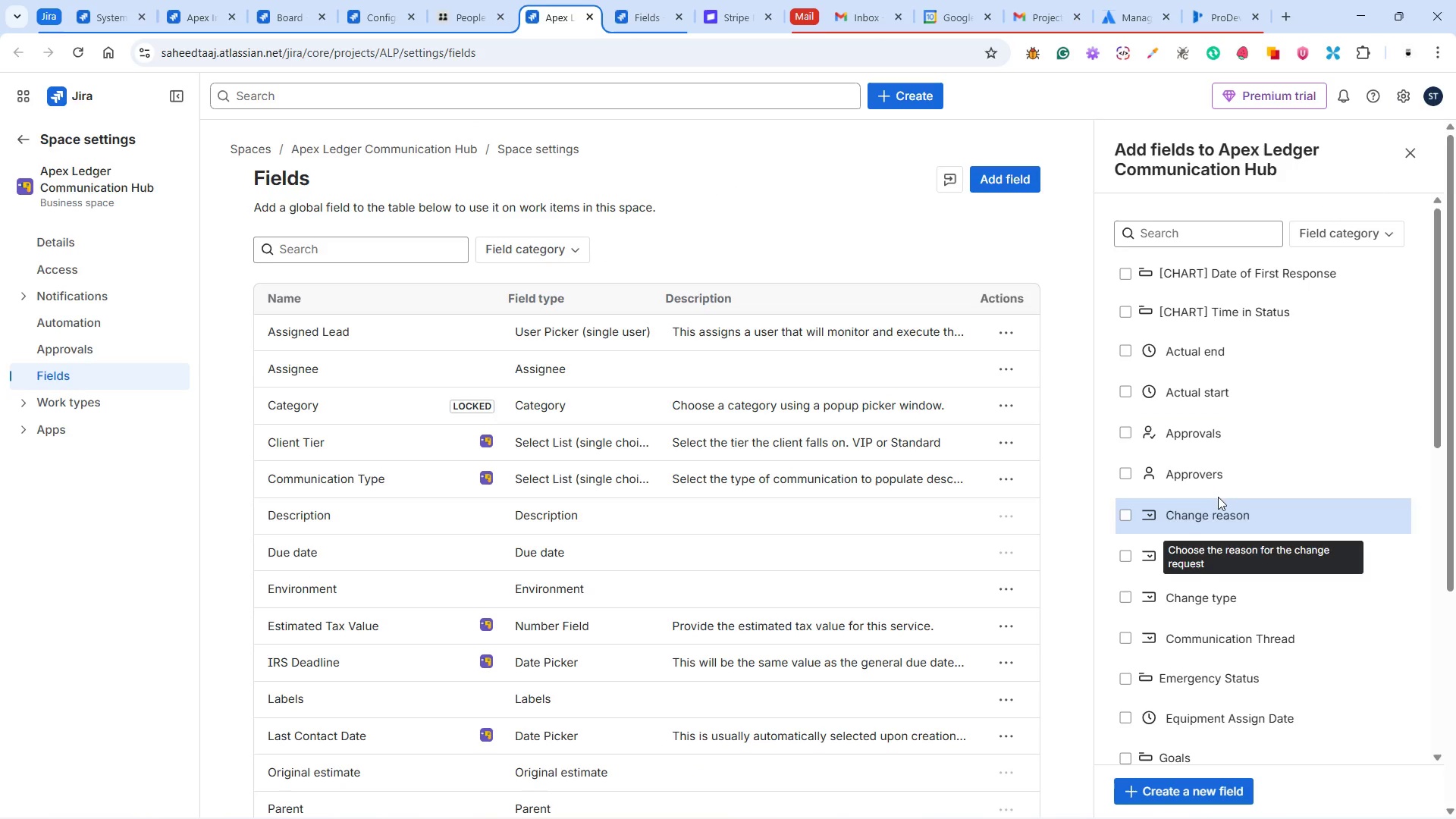 
scroll: coordinate [1228, 641], scroll_direction: down, amount: 7.0
 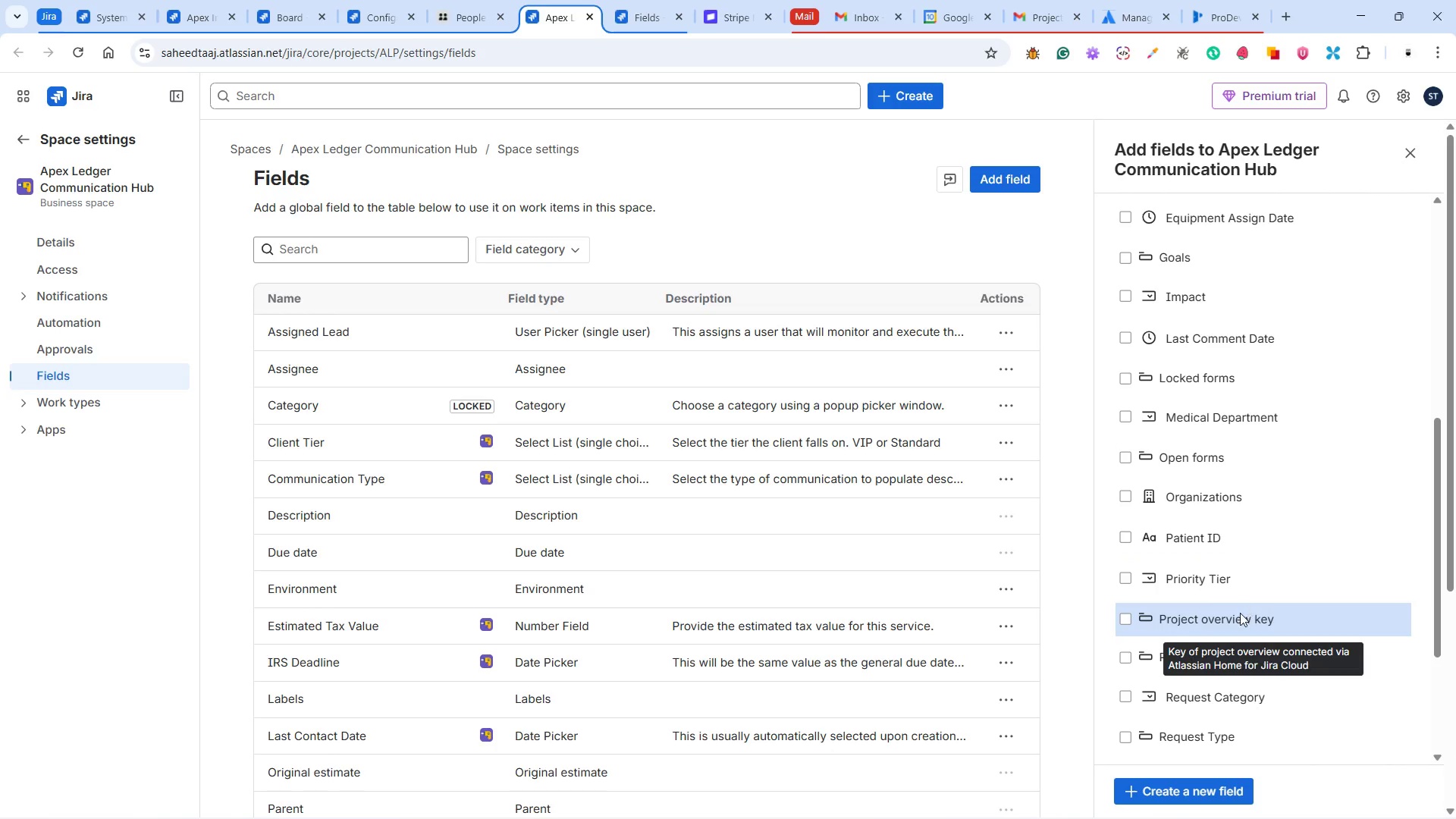 
scroll: coordinate [1247, 660], scroll_direction: down, amount: 12.0
 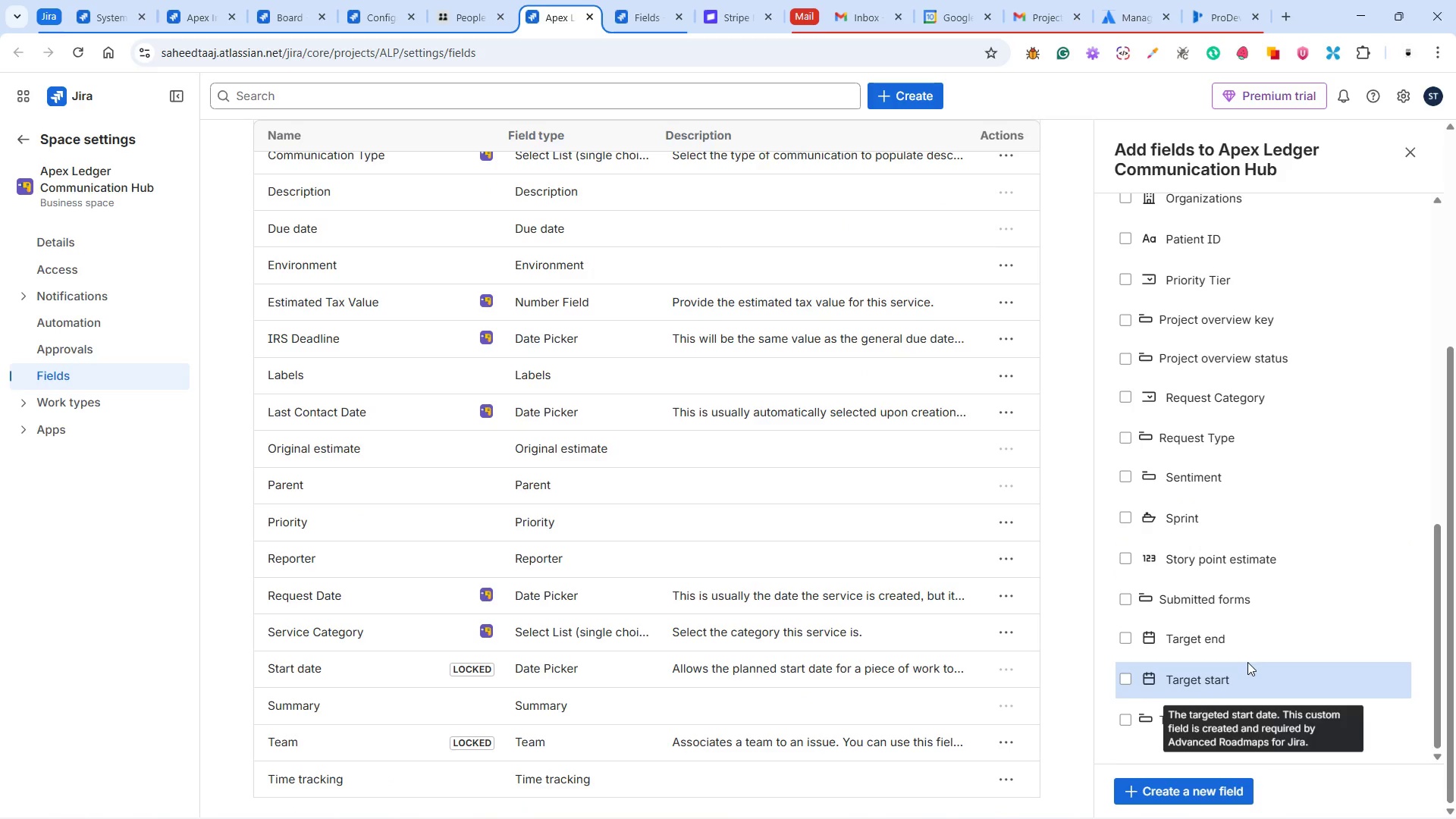 
scroll: coordinate [1240, 630], scroll_direction: up, amount: 18.0
 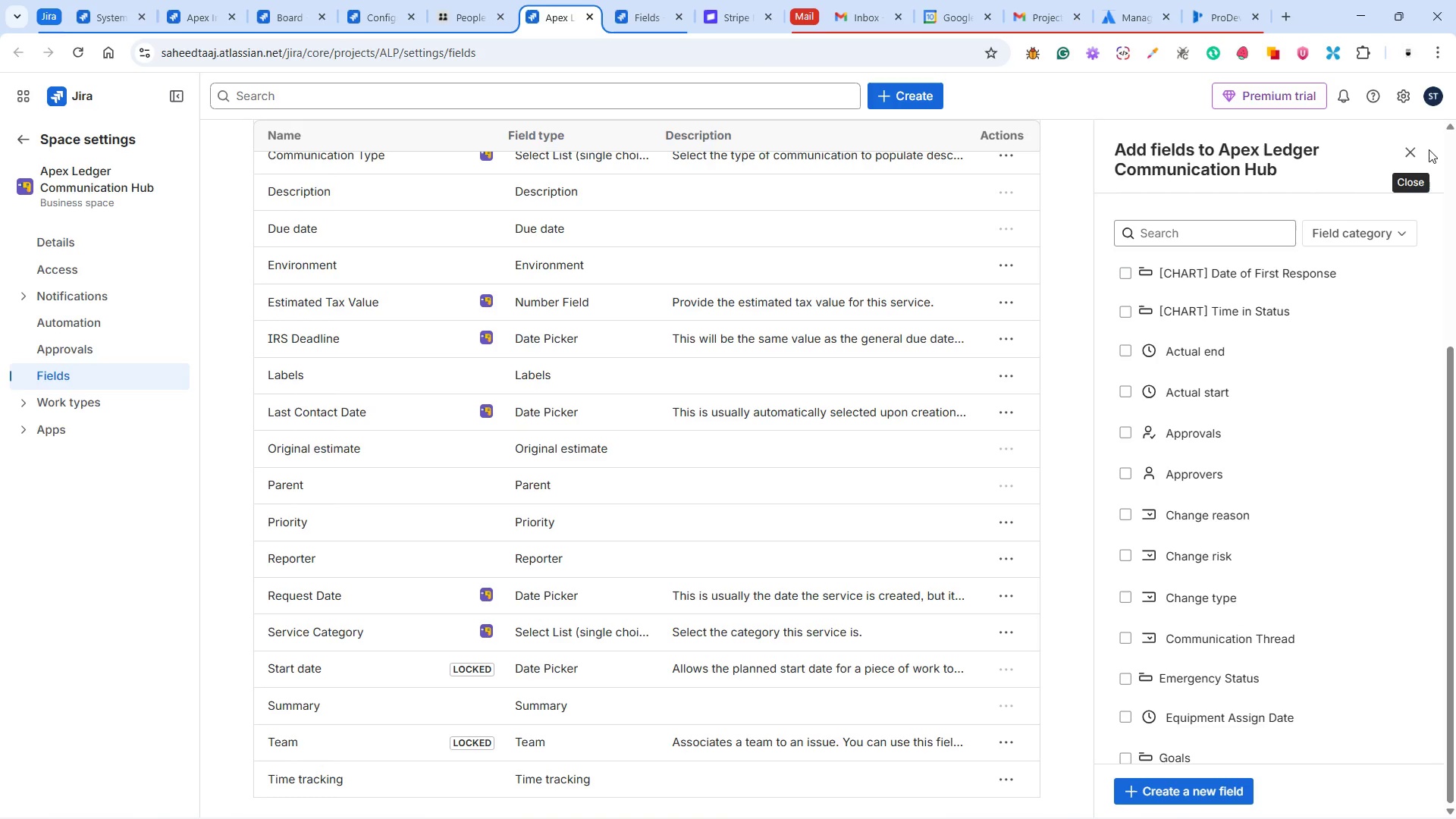 
left_click([1413, 147])
 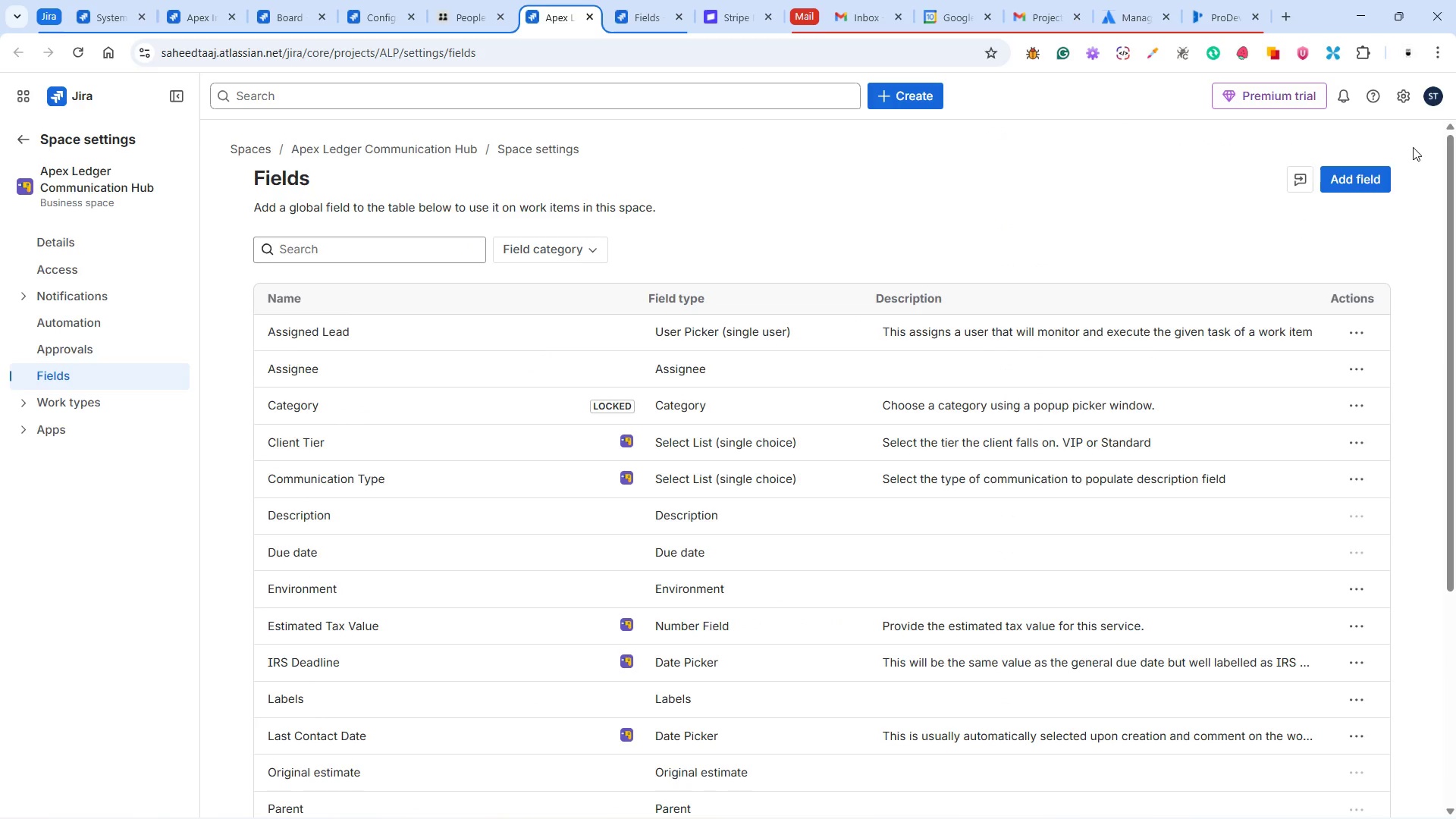 
wait(22.83)
 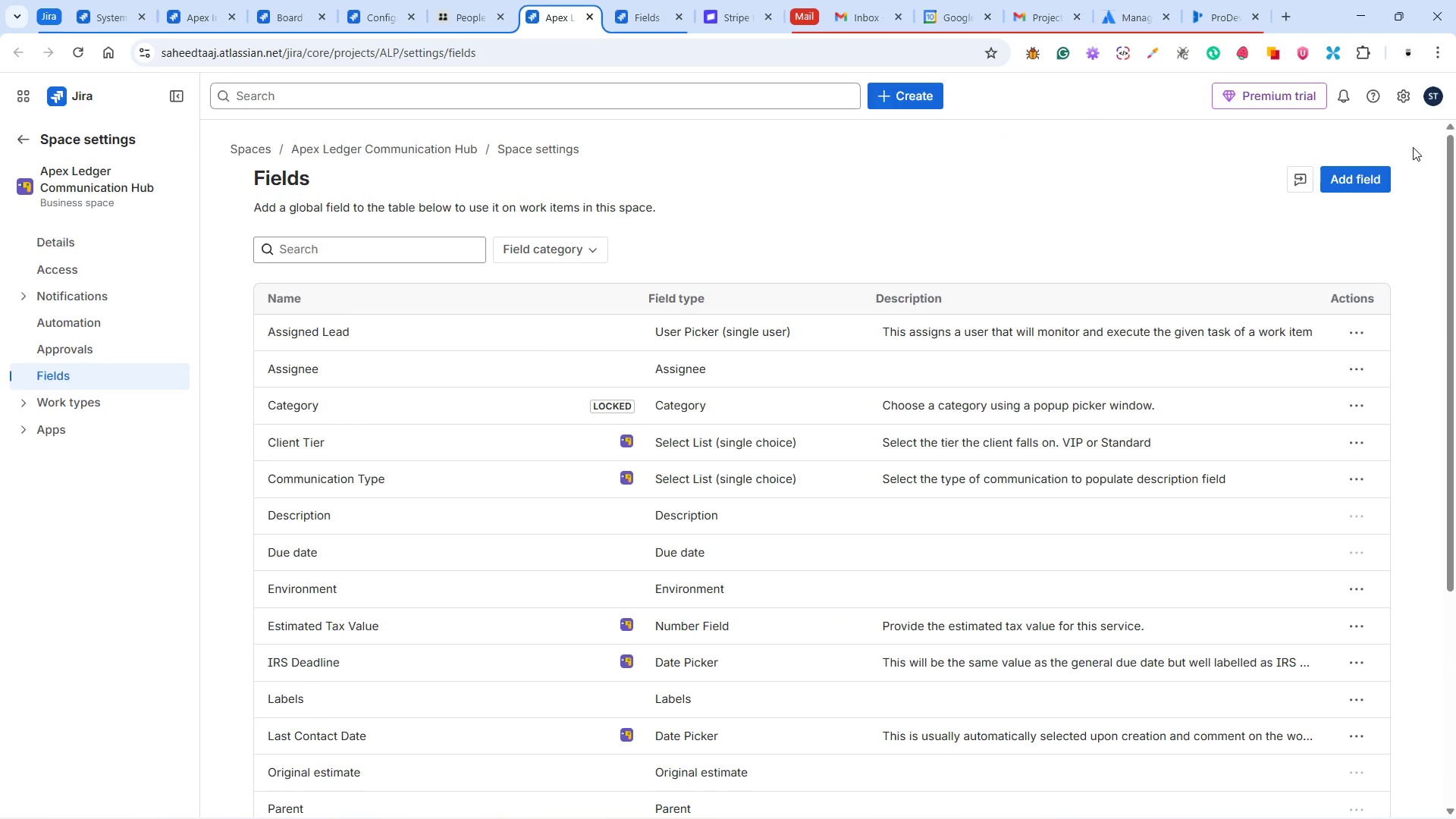 
left_click([558, 246])
 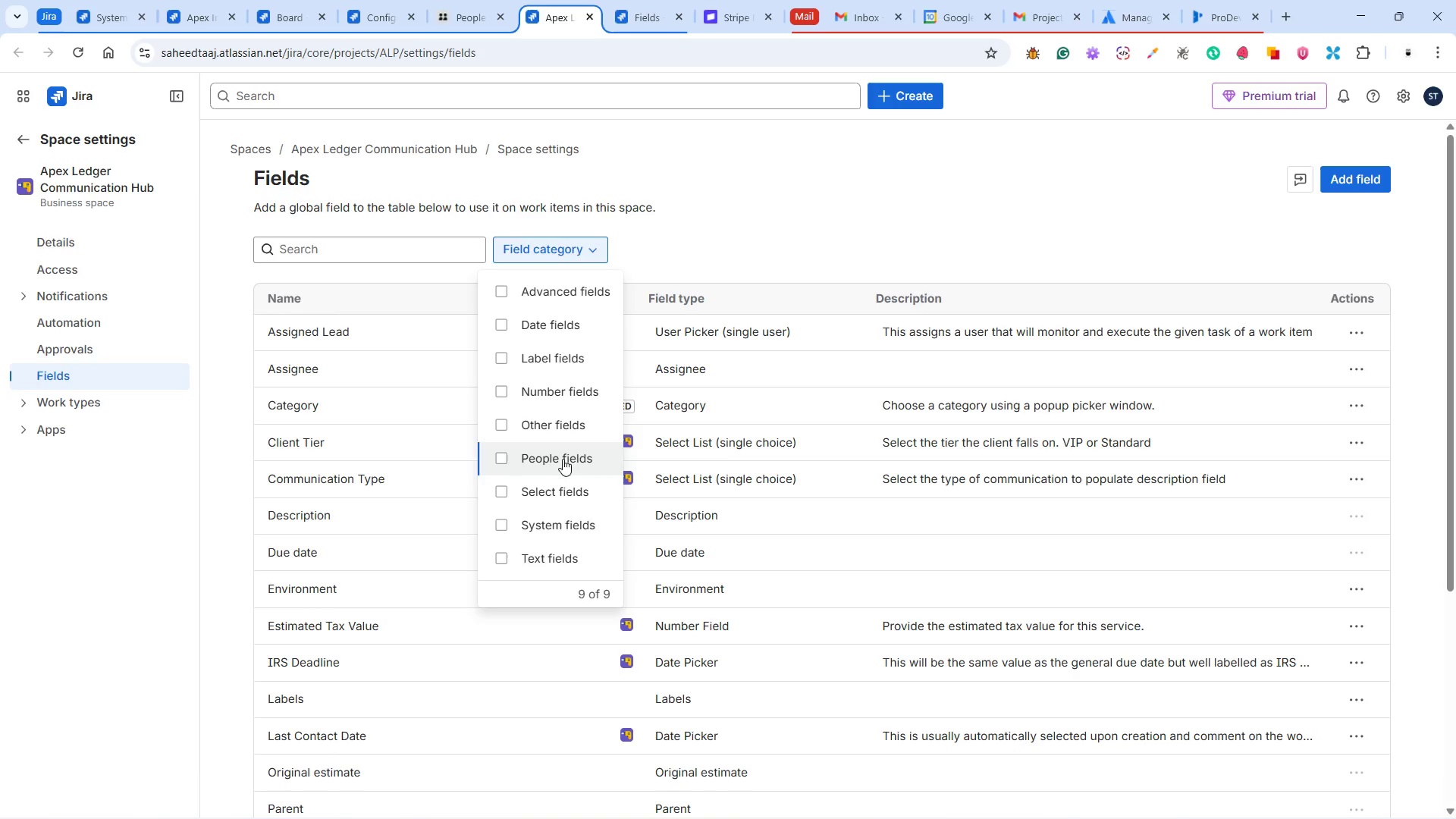 
scroll: coordinate [555, 528], scroll_direction: up, amount: 1.0
 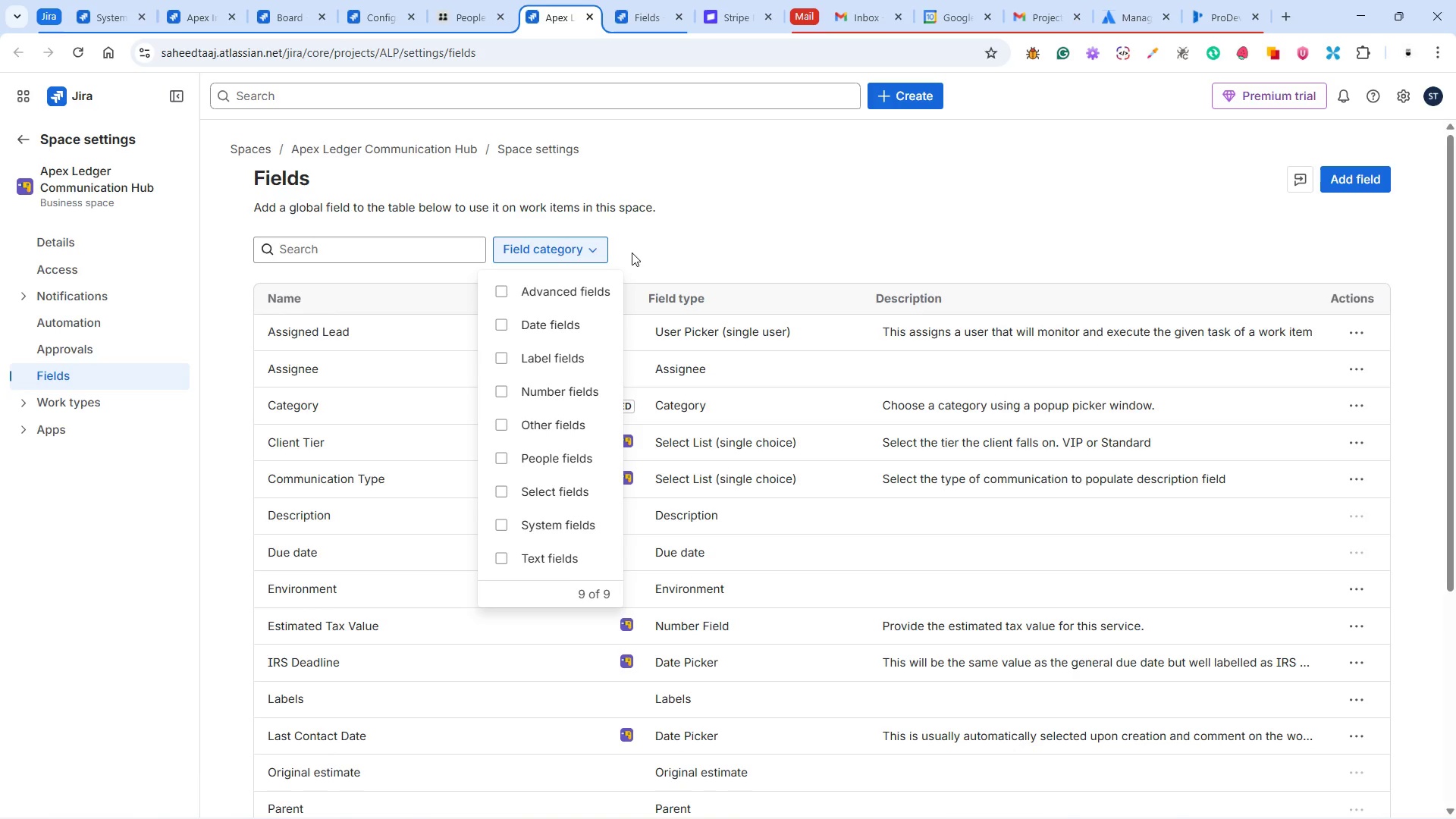 
left_click([632, 253])
 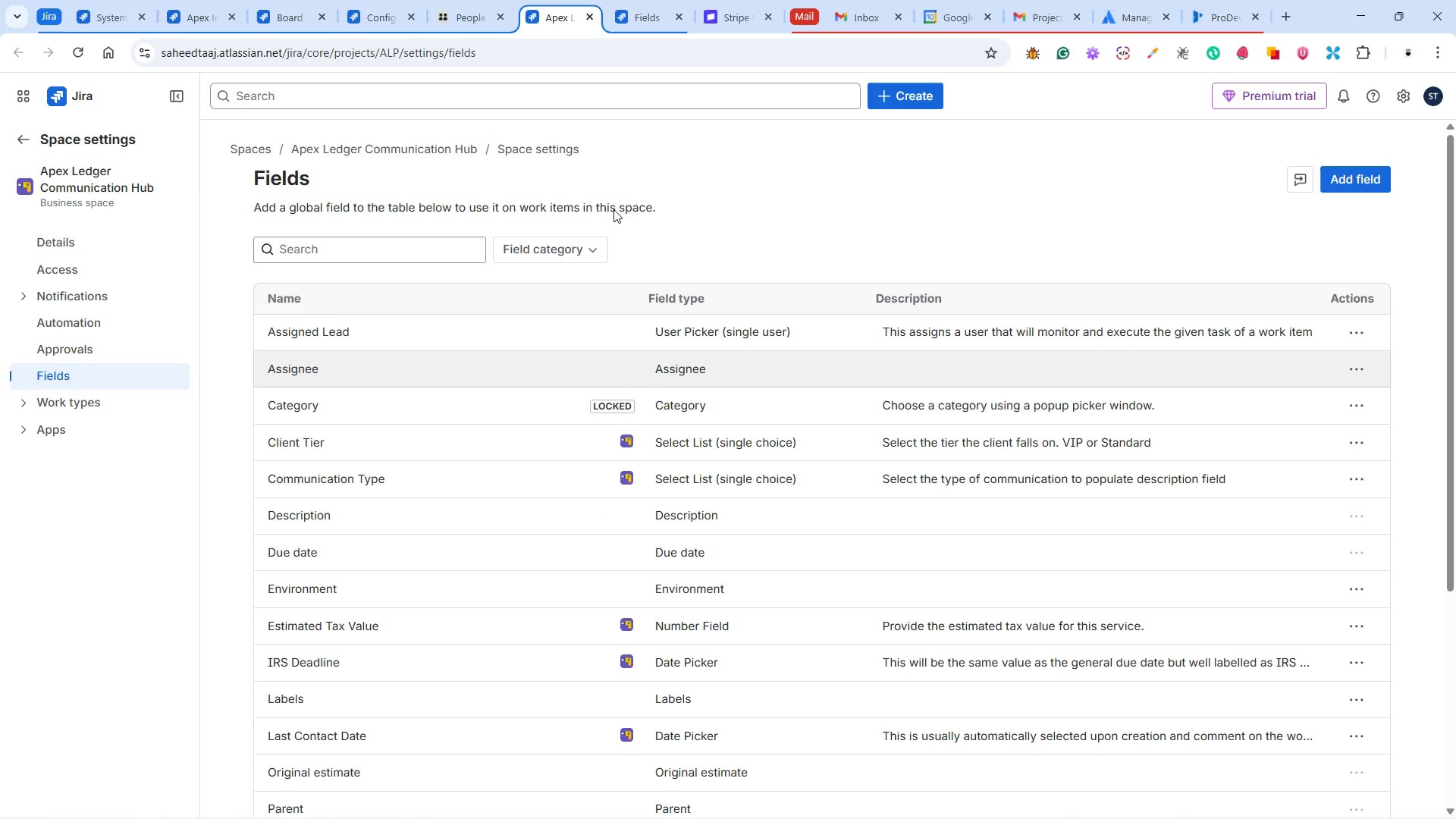 
left_click([624, 8])
 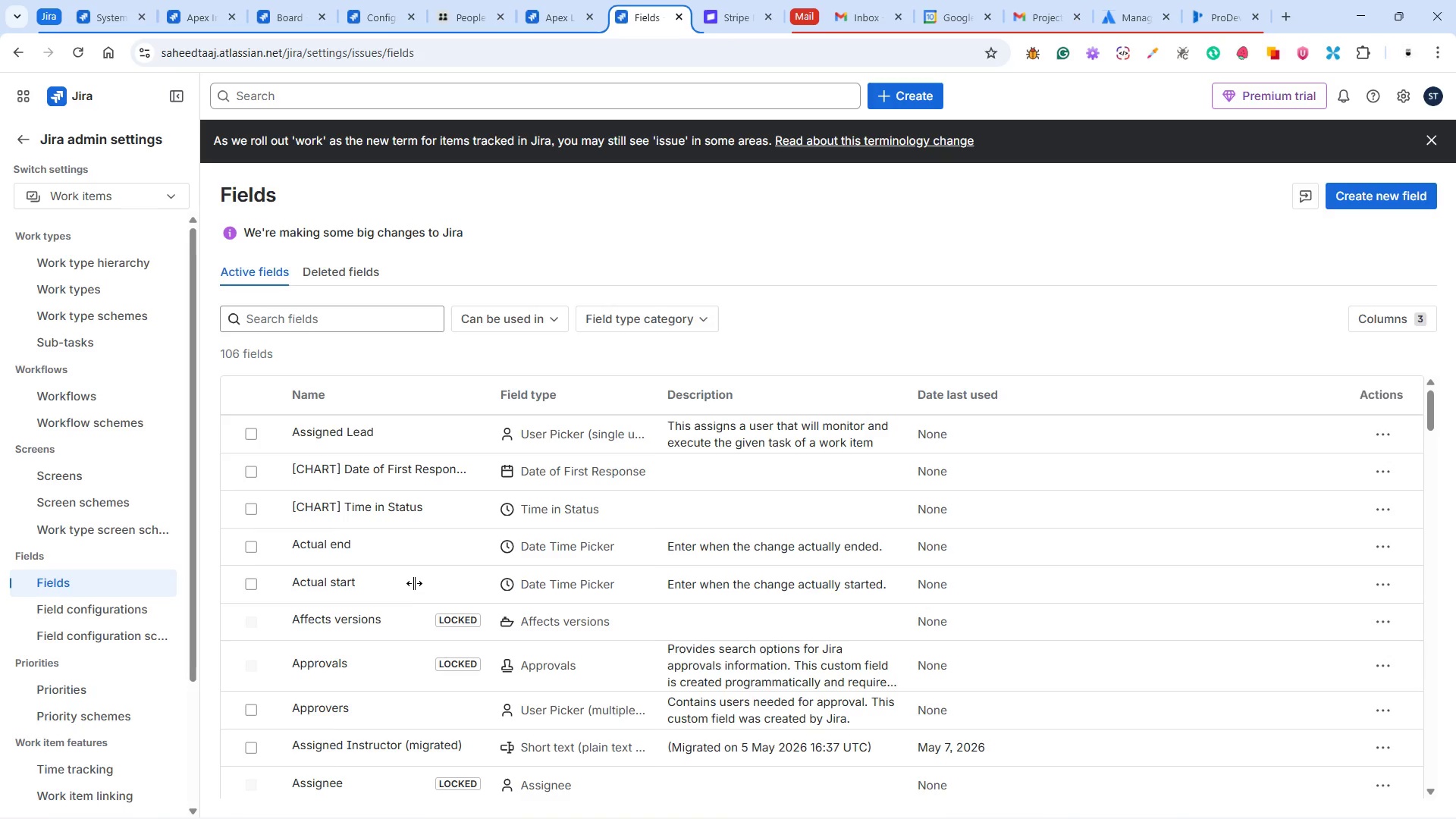 
scroll: coordinate [403, 553], scroll_direction: down, amount: 51.0
 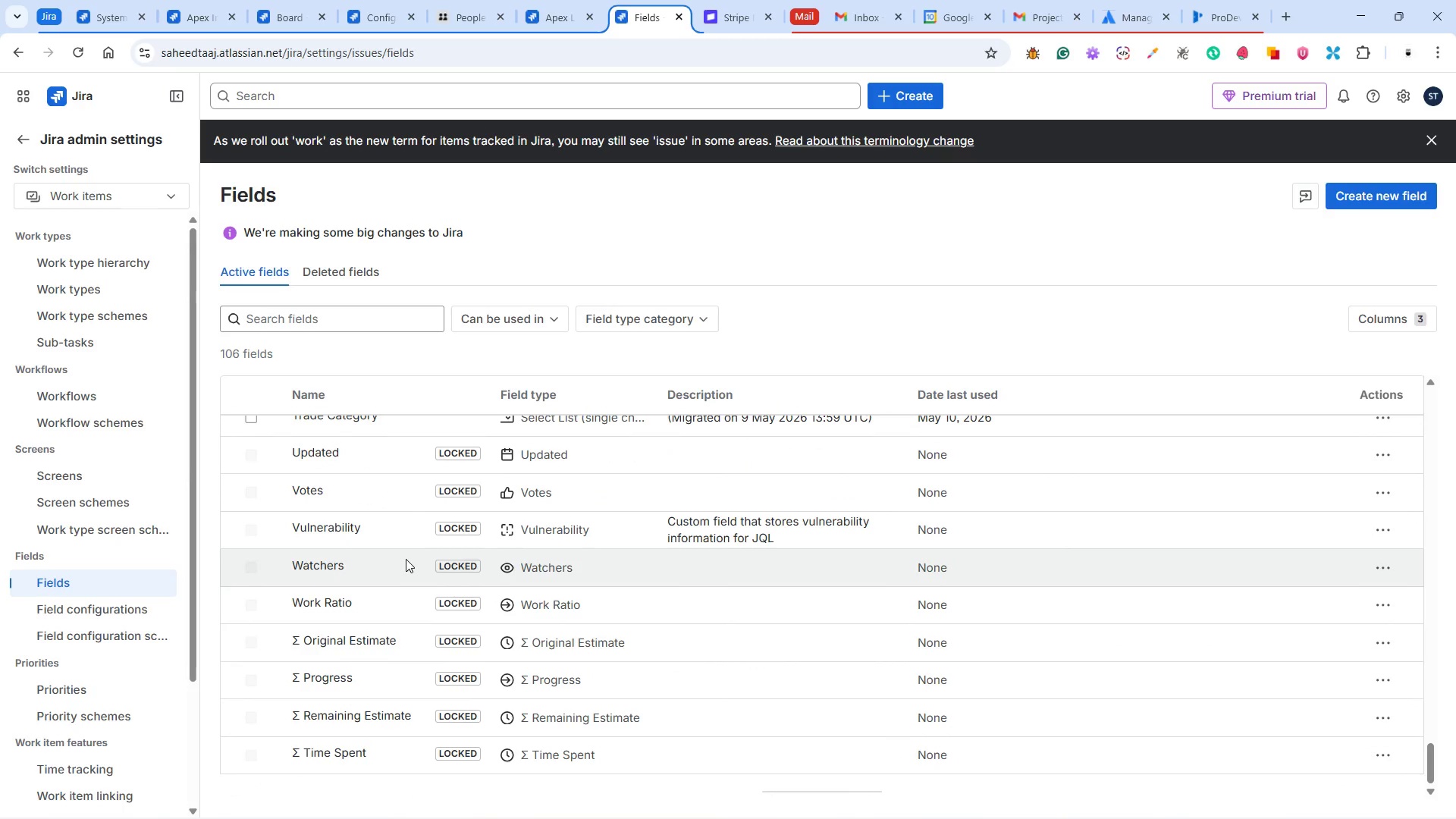 
scroll: coordinate [406, 559], scroll_direction: up, amount: 50.0
 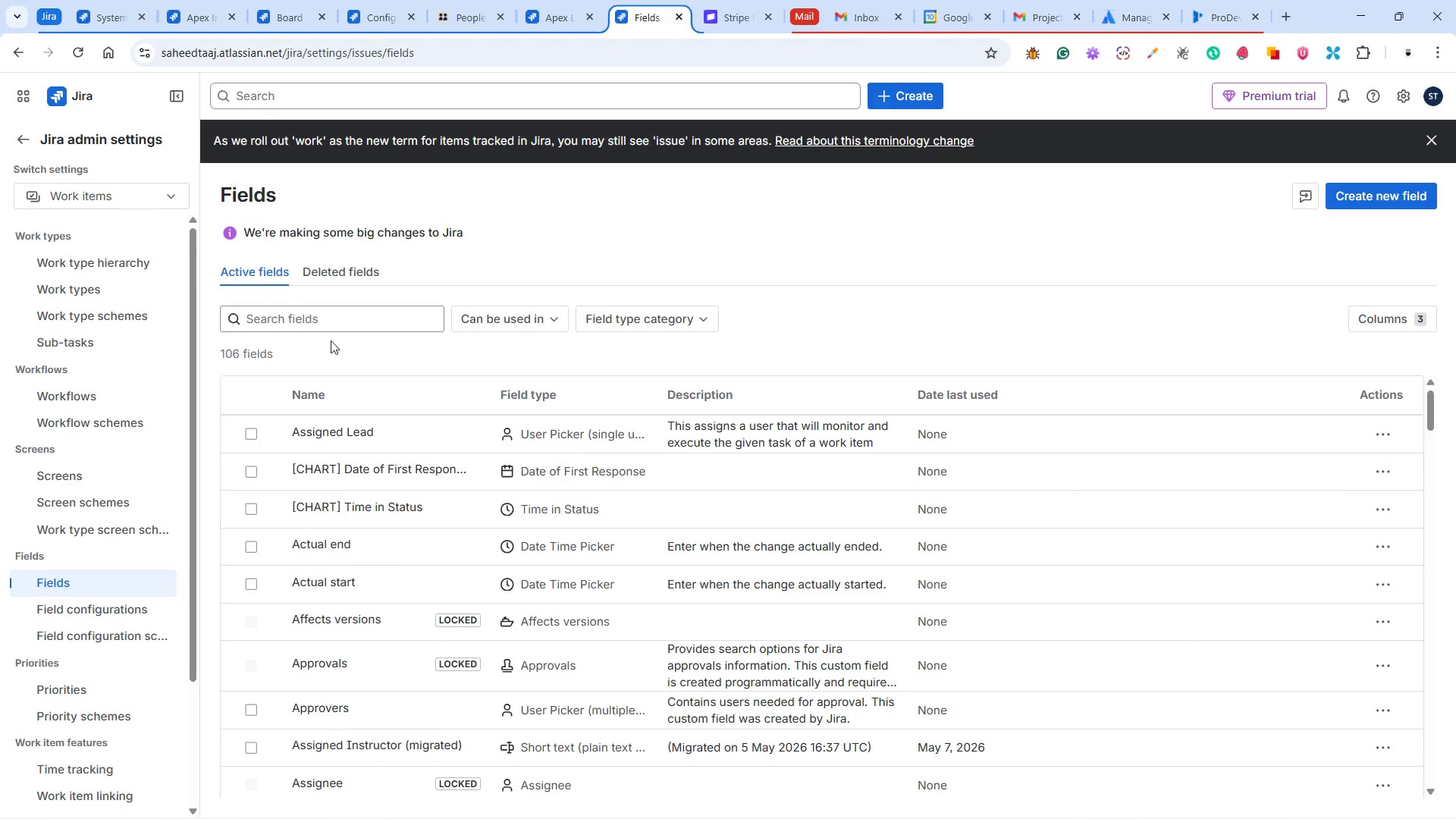 
left_click([329, 322])
 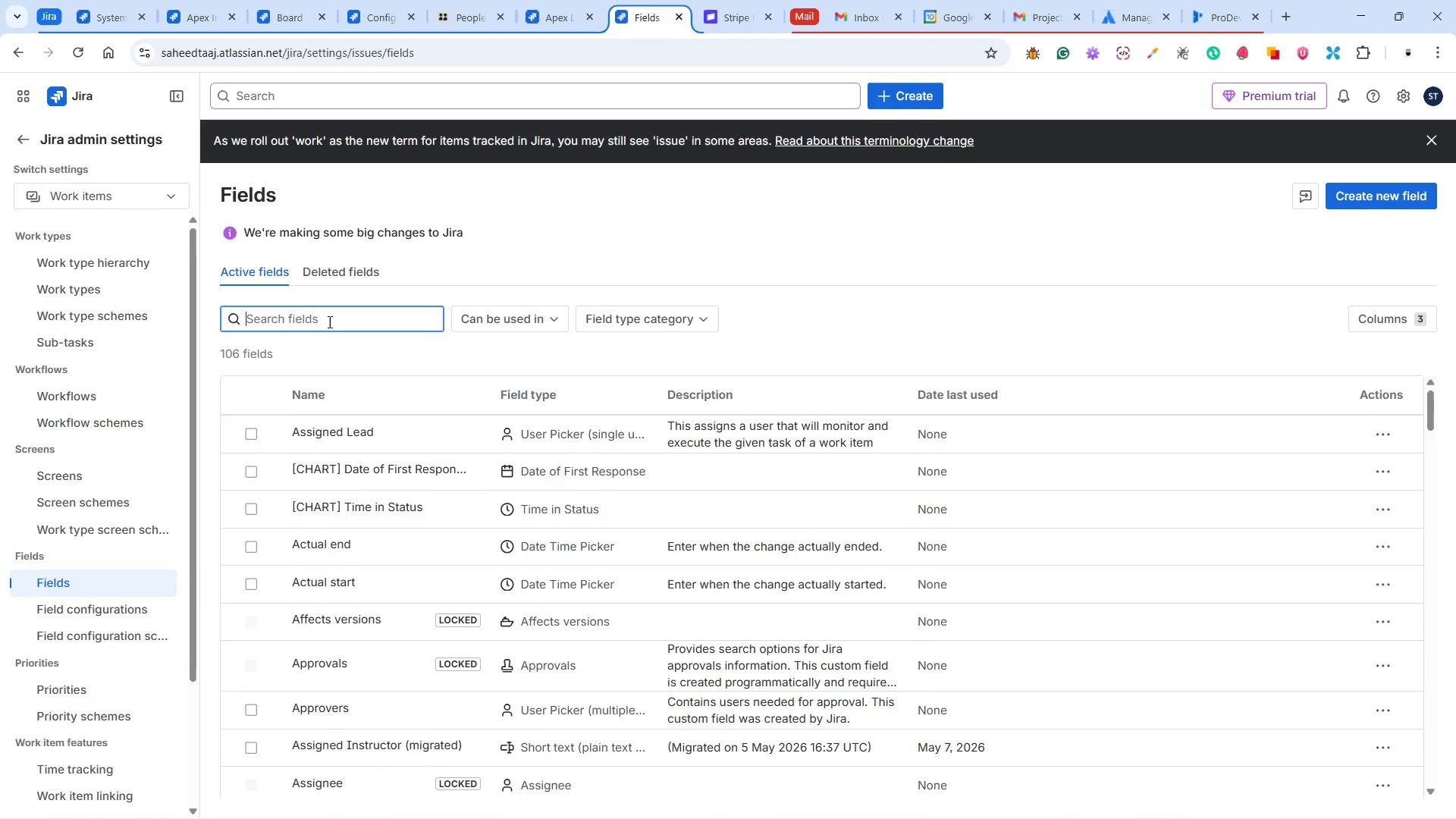 
type(Att)
 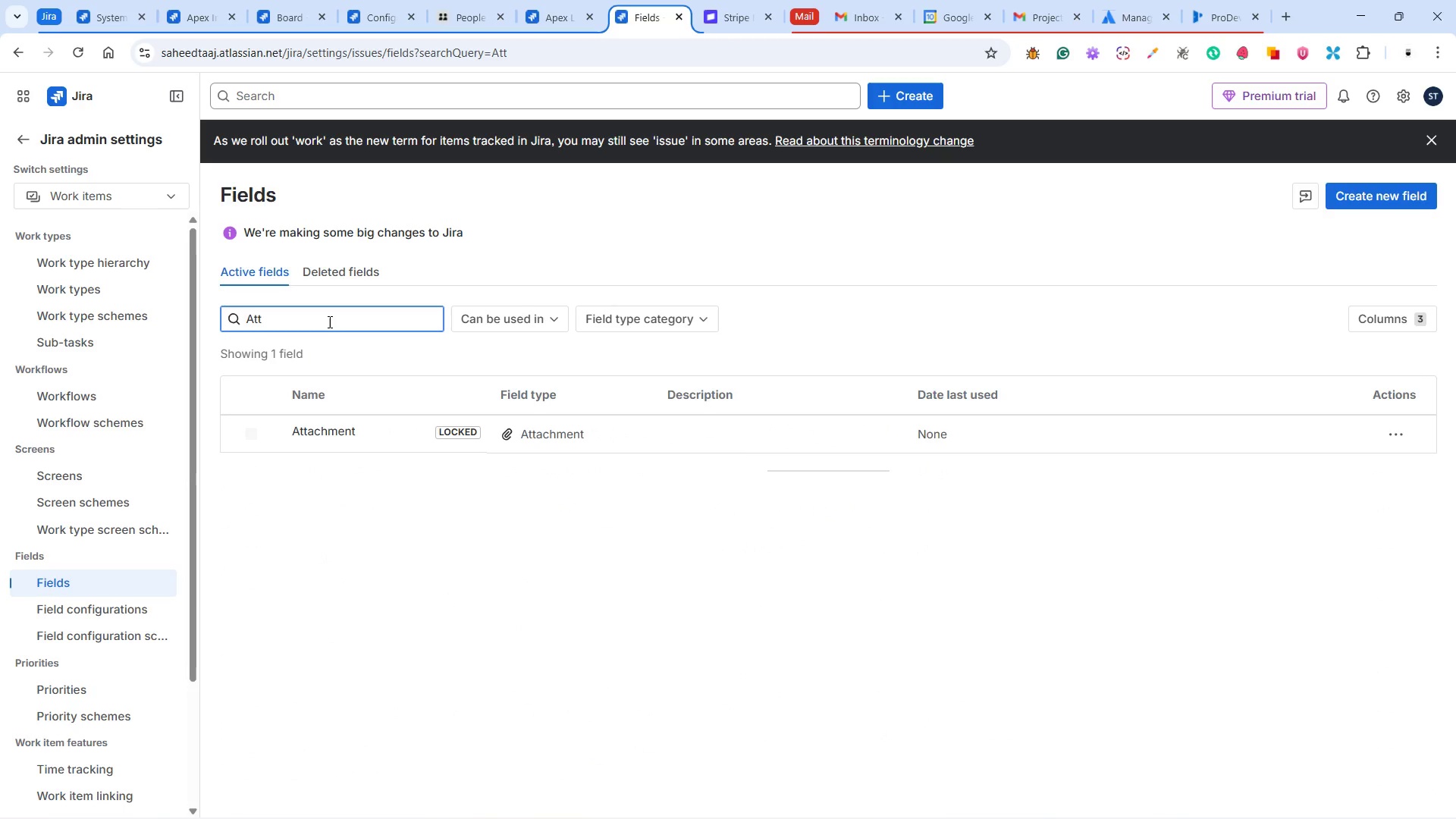 
wait(9.28)
 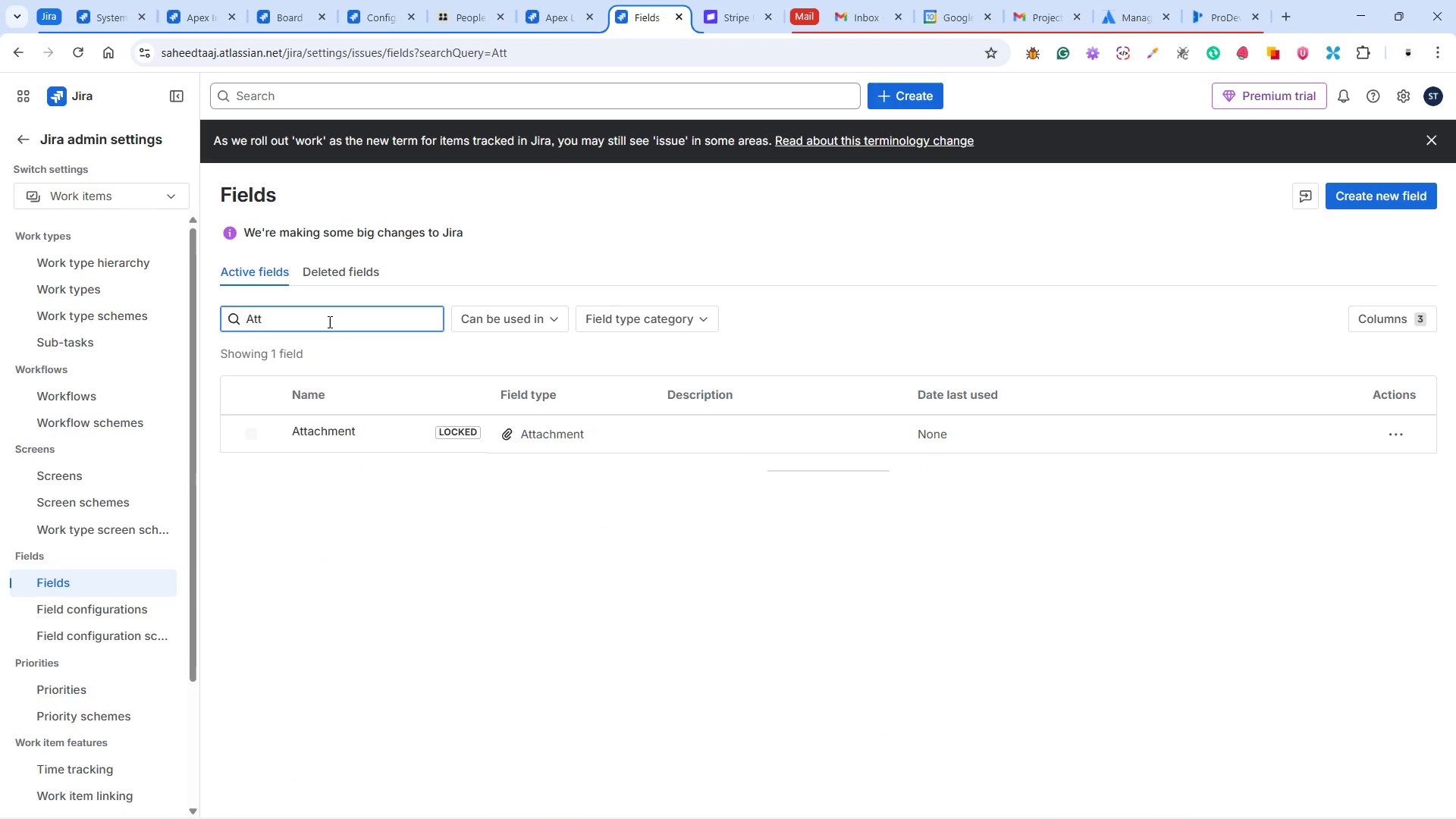 
left_click([1396, 432])
 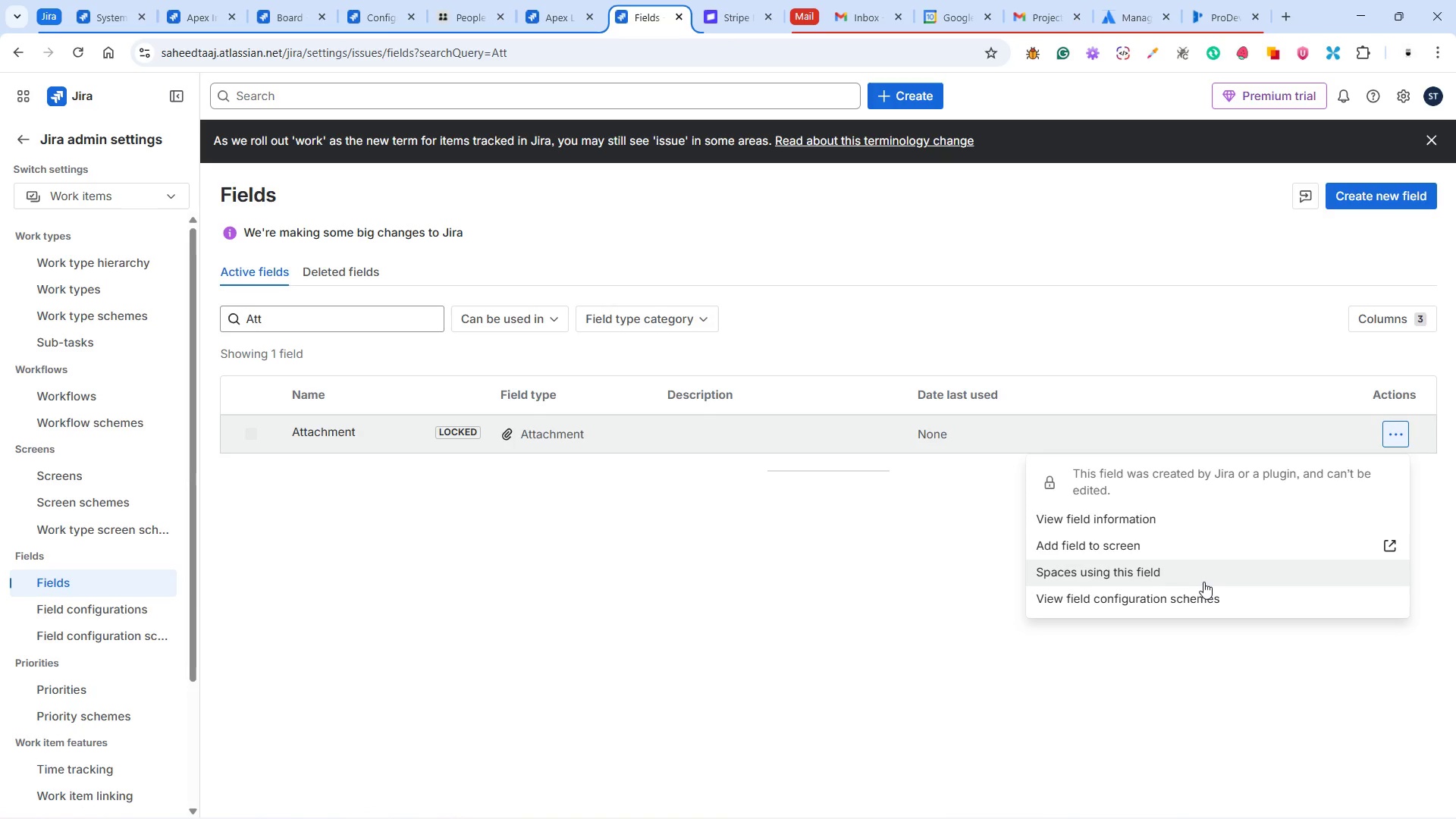 
wait(6.95)
 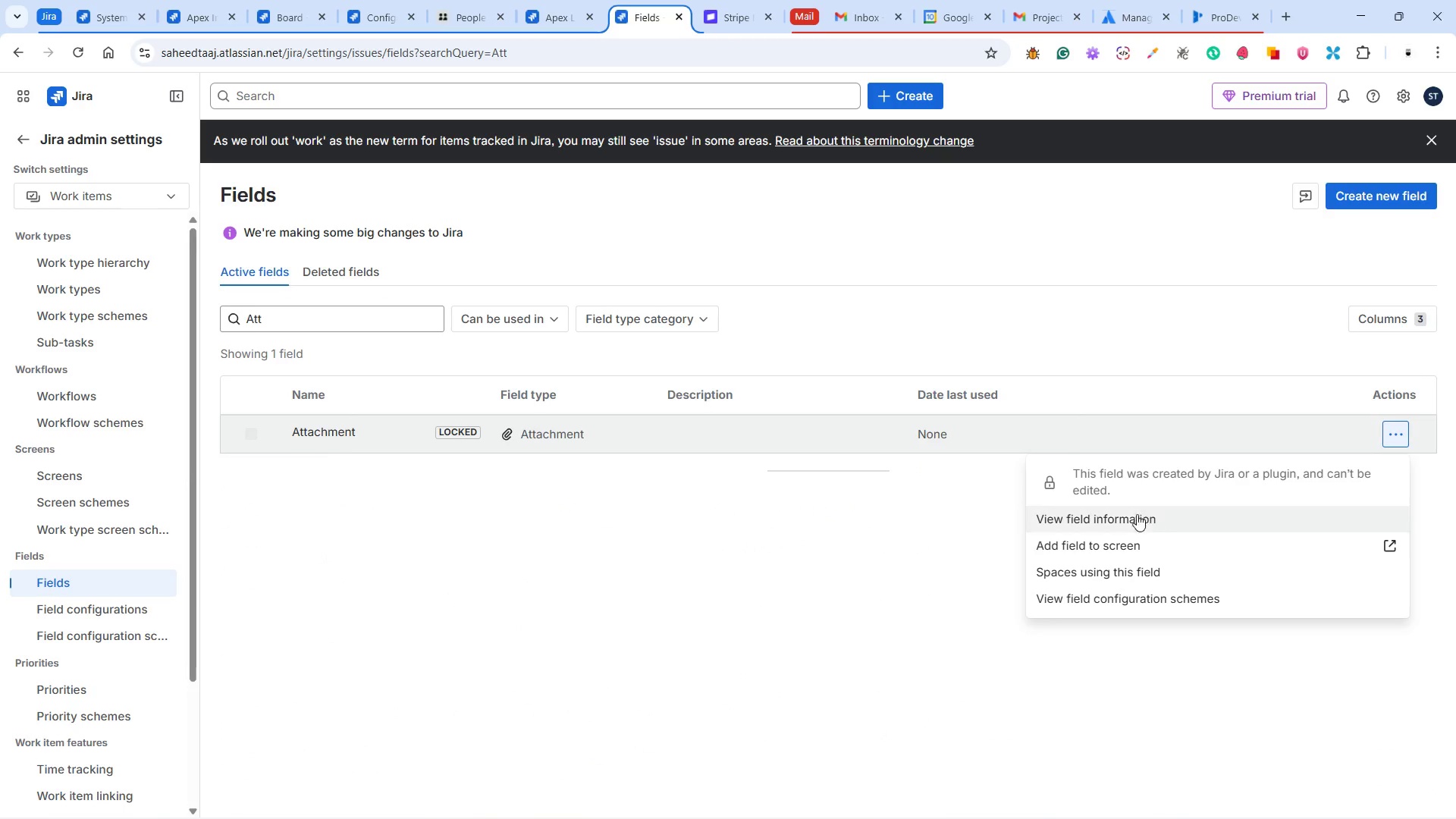 
left_click([1156, 572])
 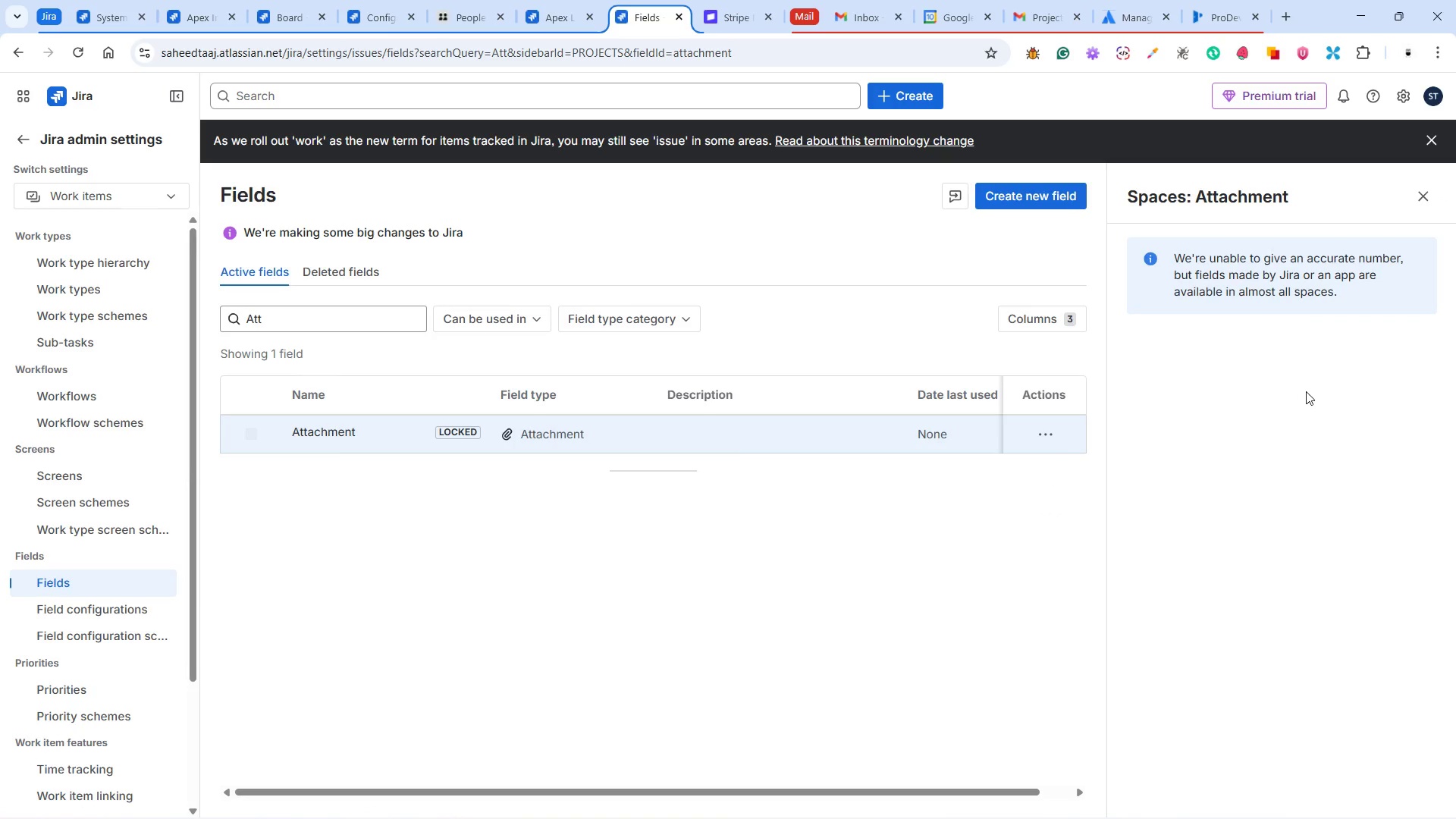 
wait(8.61)
 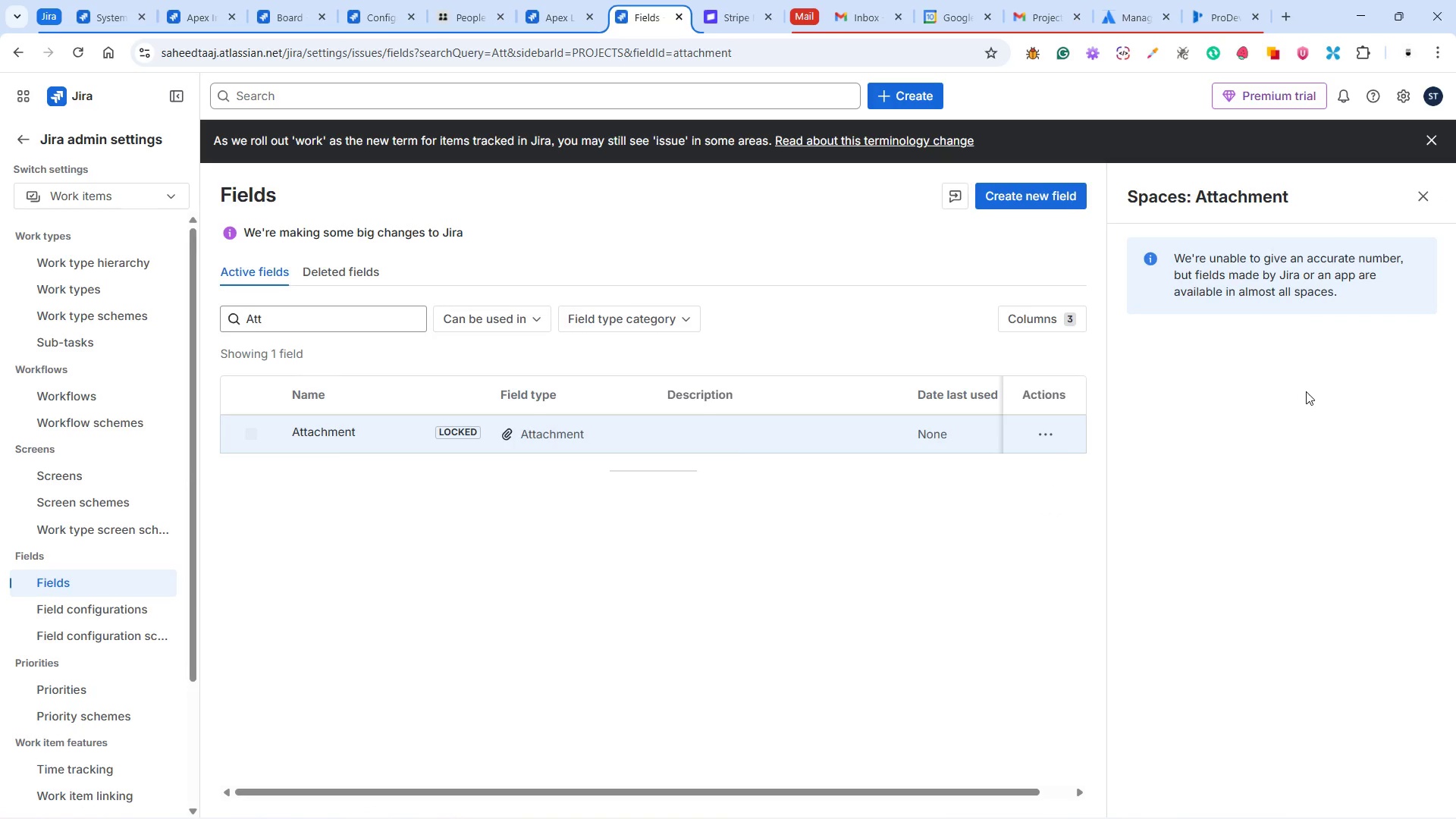 
left_click([1423, 192])
 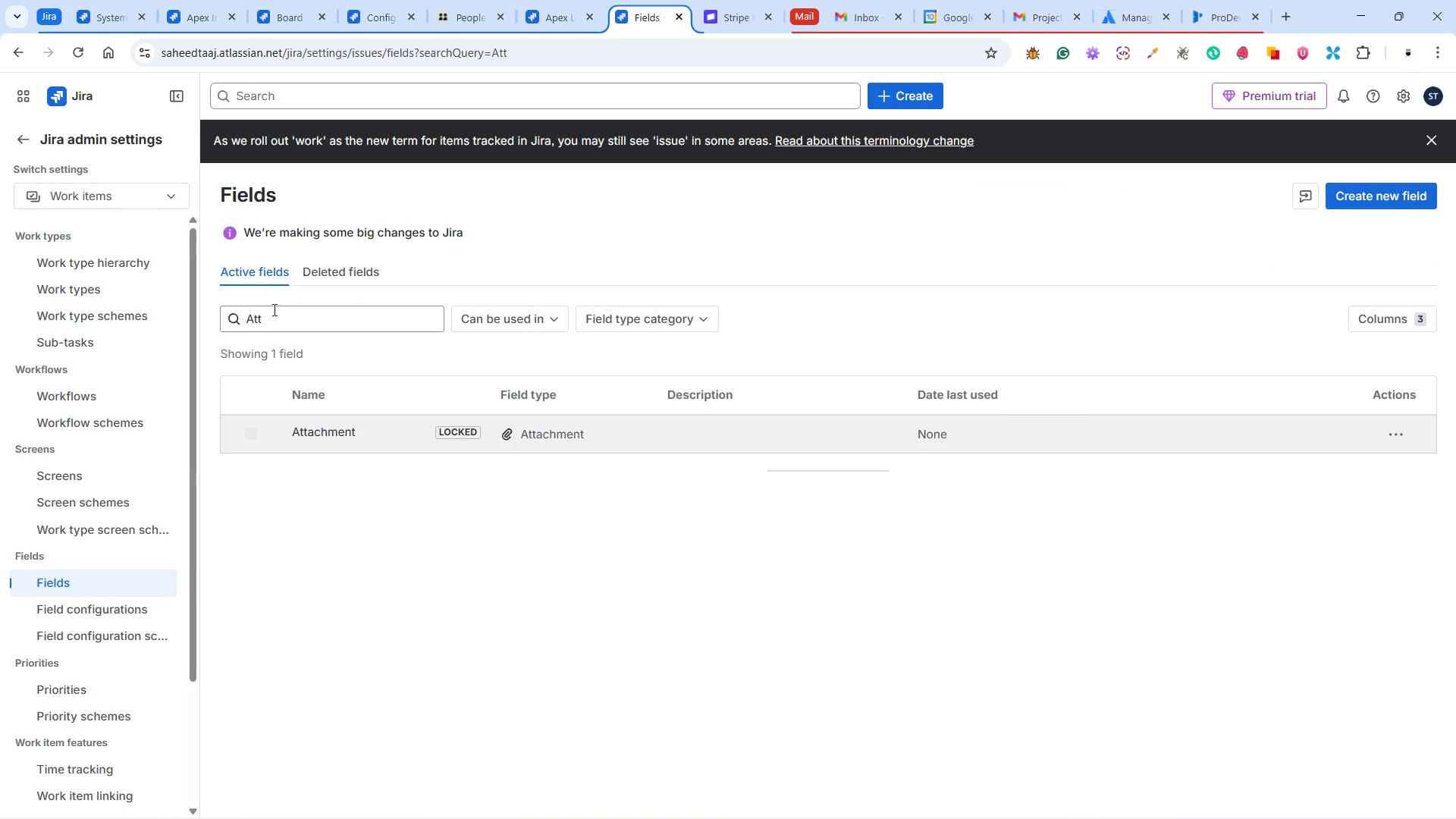 
double_click([268, 322])
 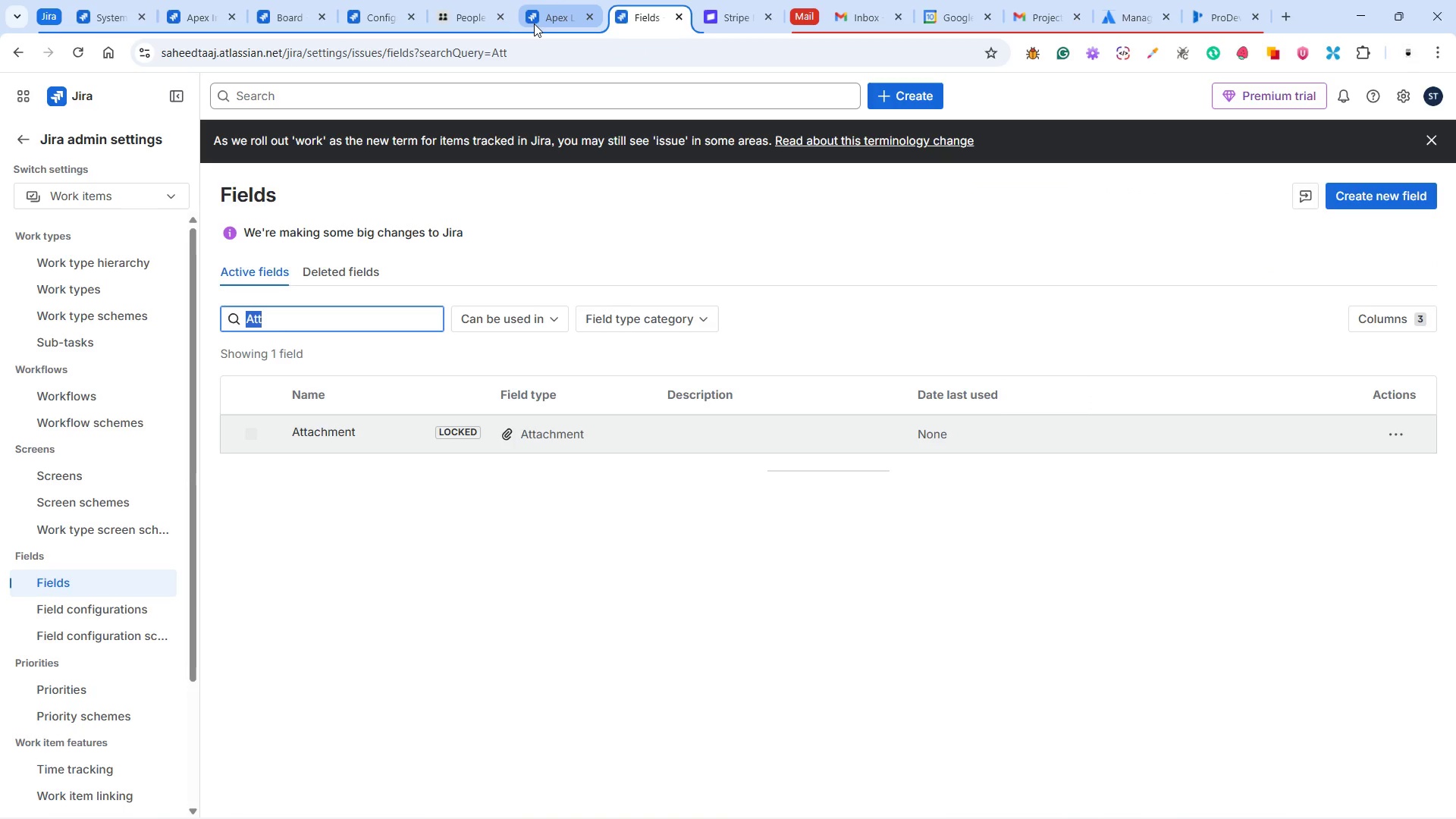 
left_click([533, 24])
 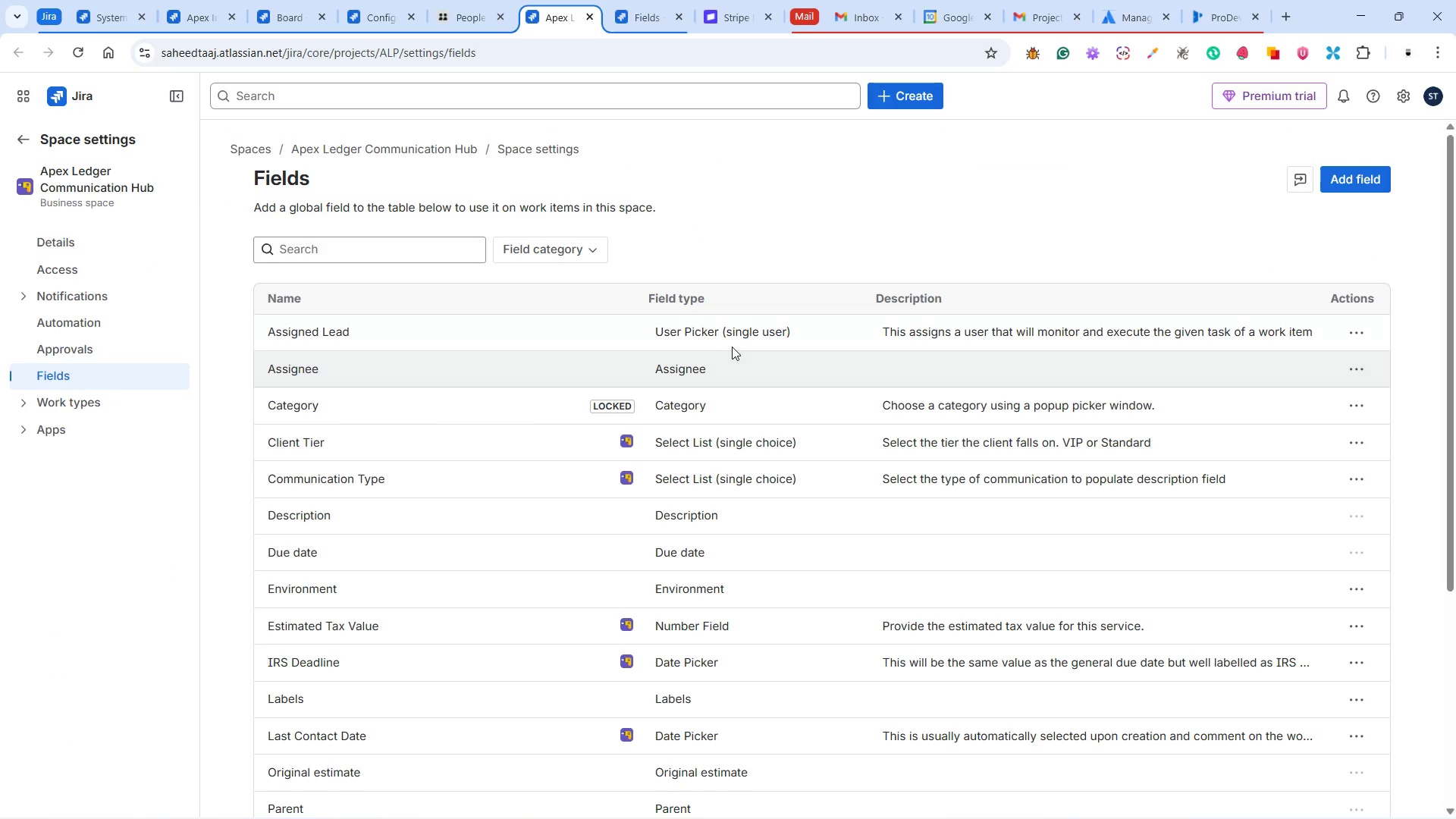 
left_click([390, 253])
 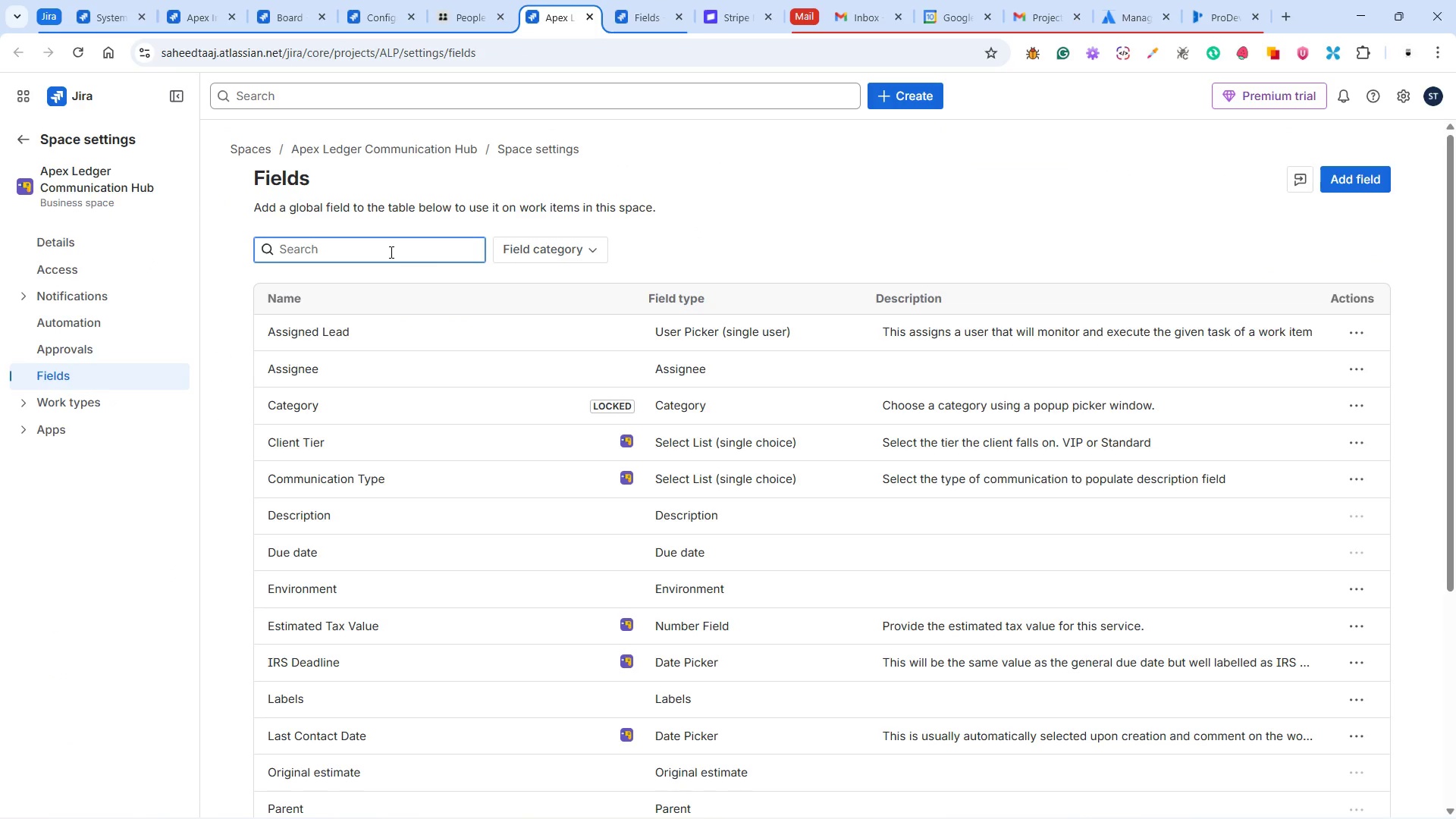 
type(Att)
 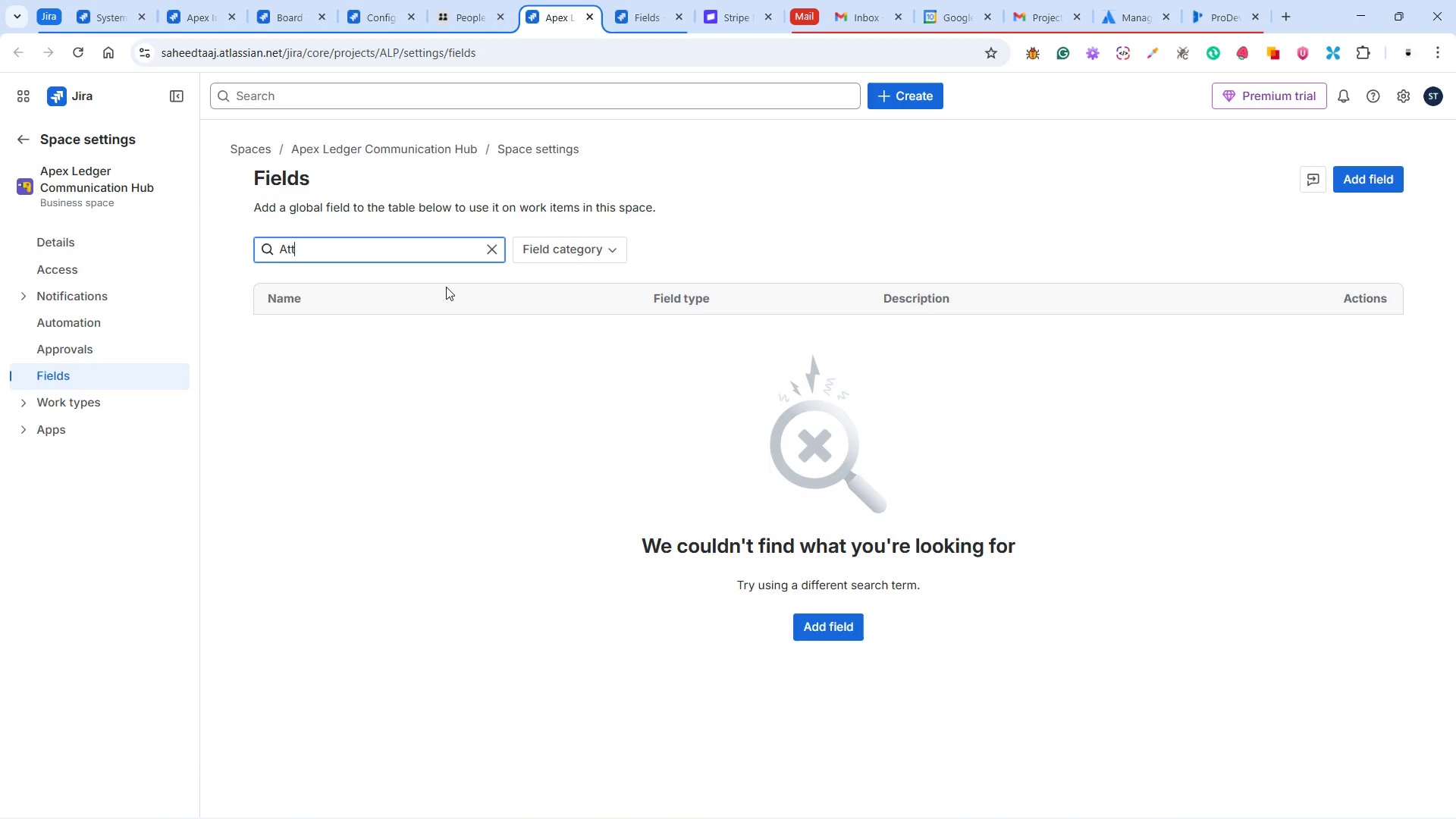 
left_click([812, 629])
 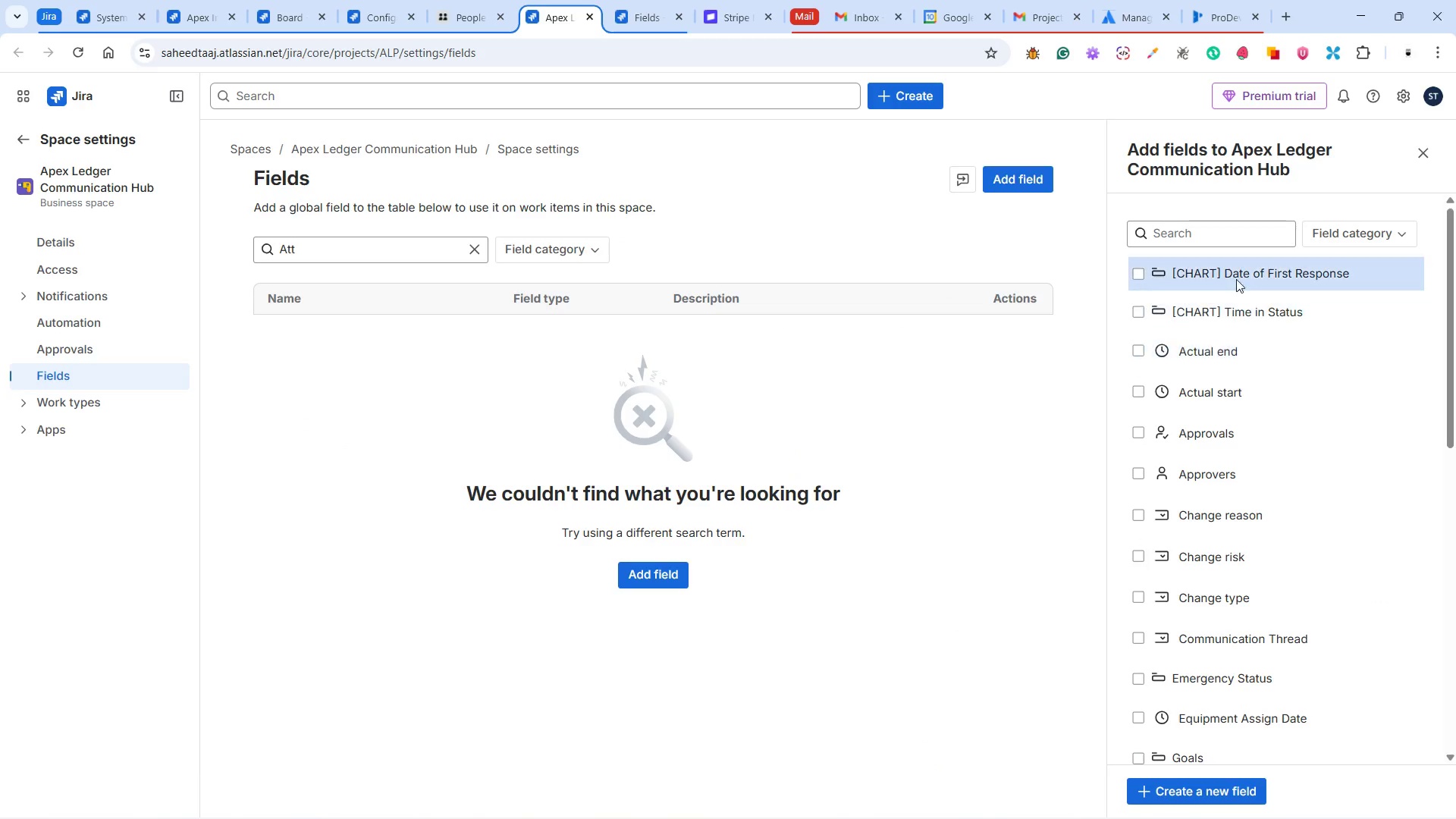 
left_click([1344, 232])
 